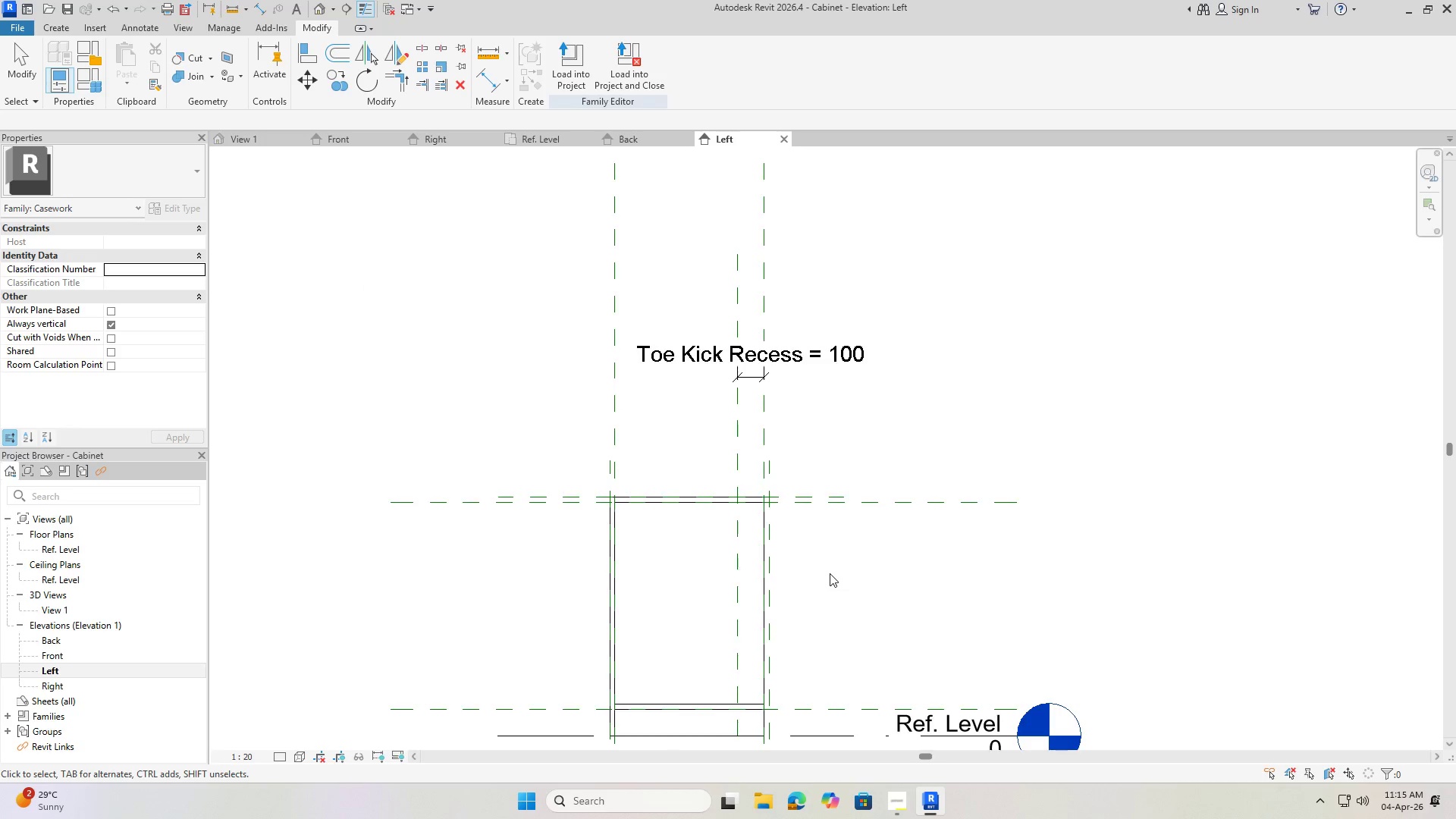 
key(Escape)
 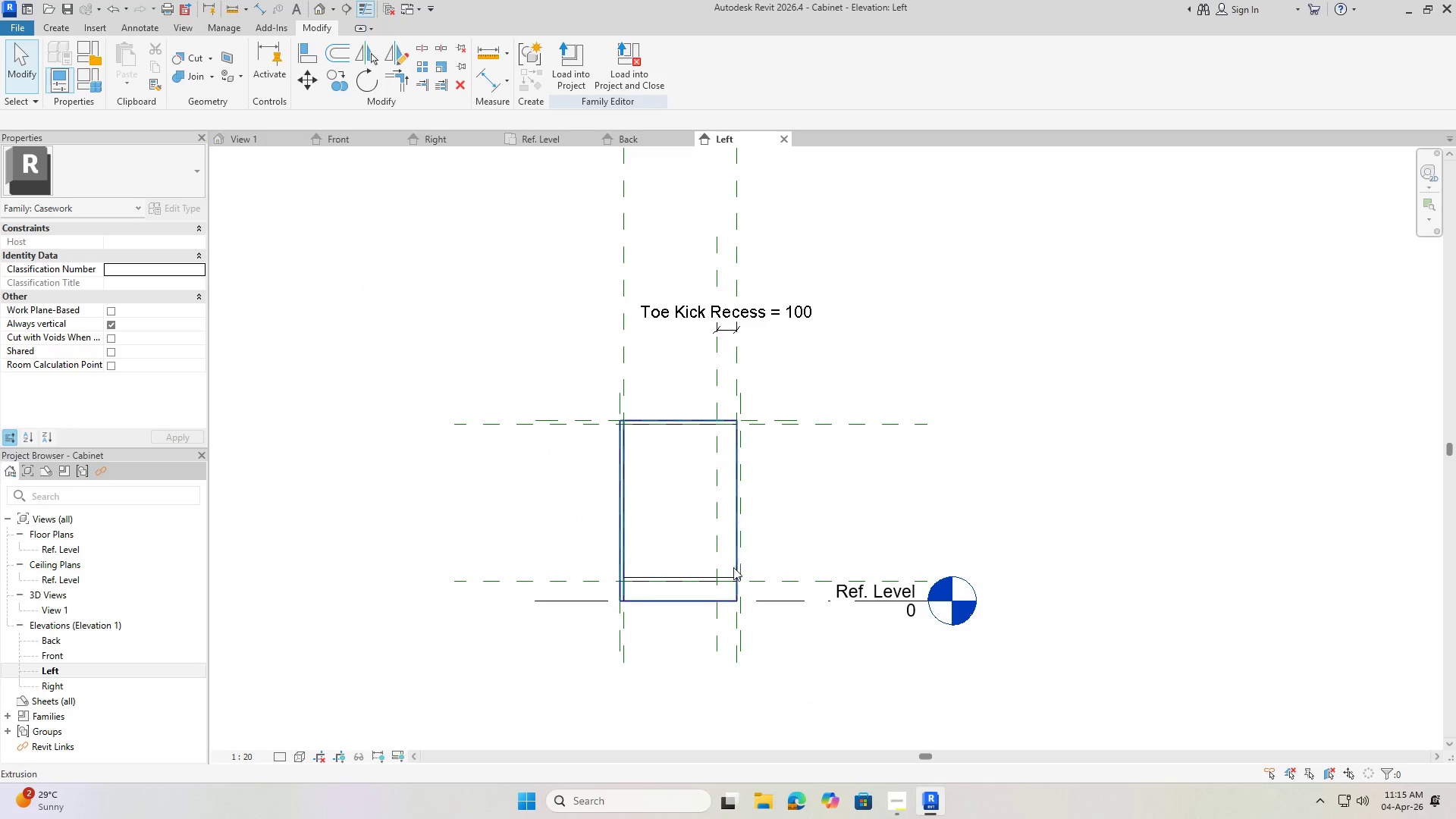 
scroll: coordinate [827, 571], scroll_direction: down, amount: 2.0
 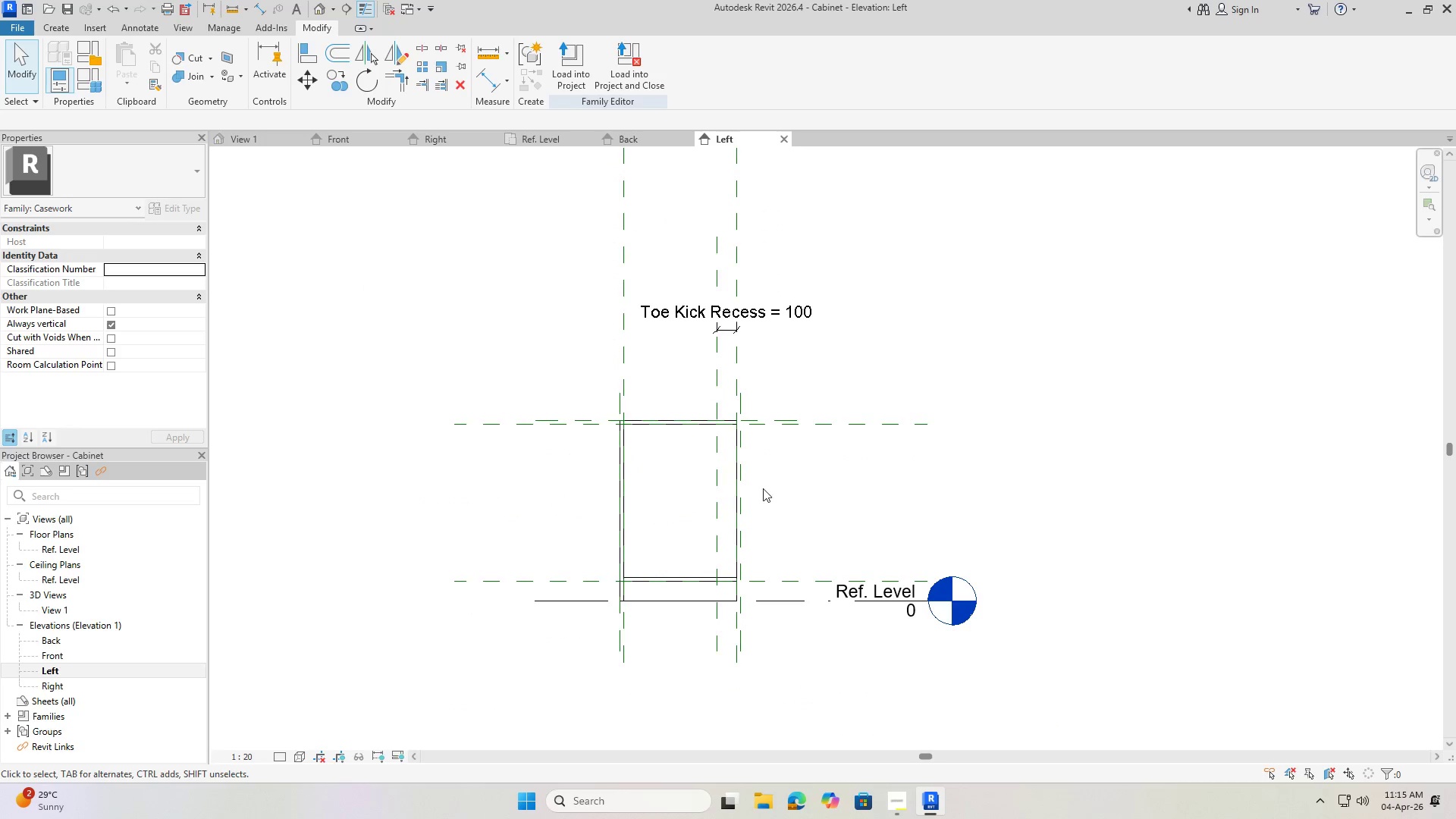 
key(Escape)
 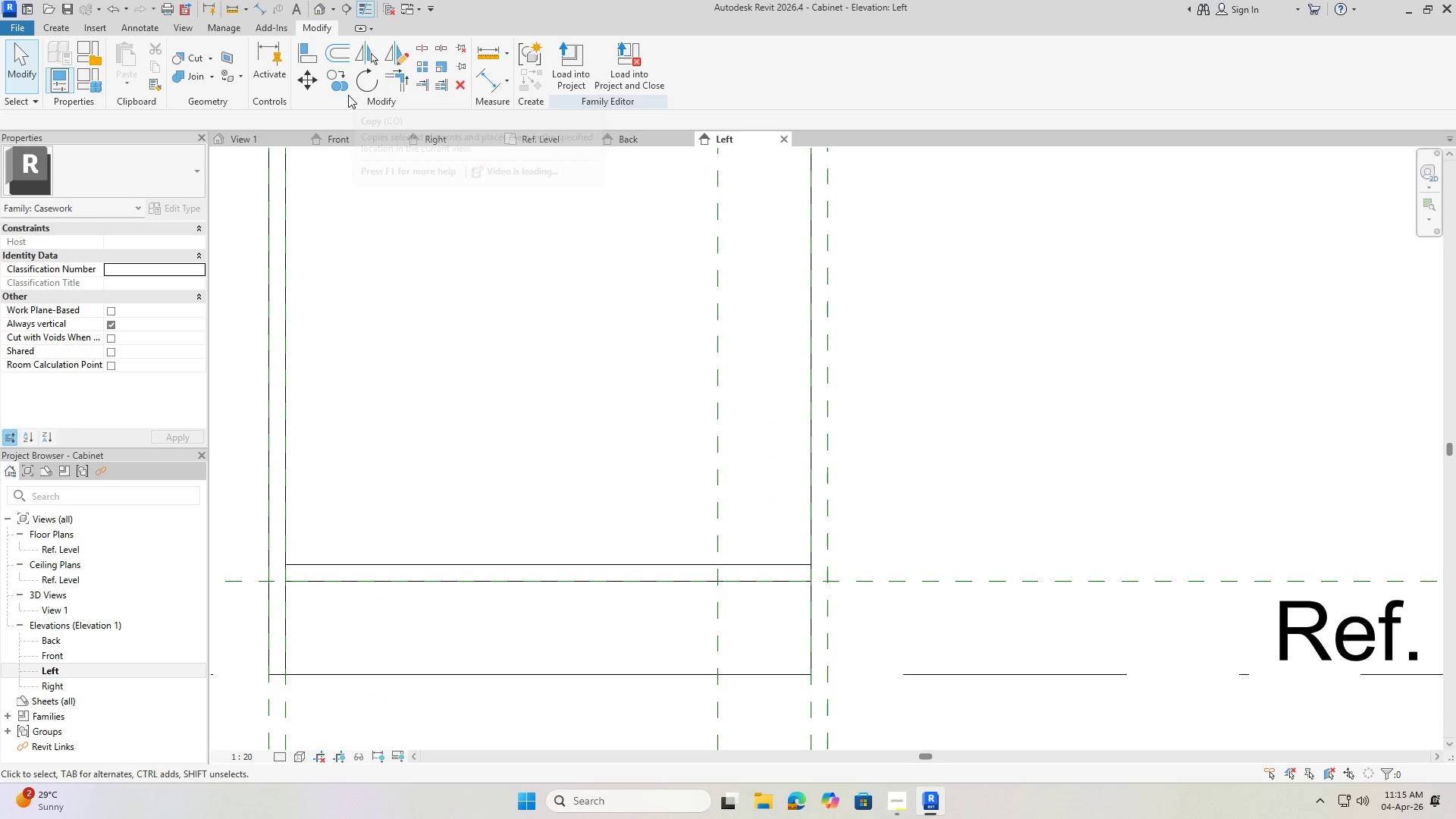 
scroll: coordinate [697, 598], scroll_direction: up, amount: 11.0
 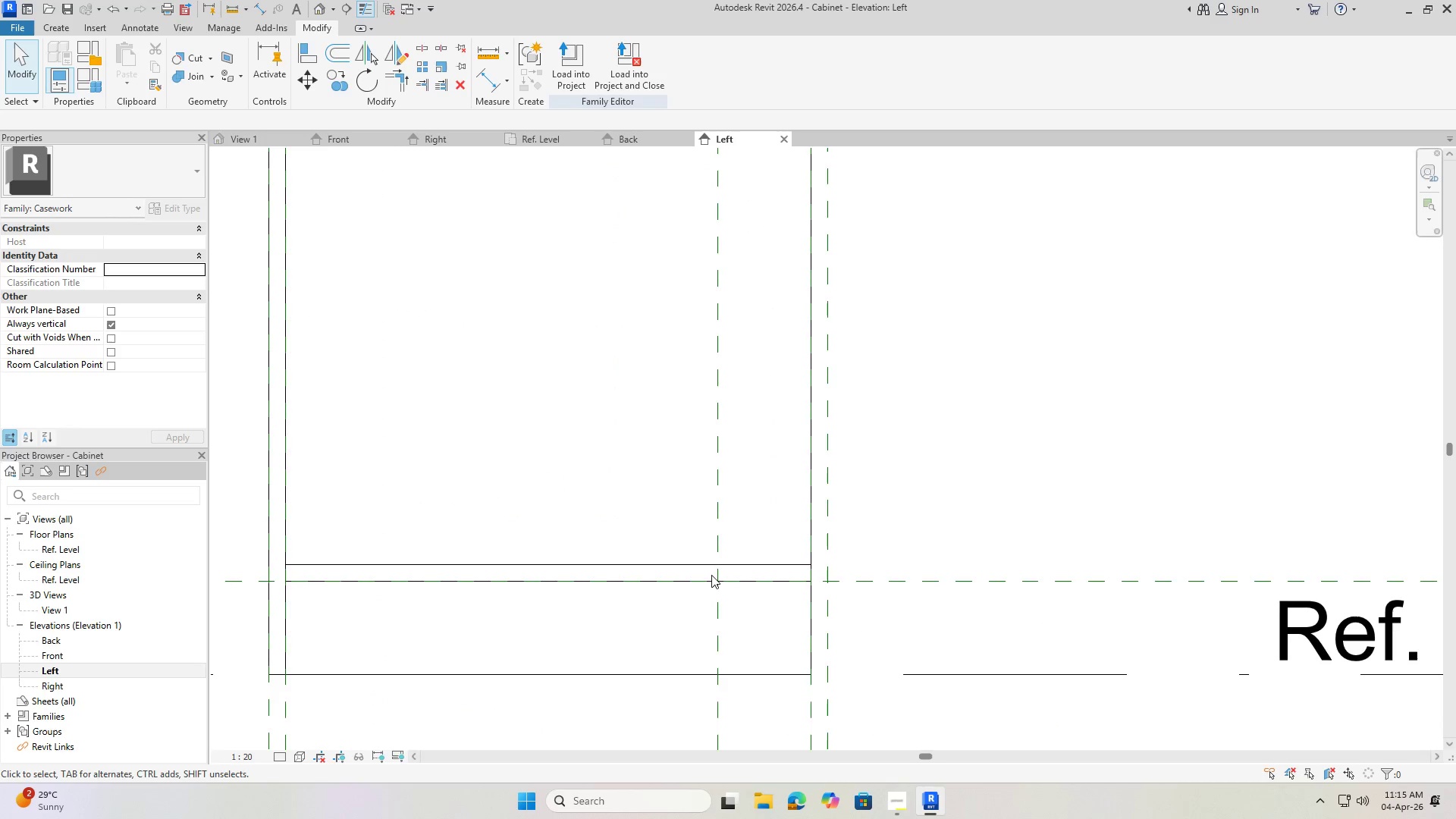 
left_click([49, 28])
 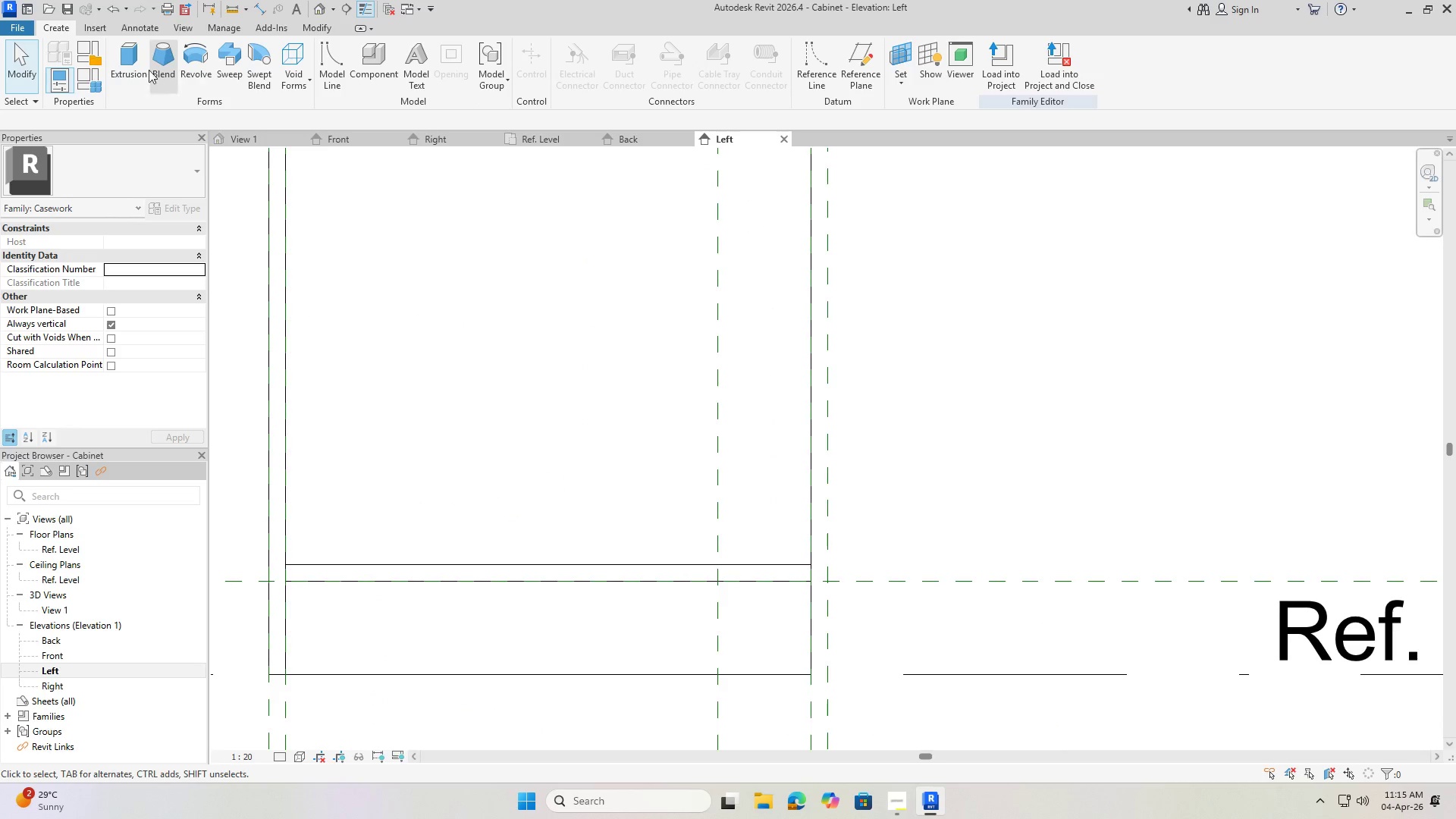 
left_click([129, 58])
 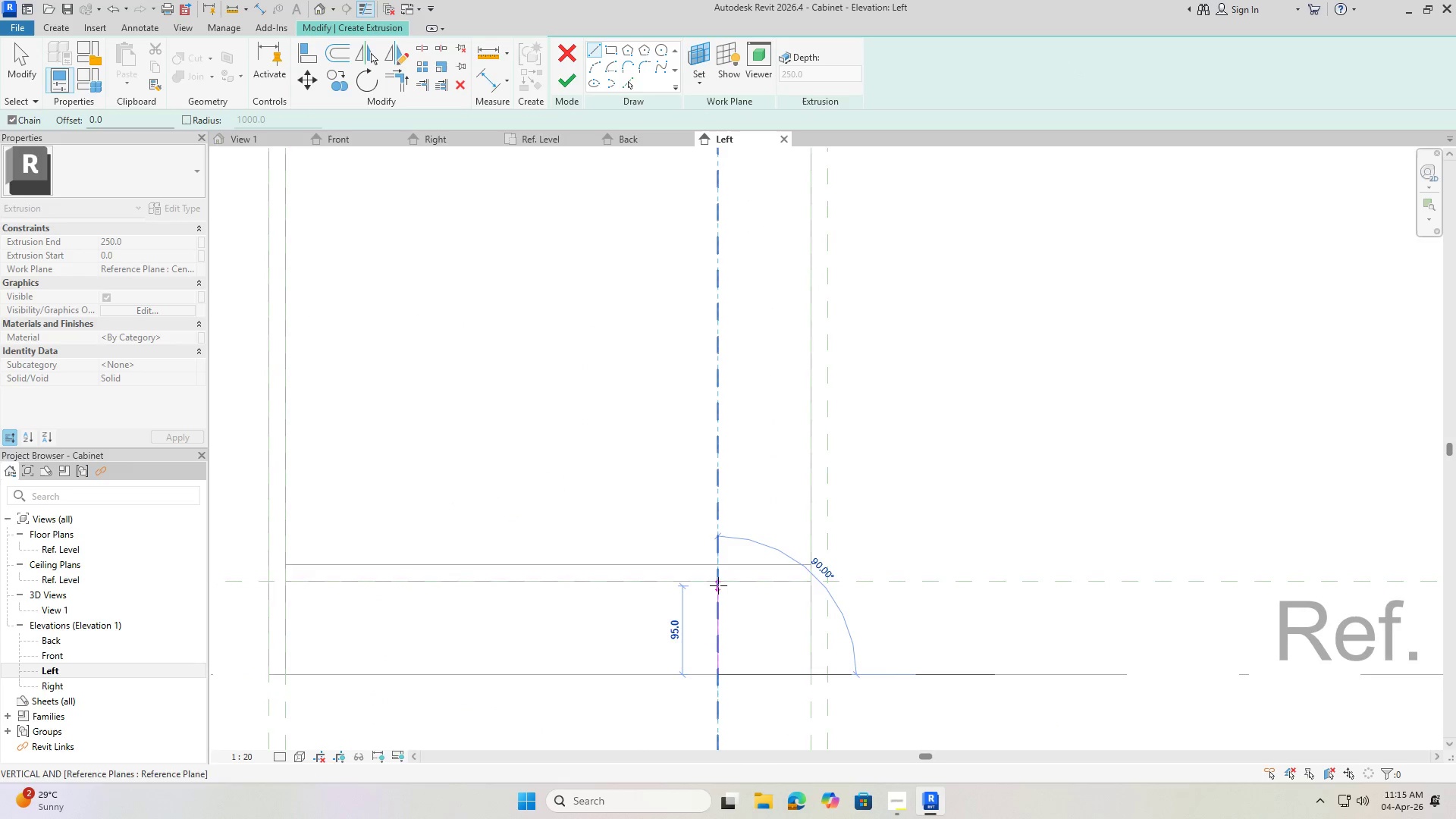 
key(Escape)
 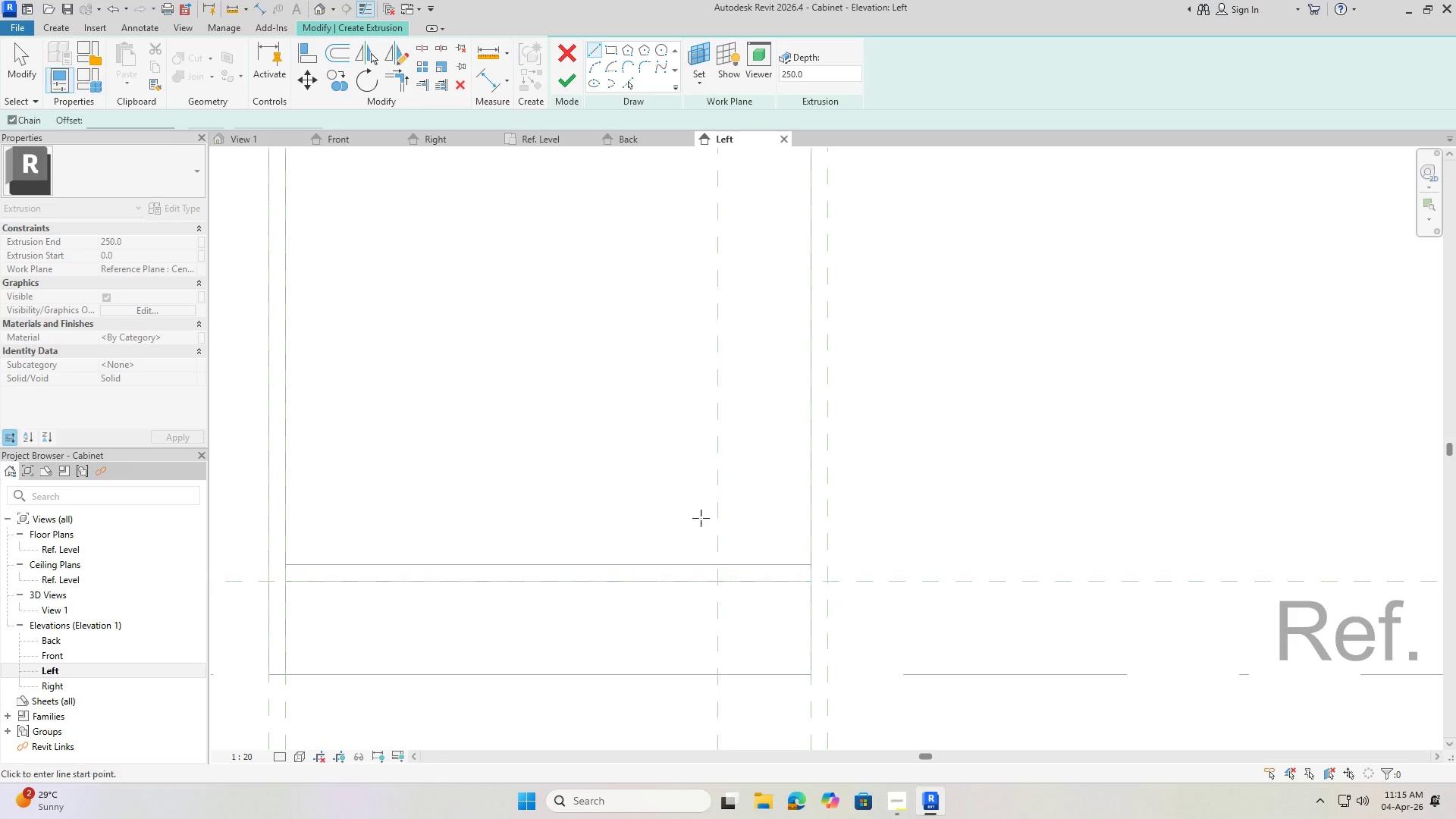 
key(Escape)
 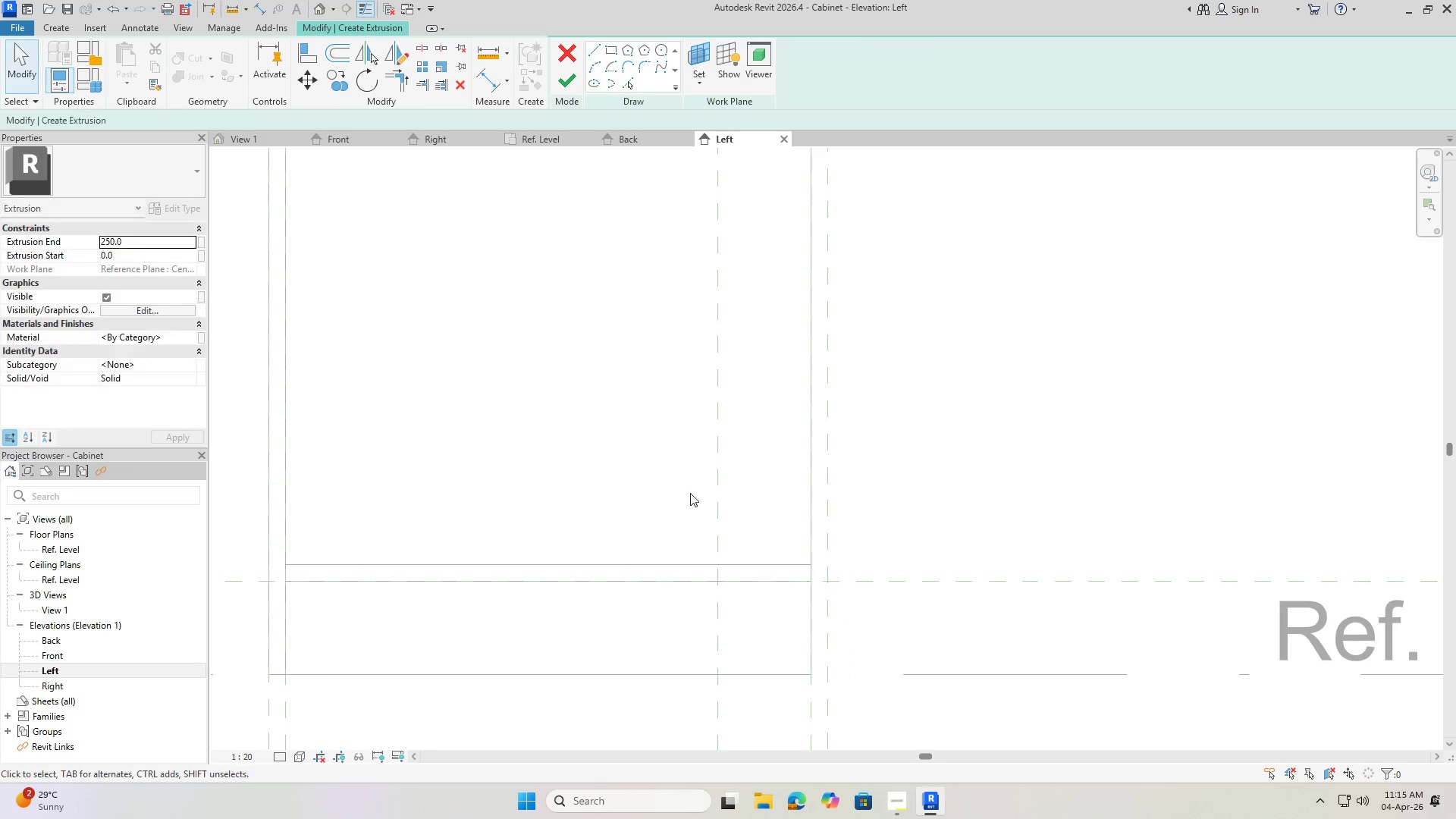 
key(Escape)
 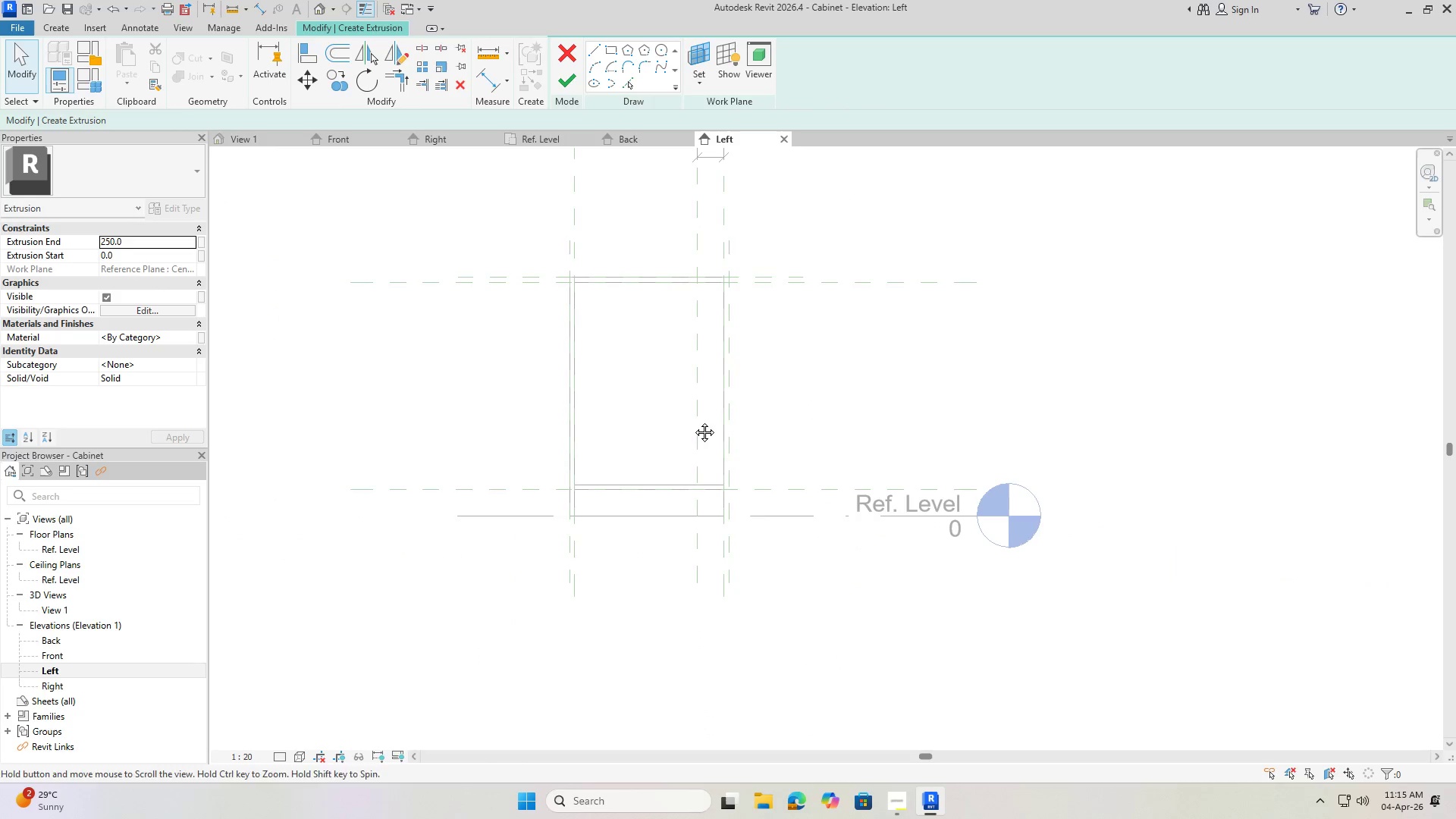 
key(Escape)
 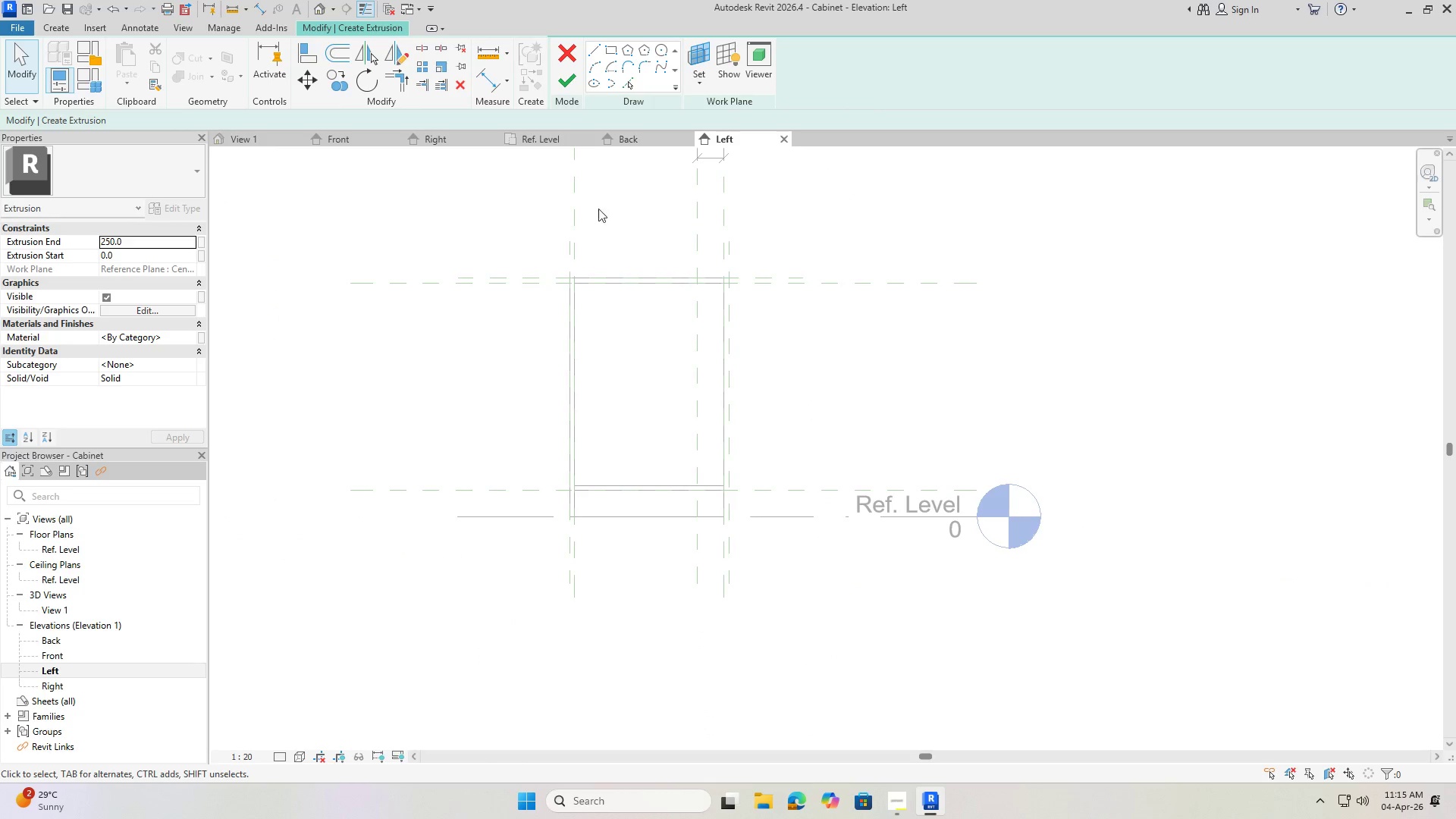 
scroll: coordinate [693, 419], scroll_direction: down, amount: 9.0
 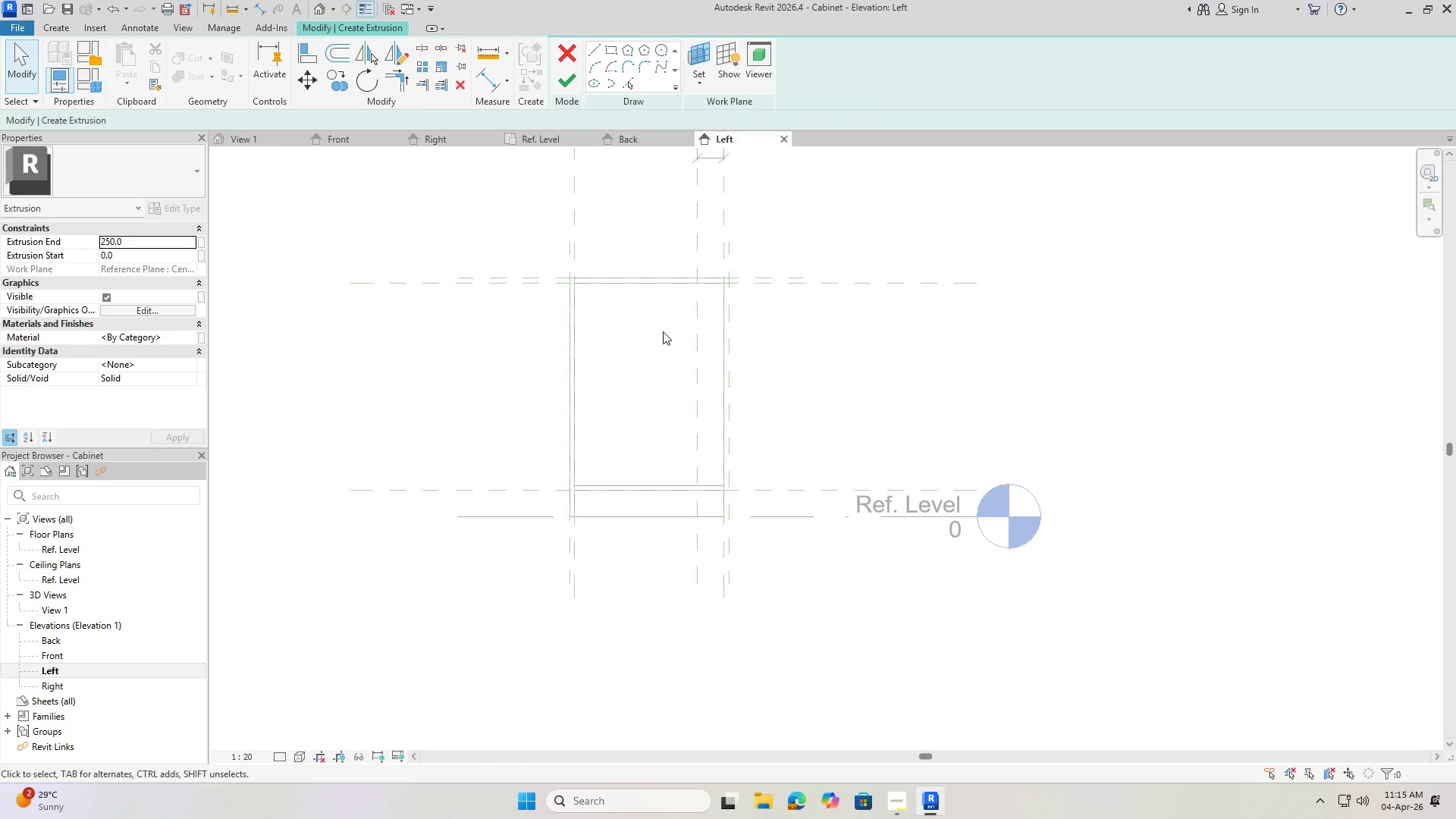 
key(Escape)
 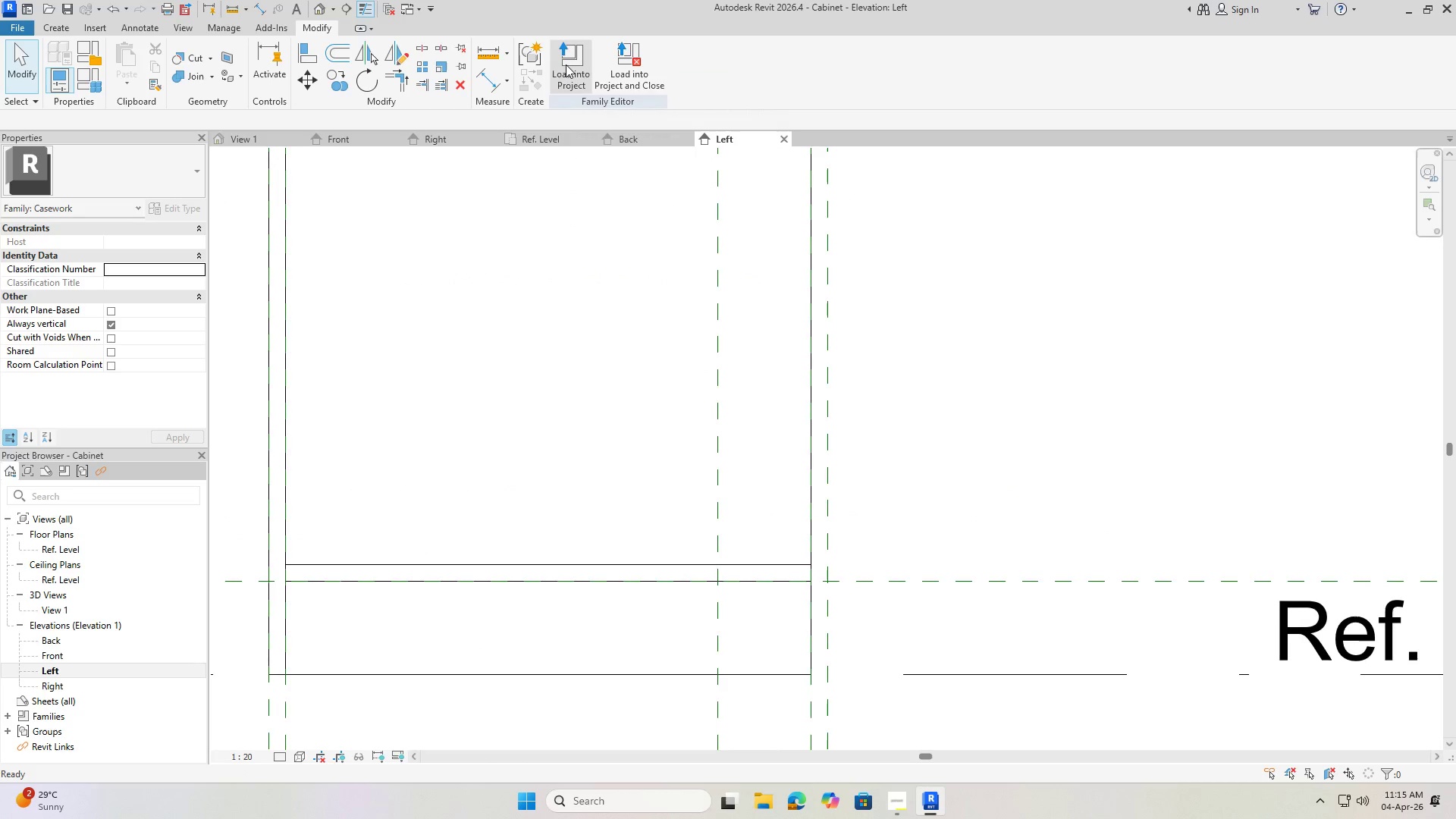 
key(Escape)
 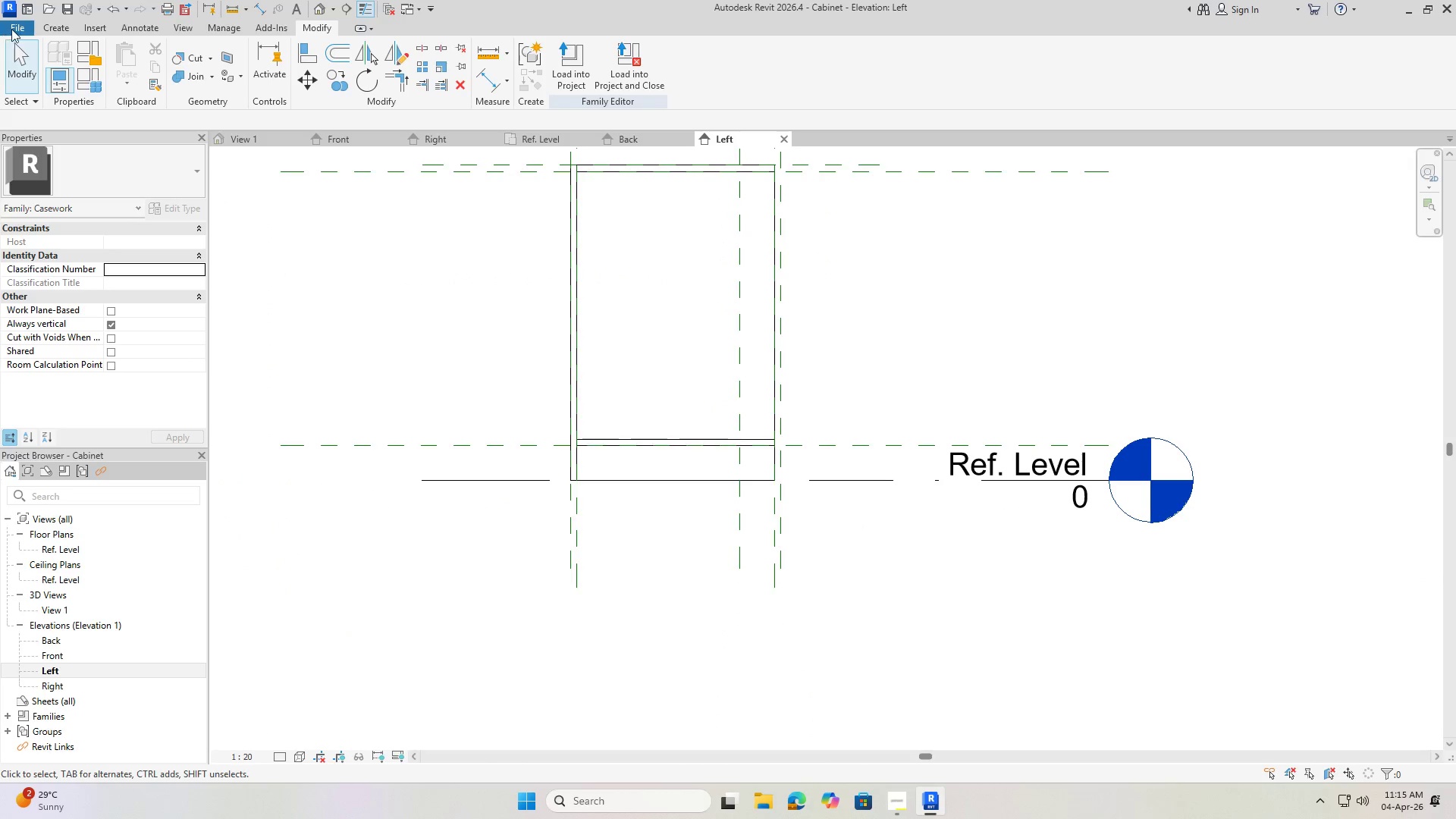 
scroll: coordinate [745, 328], scroll_direction: down, amount: 7.0
 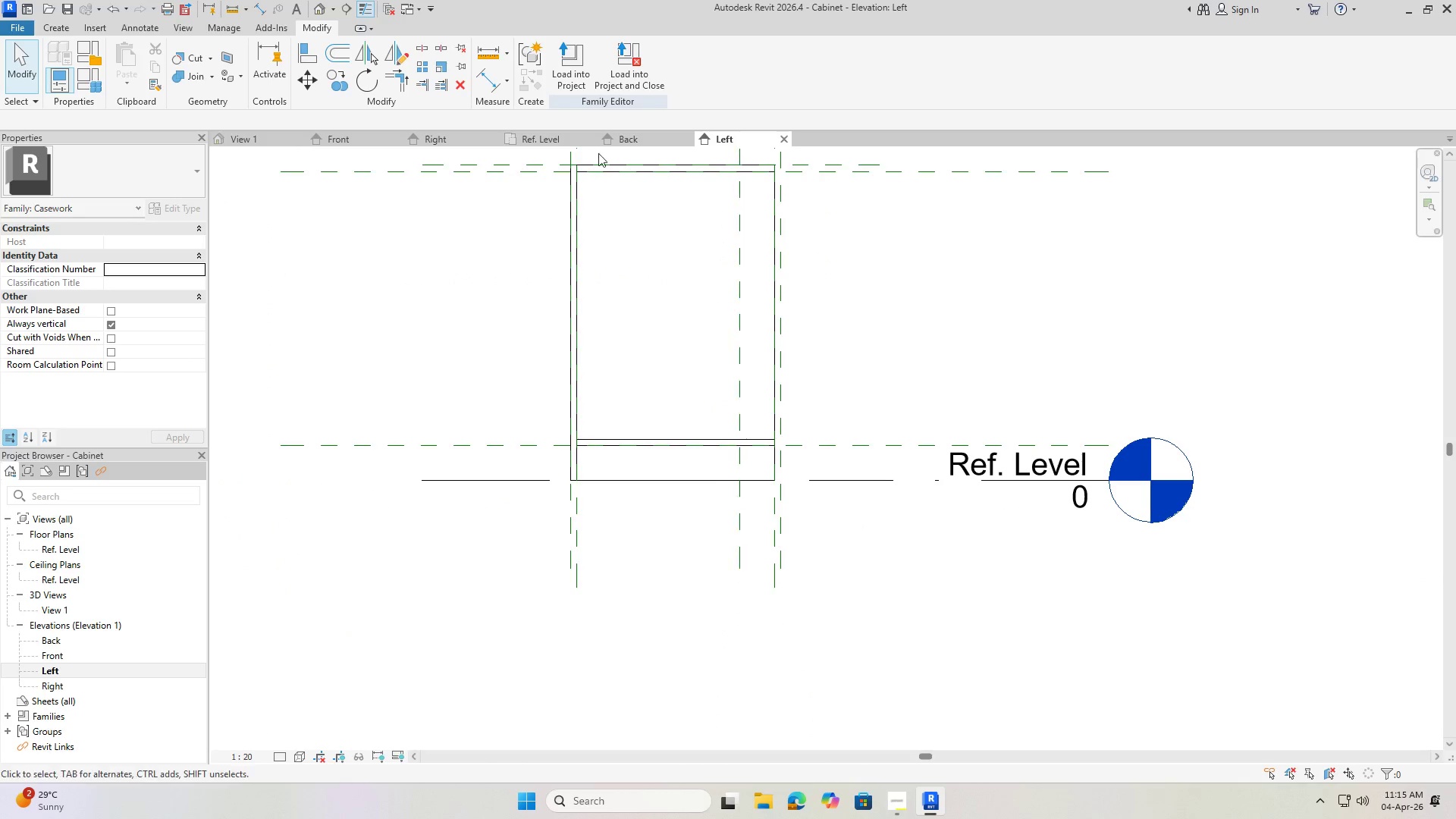 
left_click([50, 24])
 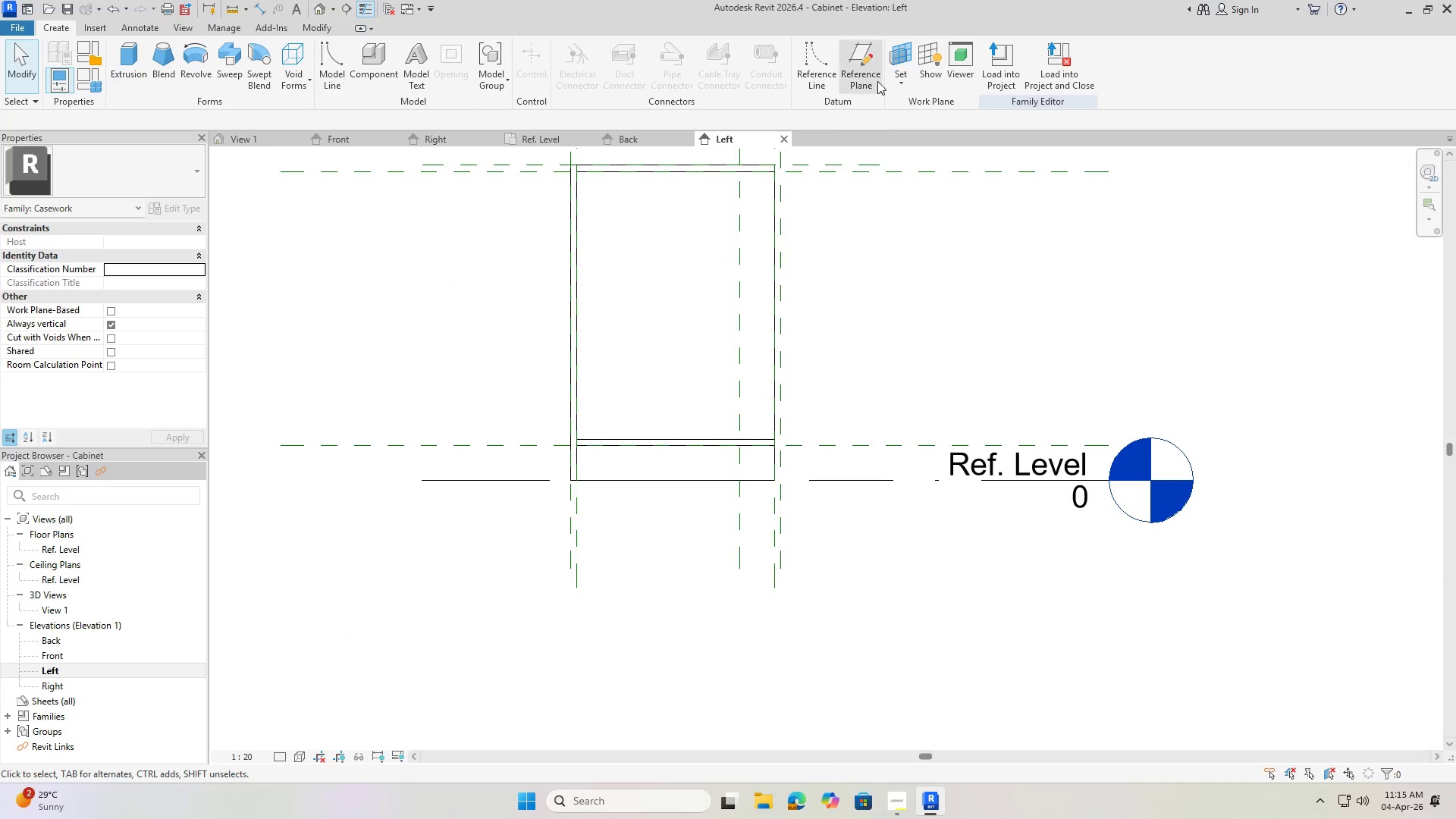 
left_click([864, 63])
 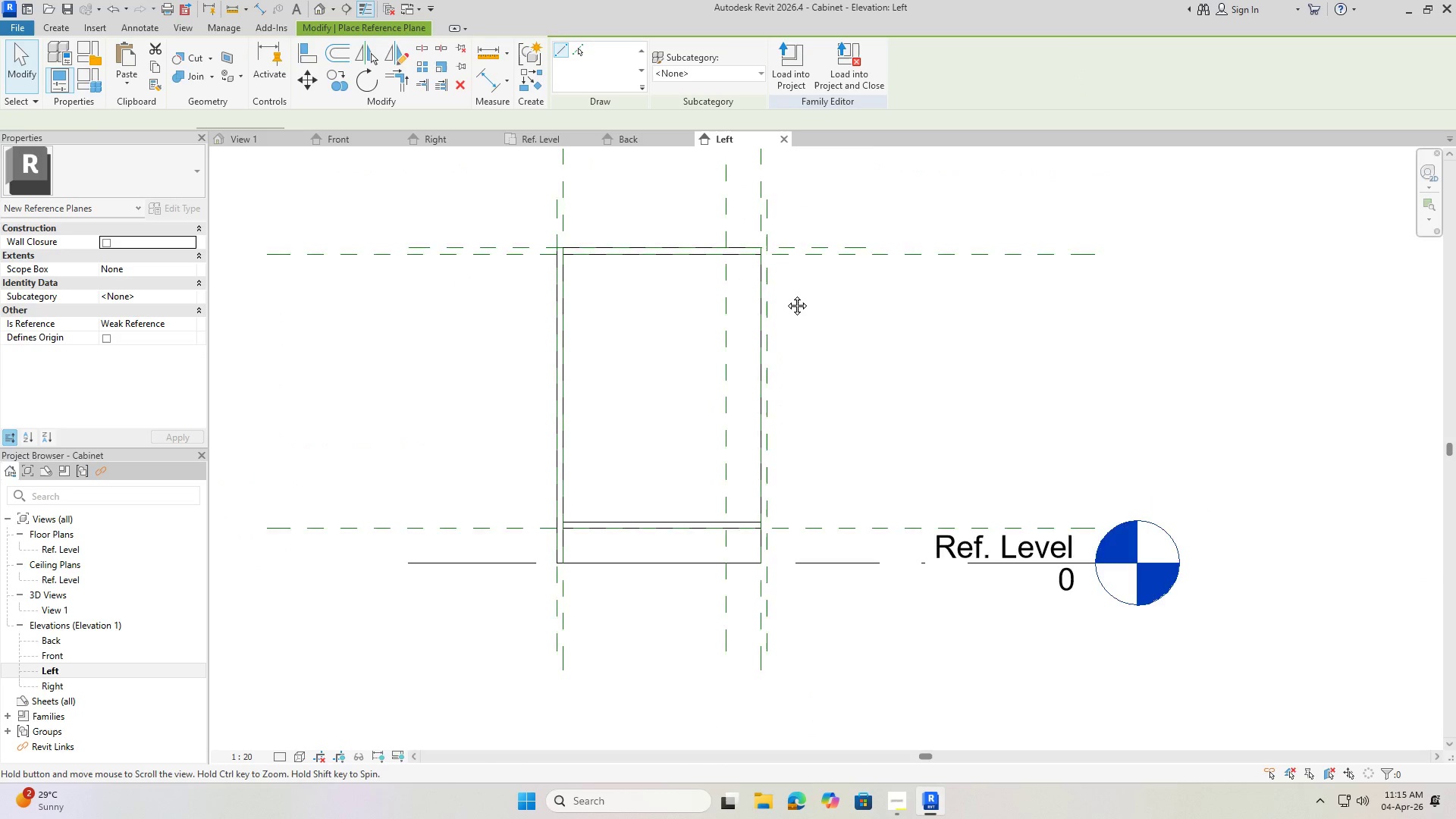 
scroll: coordinate [786, 369], scroll_direction: down, amount: 1.0
 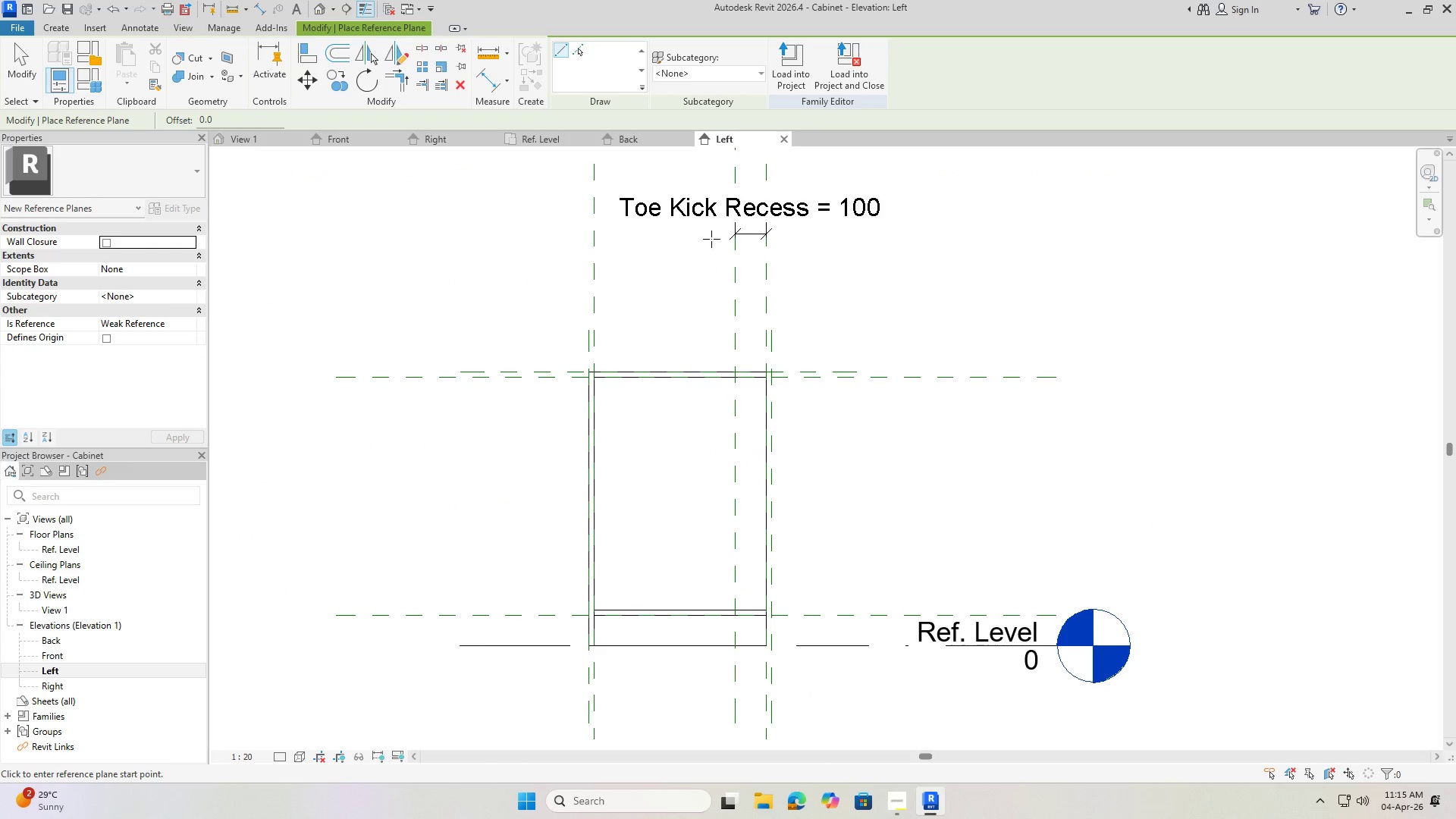 
left_click([717, 238])
 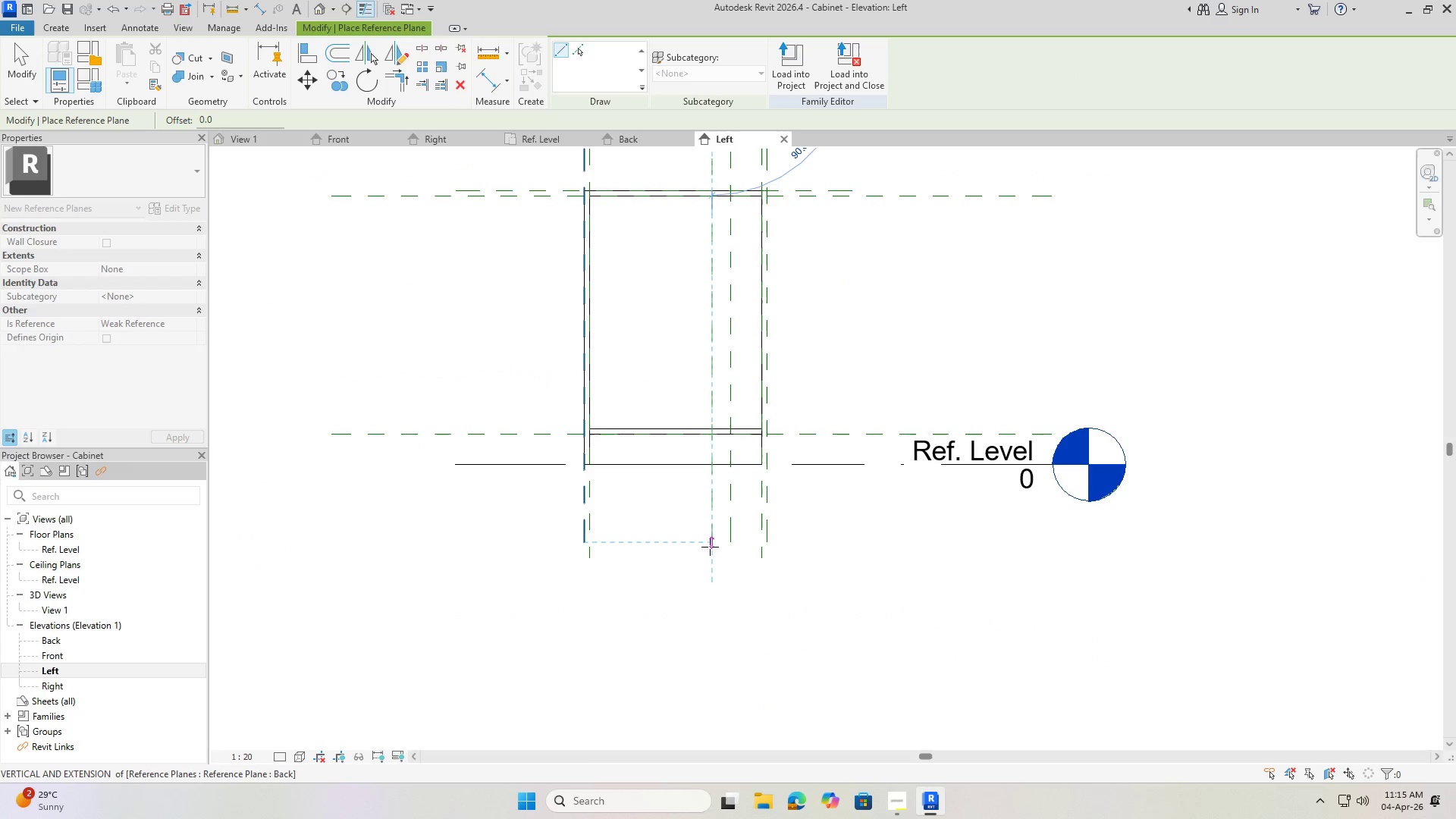 
left_click([711, 544])
 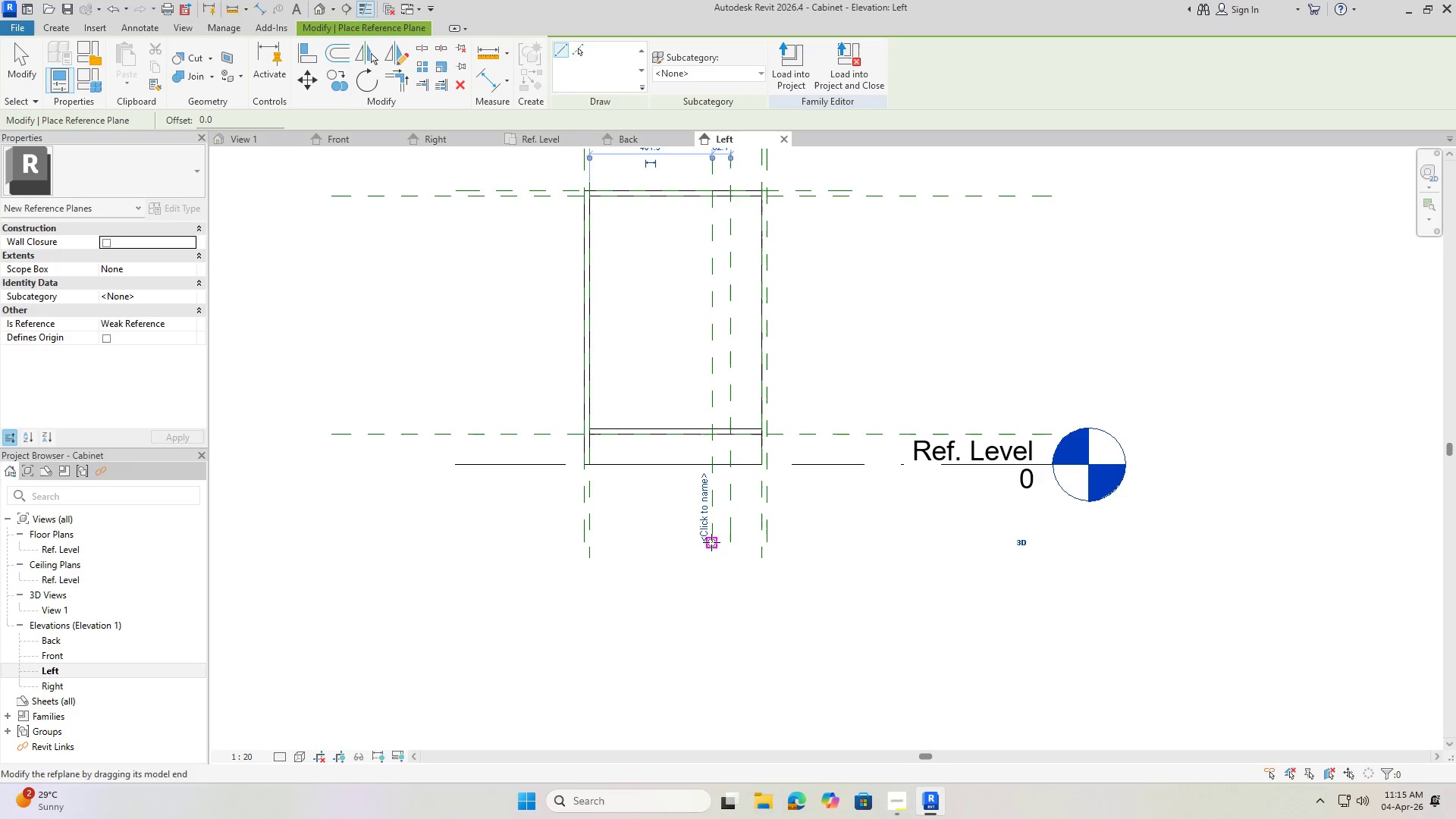 
key(Escape)
 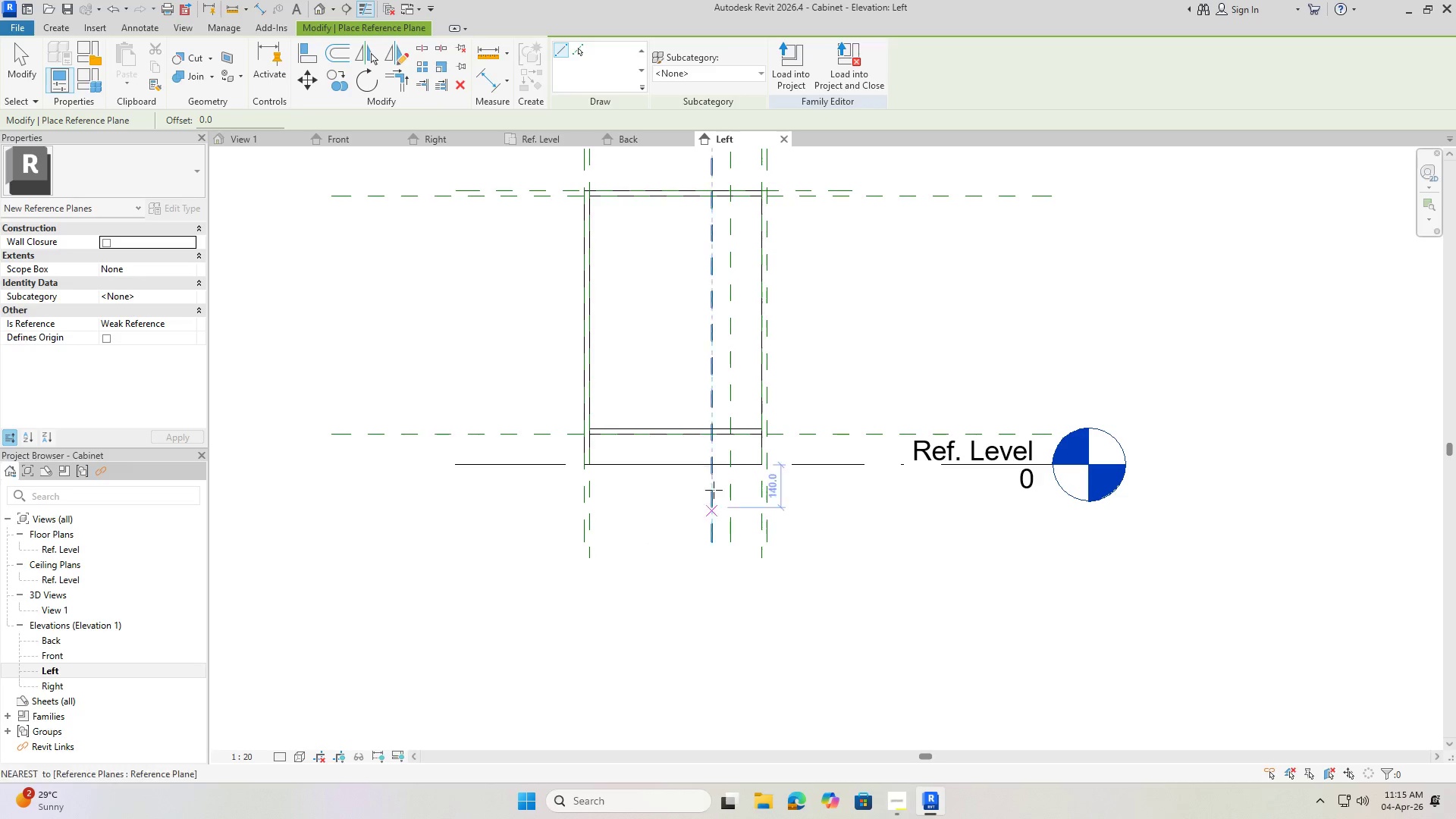 
key(Escape)
 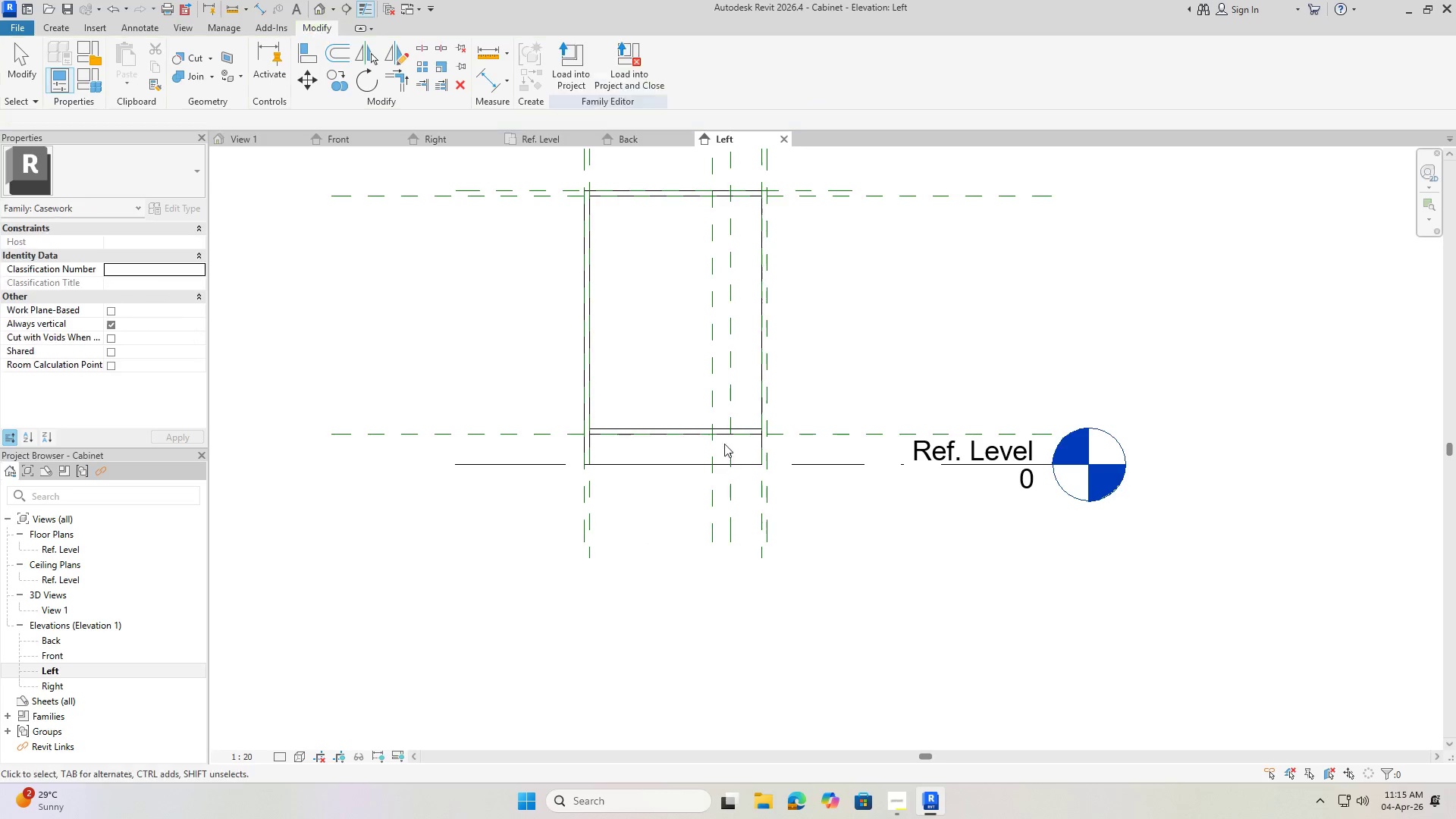 
scroll: coordinate [720, 438], scroll_direction: up, amount: 3.0
 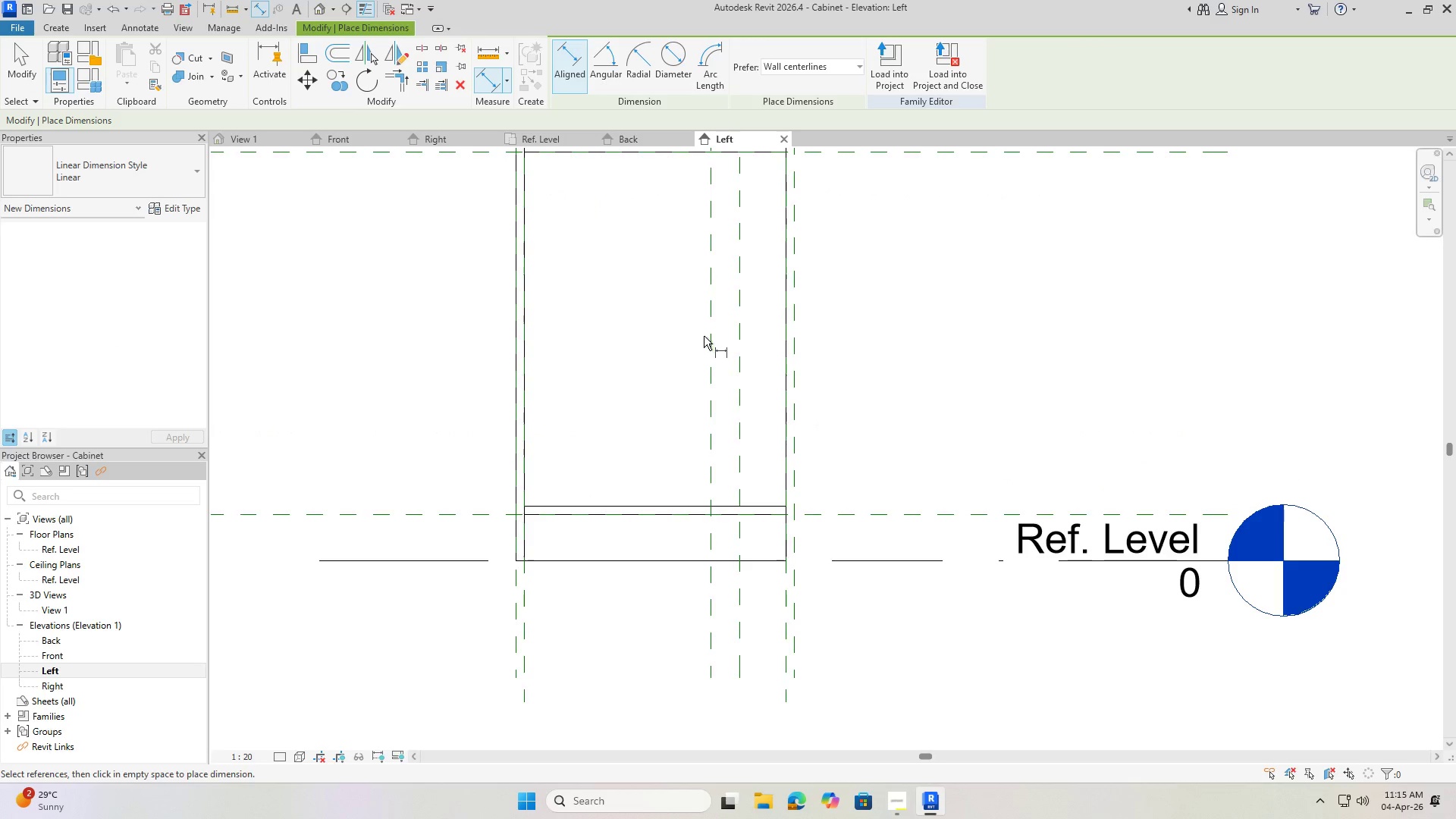 
double_click([742, 340])
 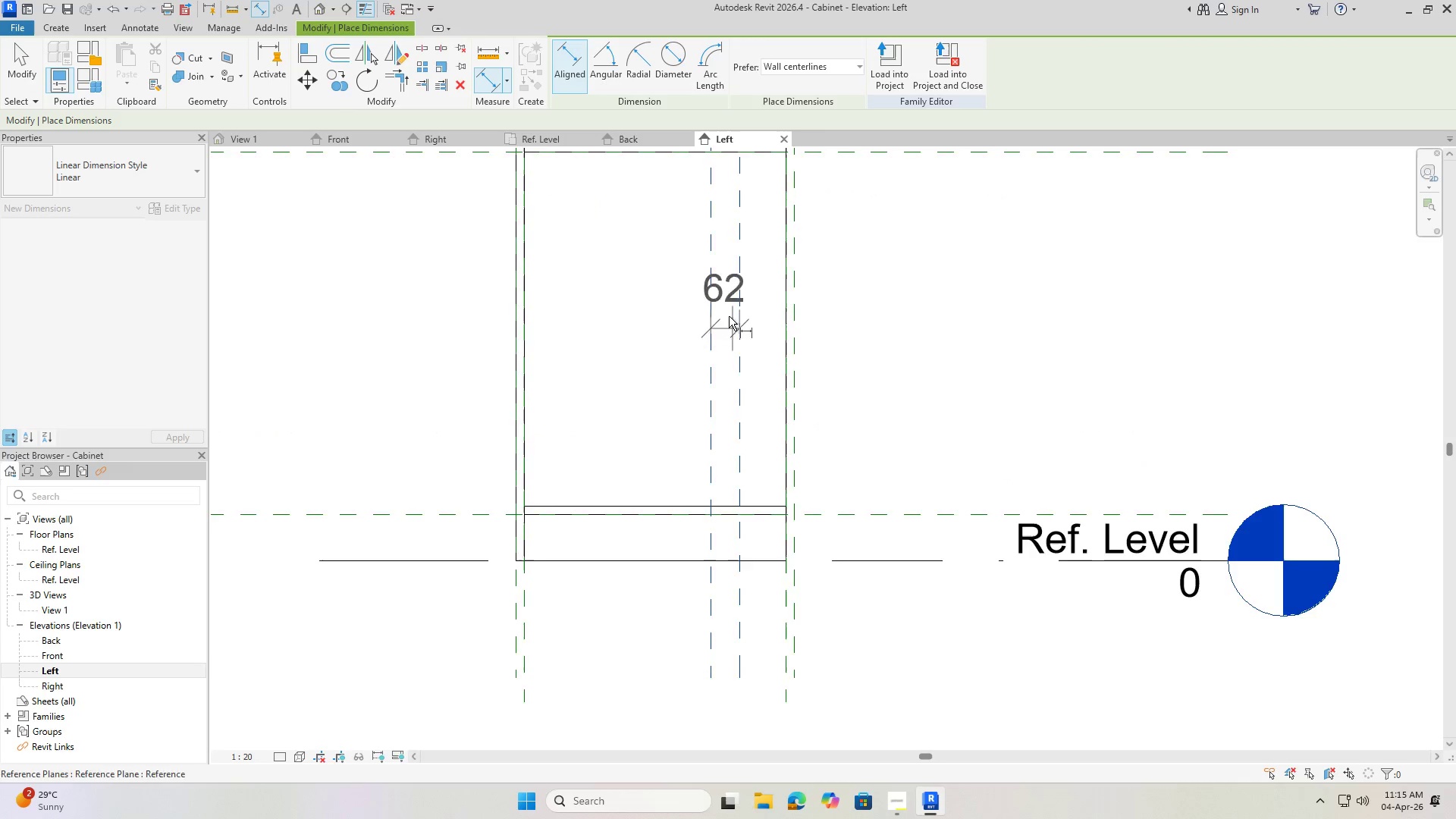 
scroll: coordinate [686, 379], scroll_direction: down, amount: 2.0
 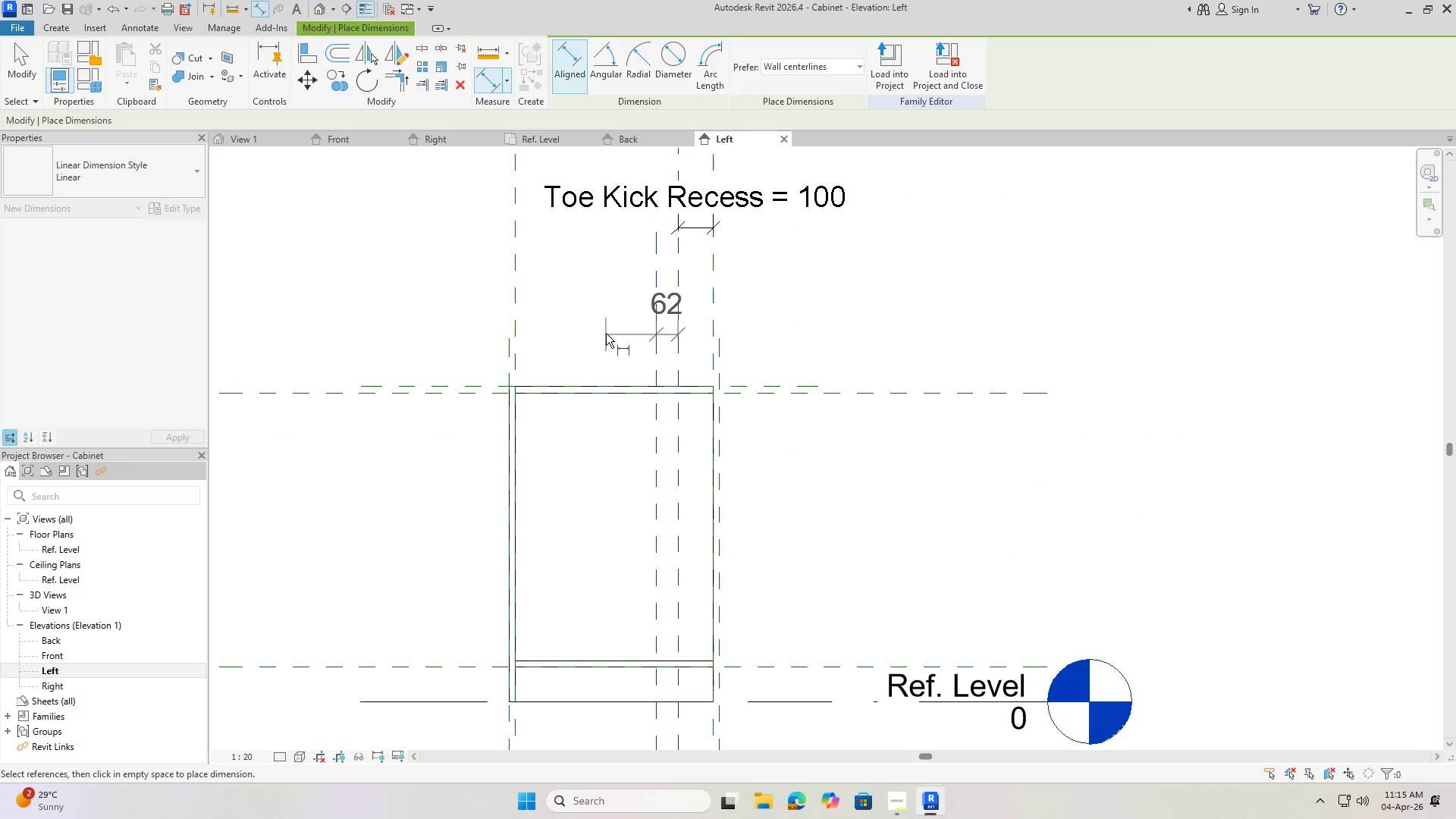 
left_click([610, 324])
 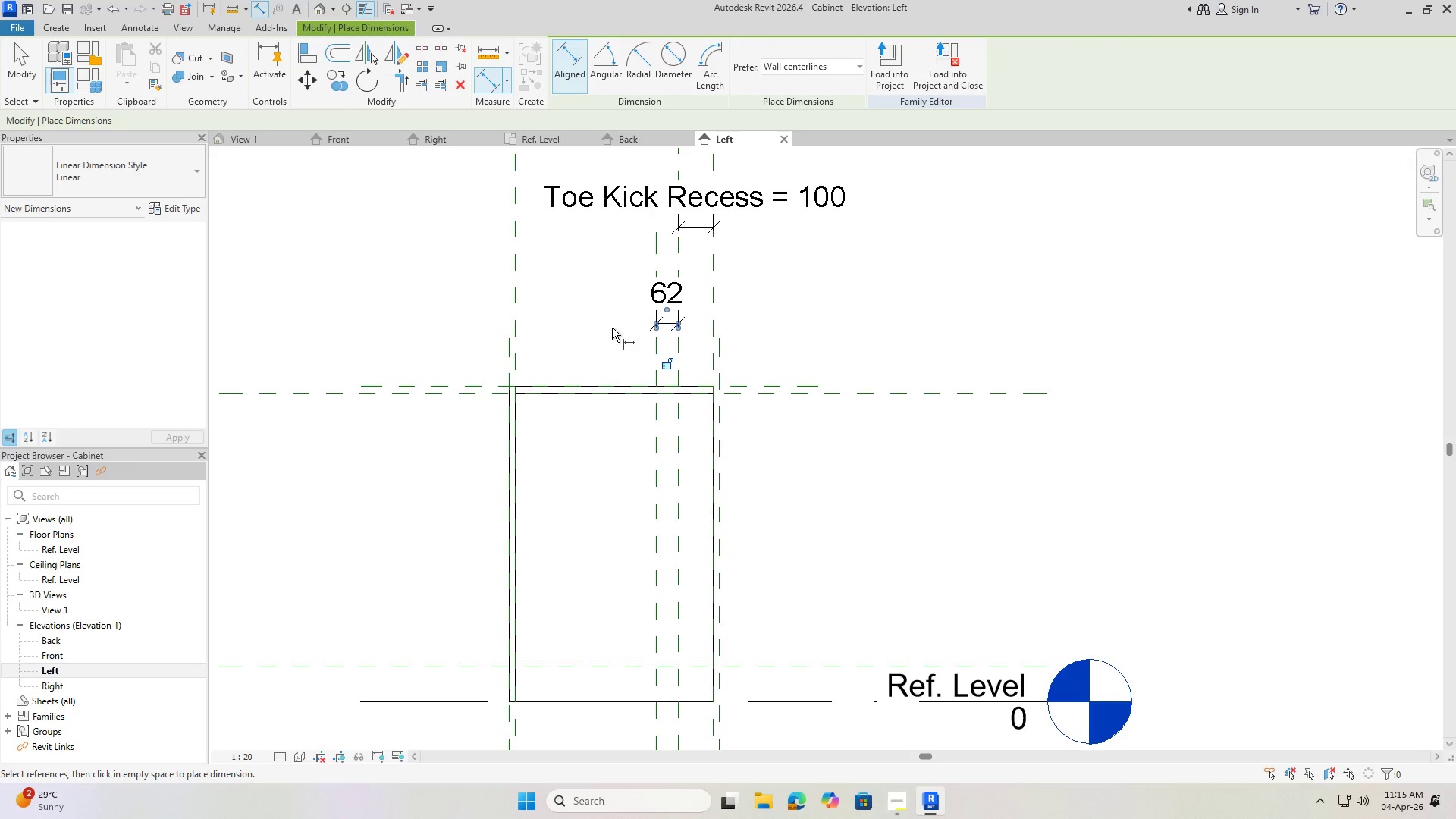 
key(Escape)
 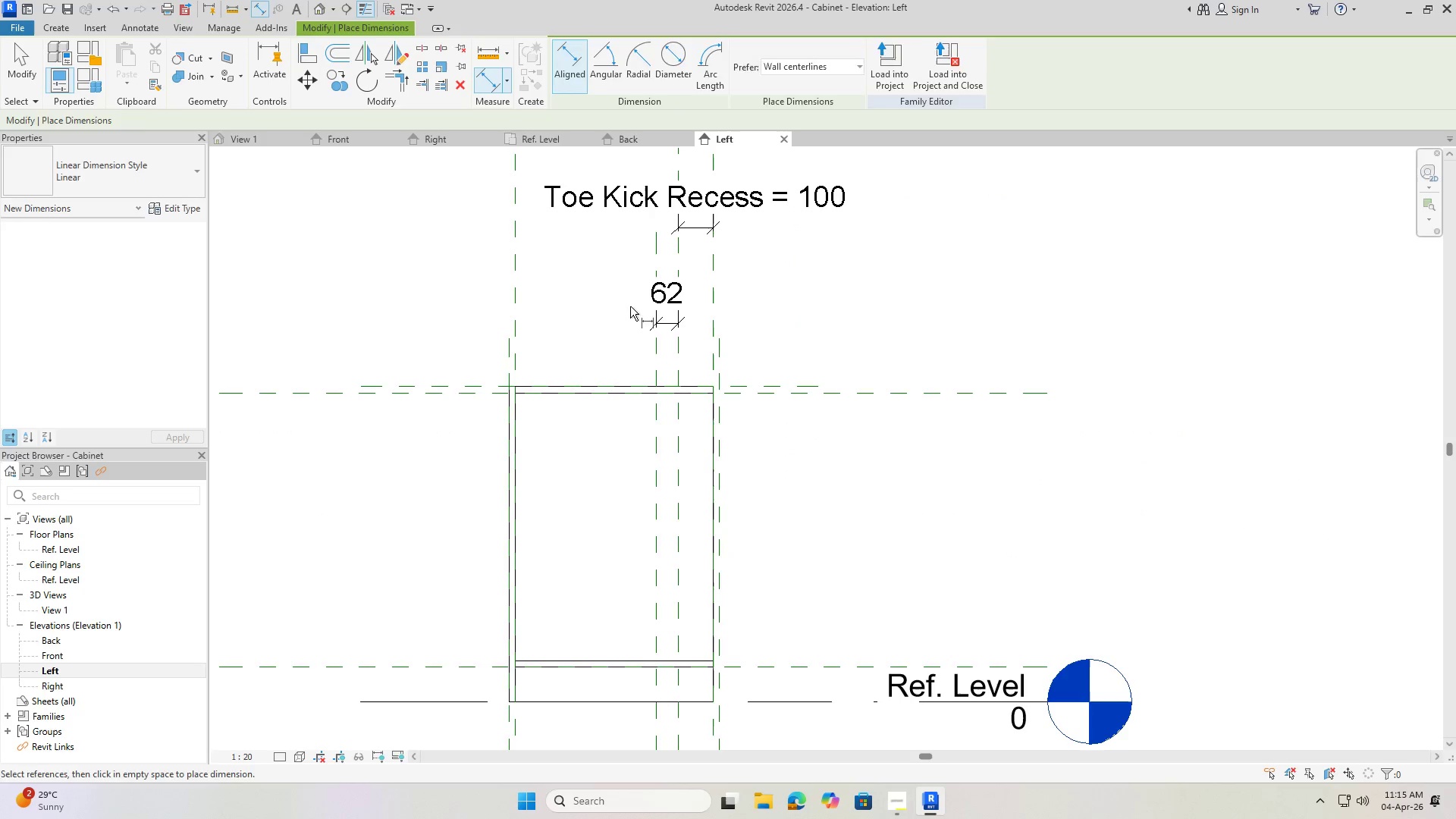 
key(Escape)
 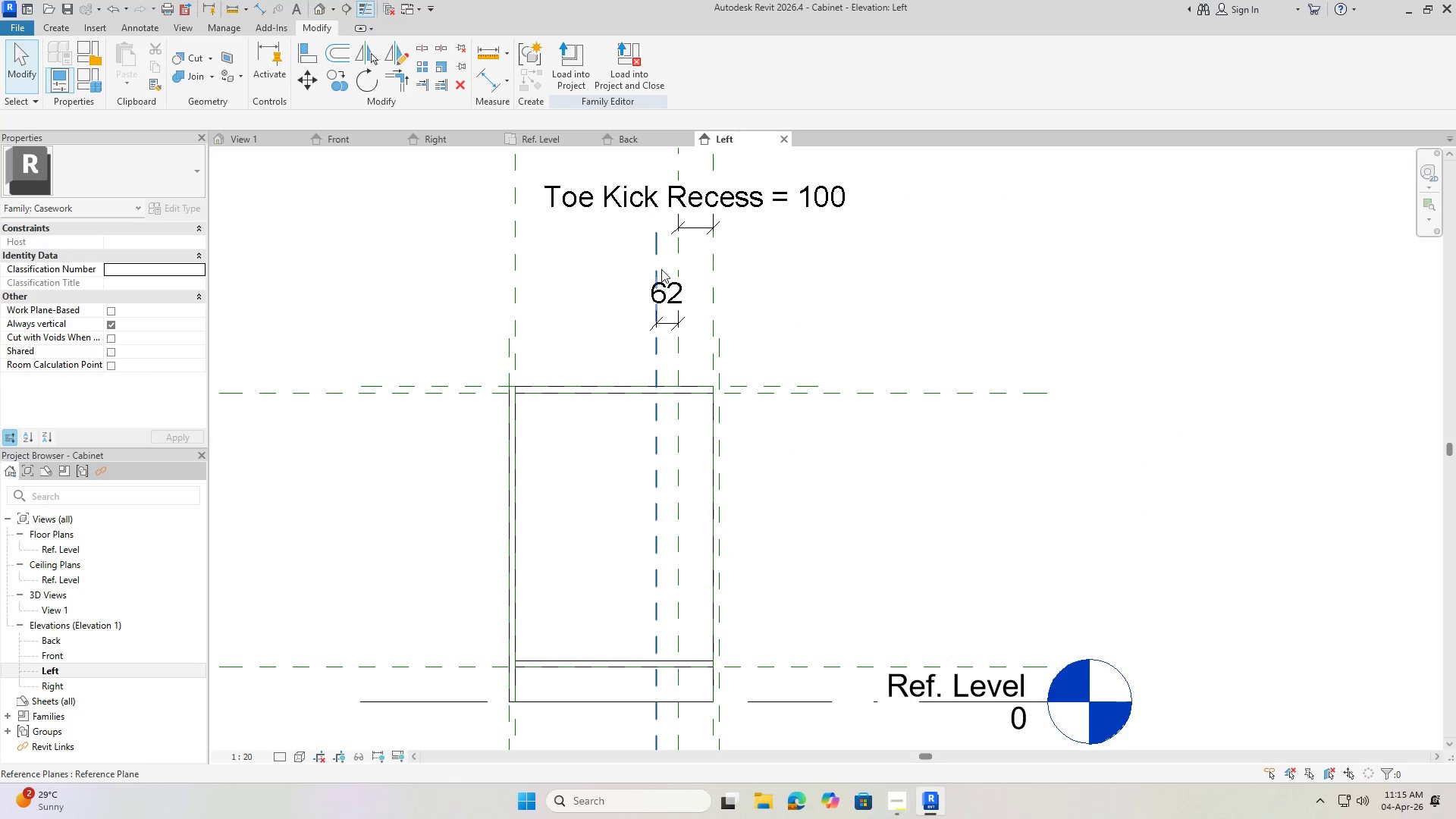 
left_click([663, 284])
 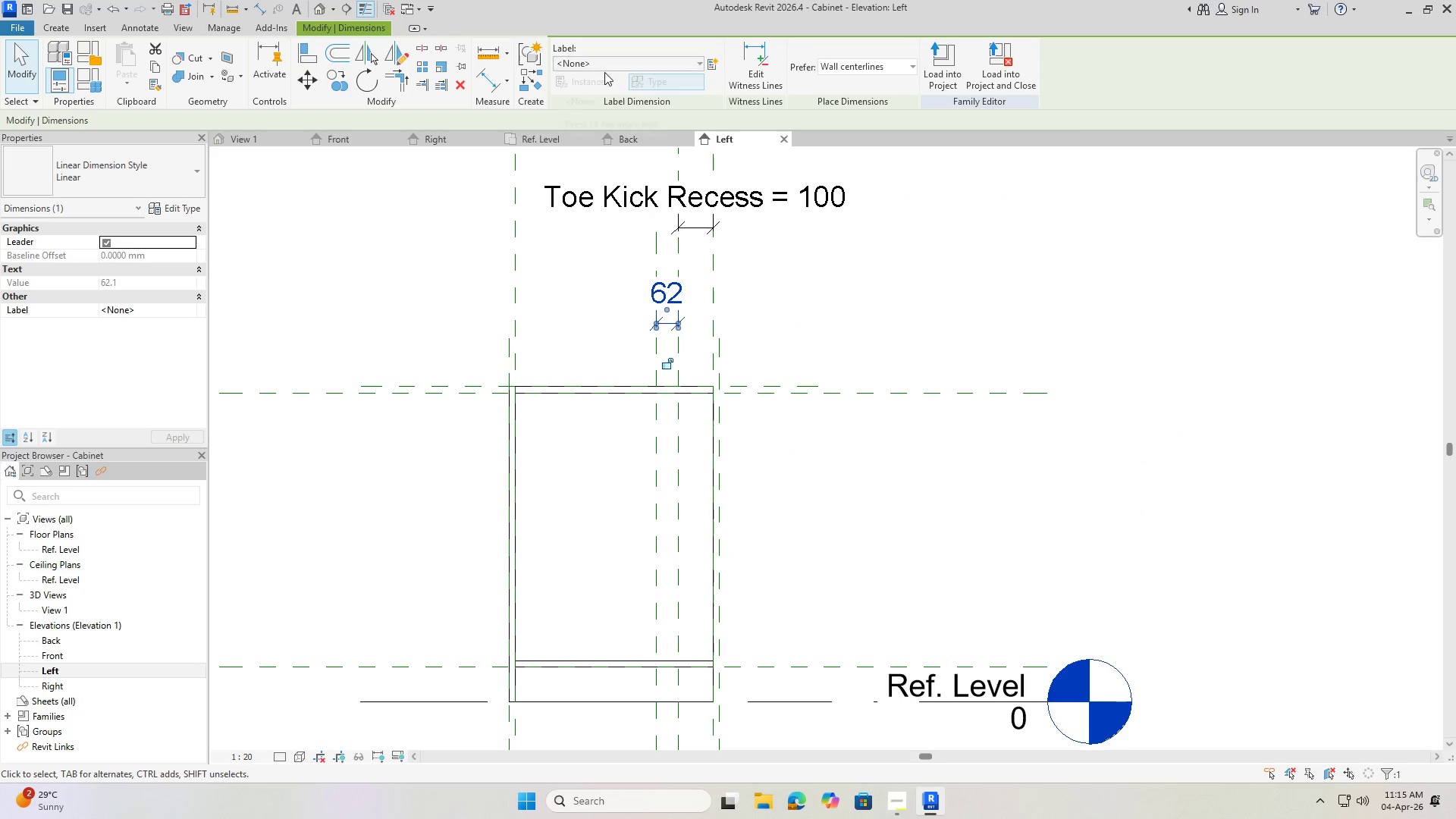 
left_click([608, 64])
 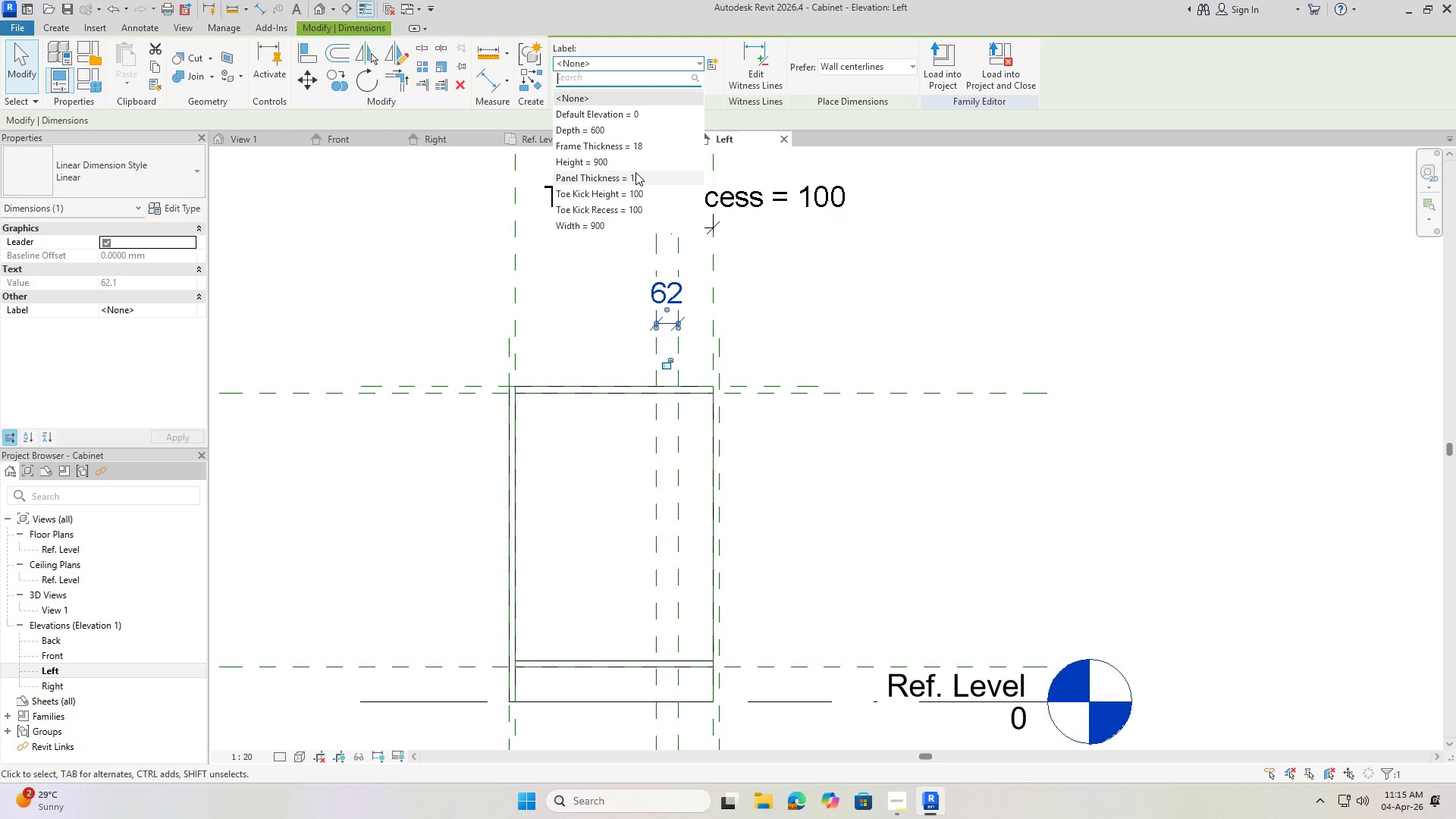 
left_click([635, 180])
 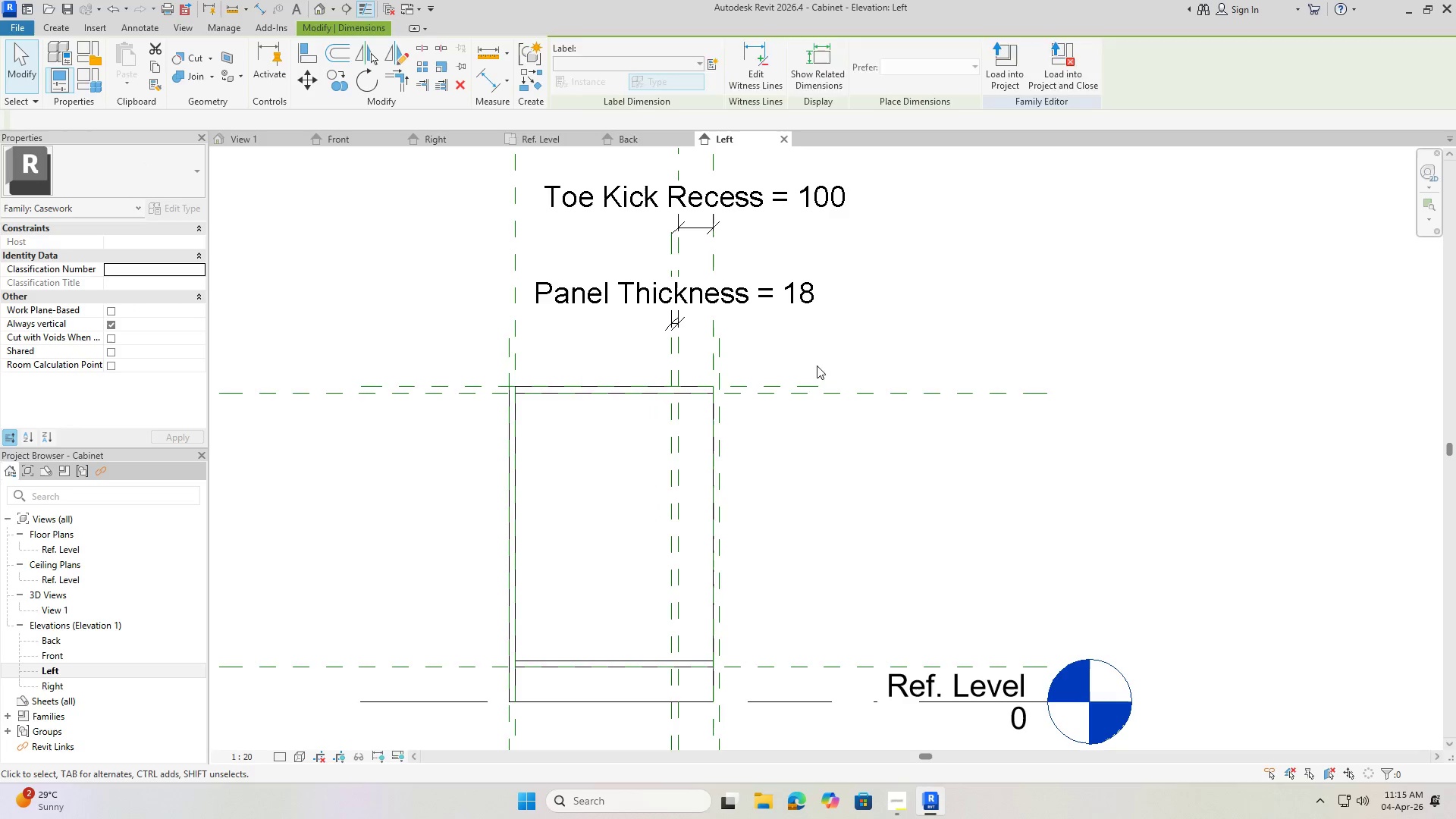 
key(Escape)
 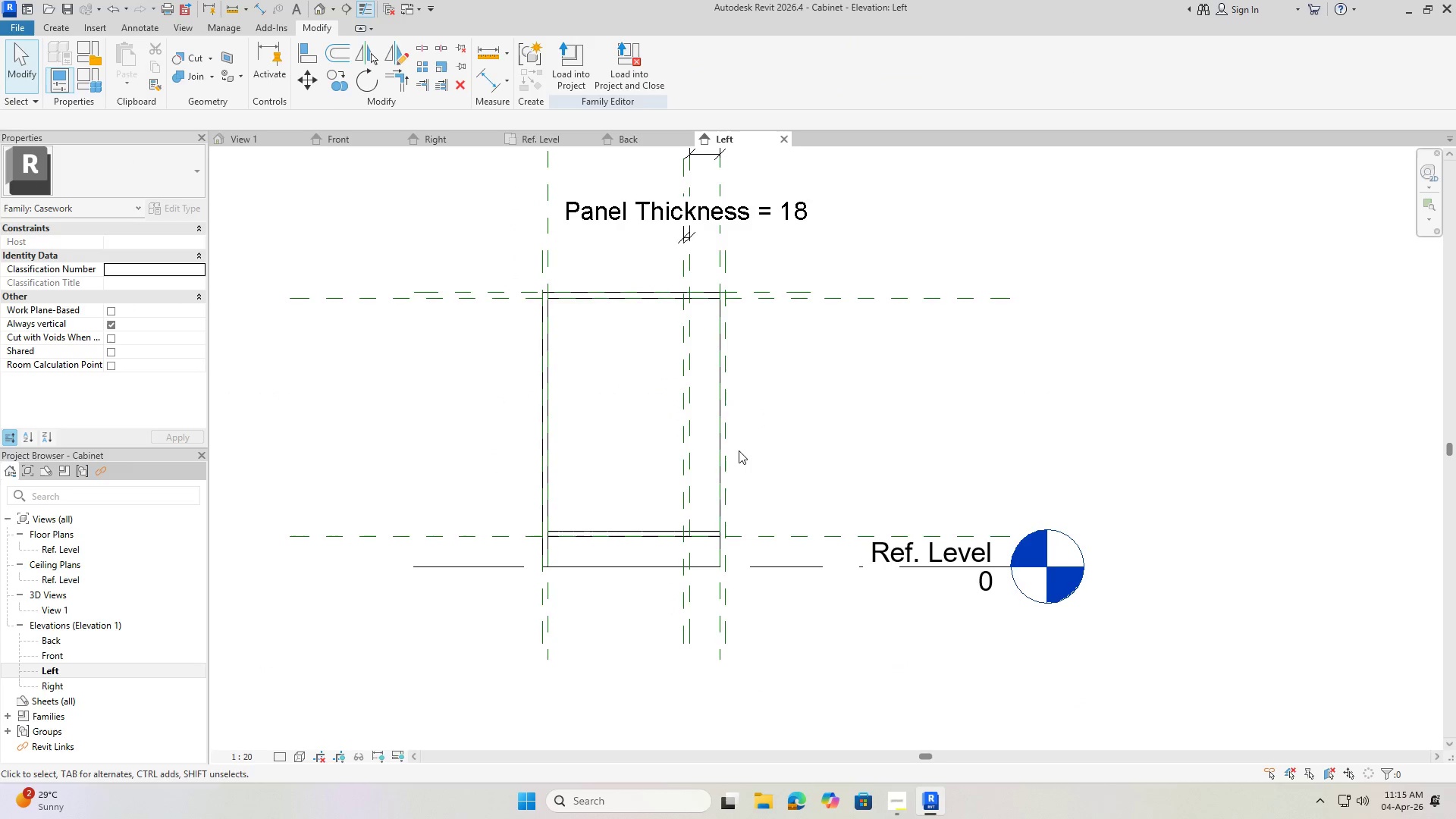 
scroll: coordinate [788, 474], scroll_direction: down, amount: 1.0
 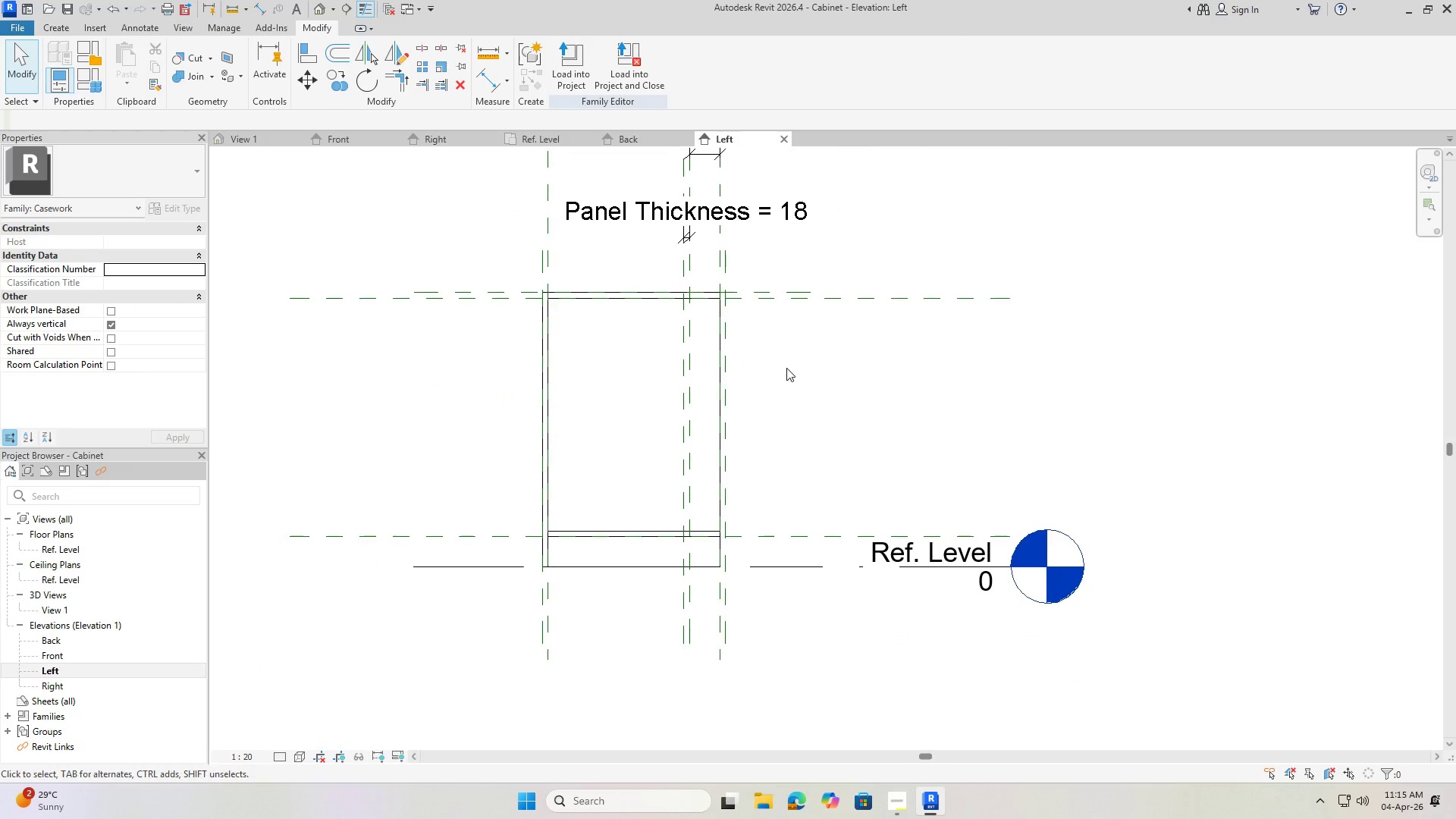 
key(Escape)
 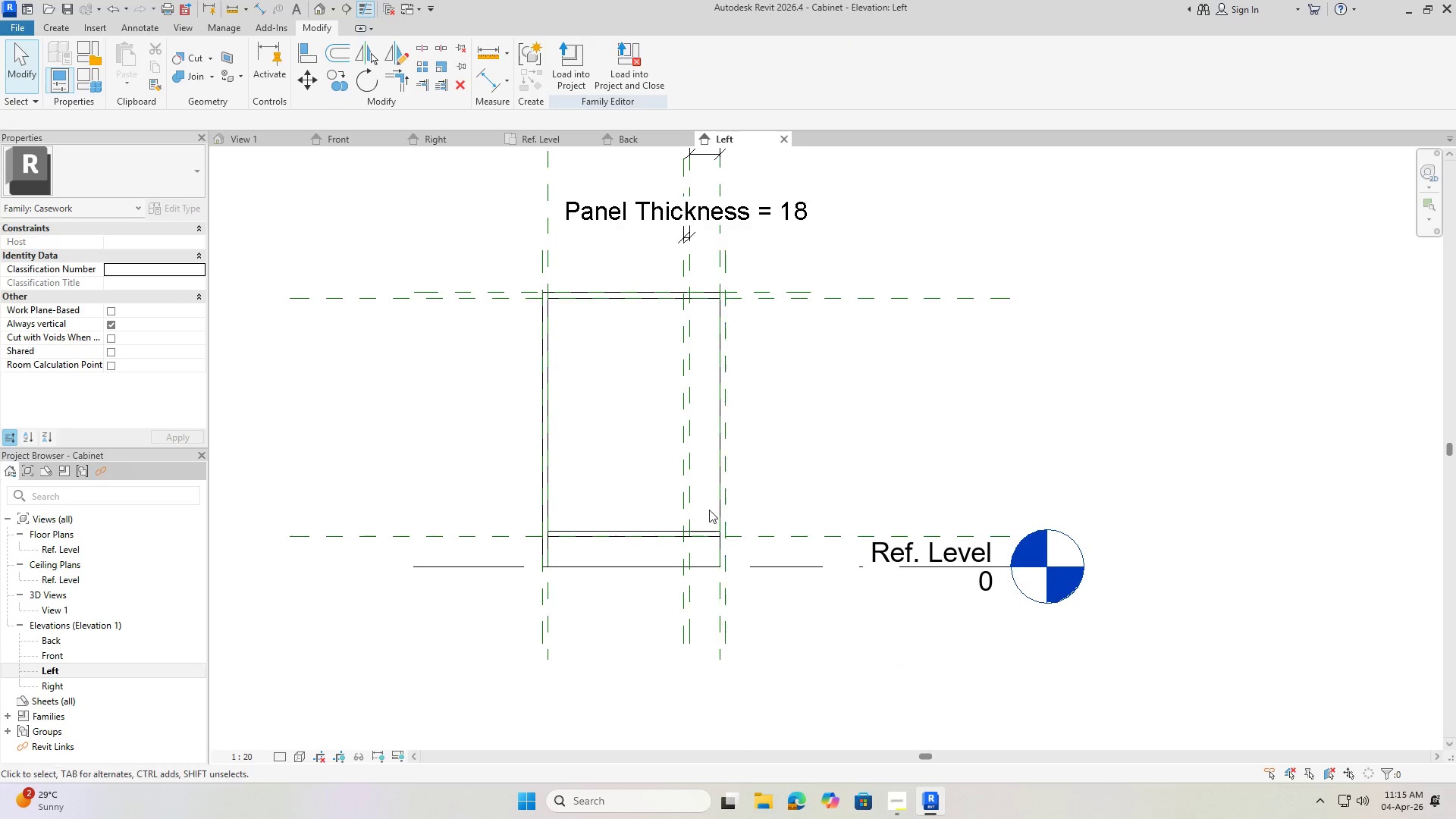 
scroll: coordinate [684, 598], scroll_direction: up, amount: 7.0
 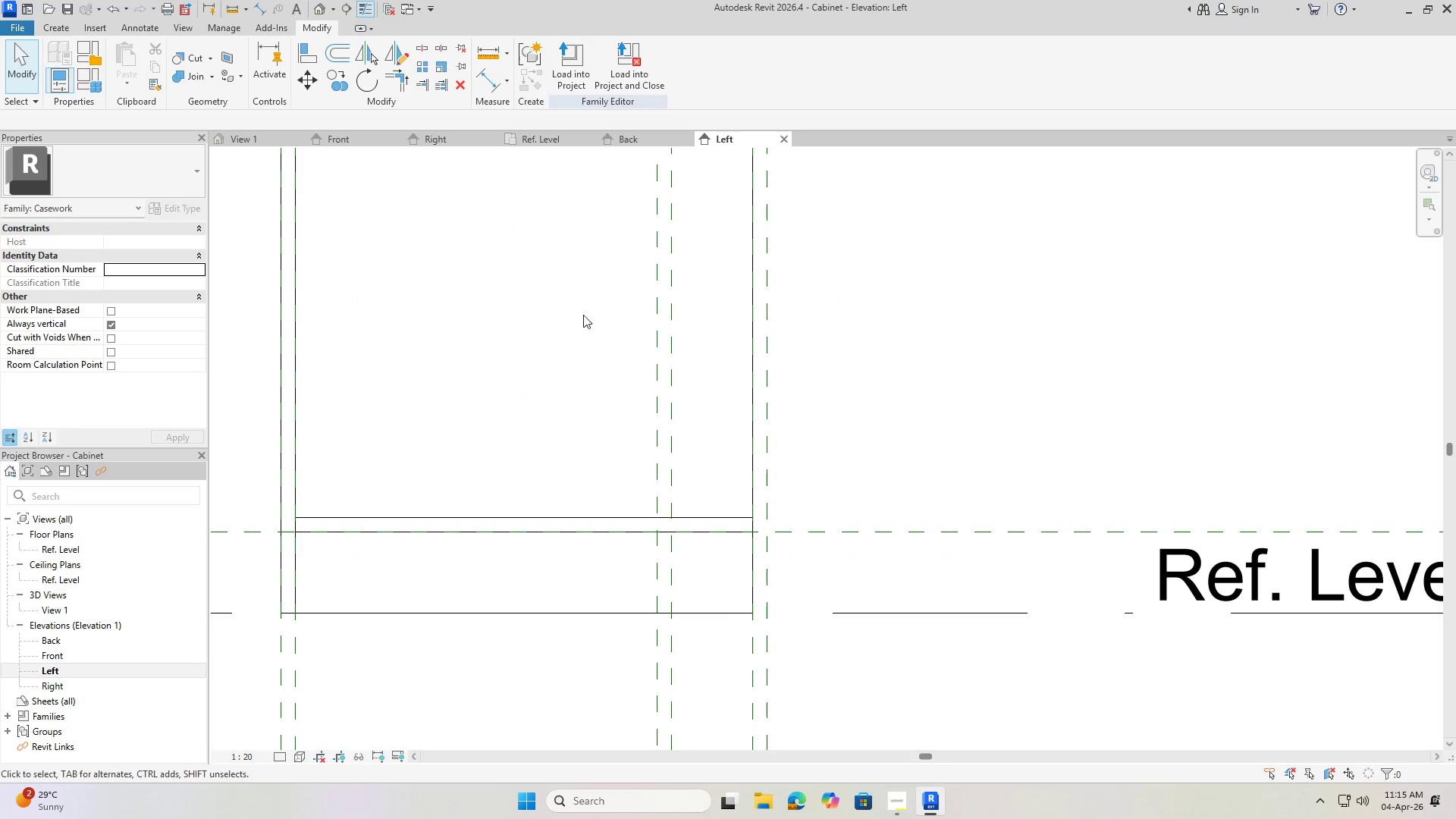 
key(Escape)
 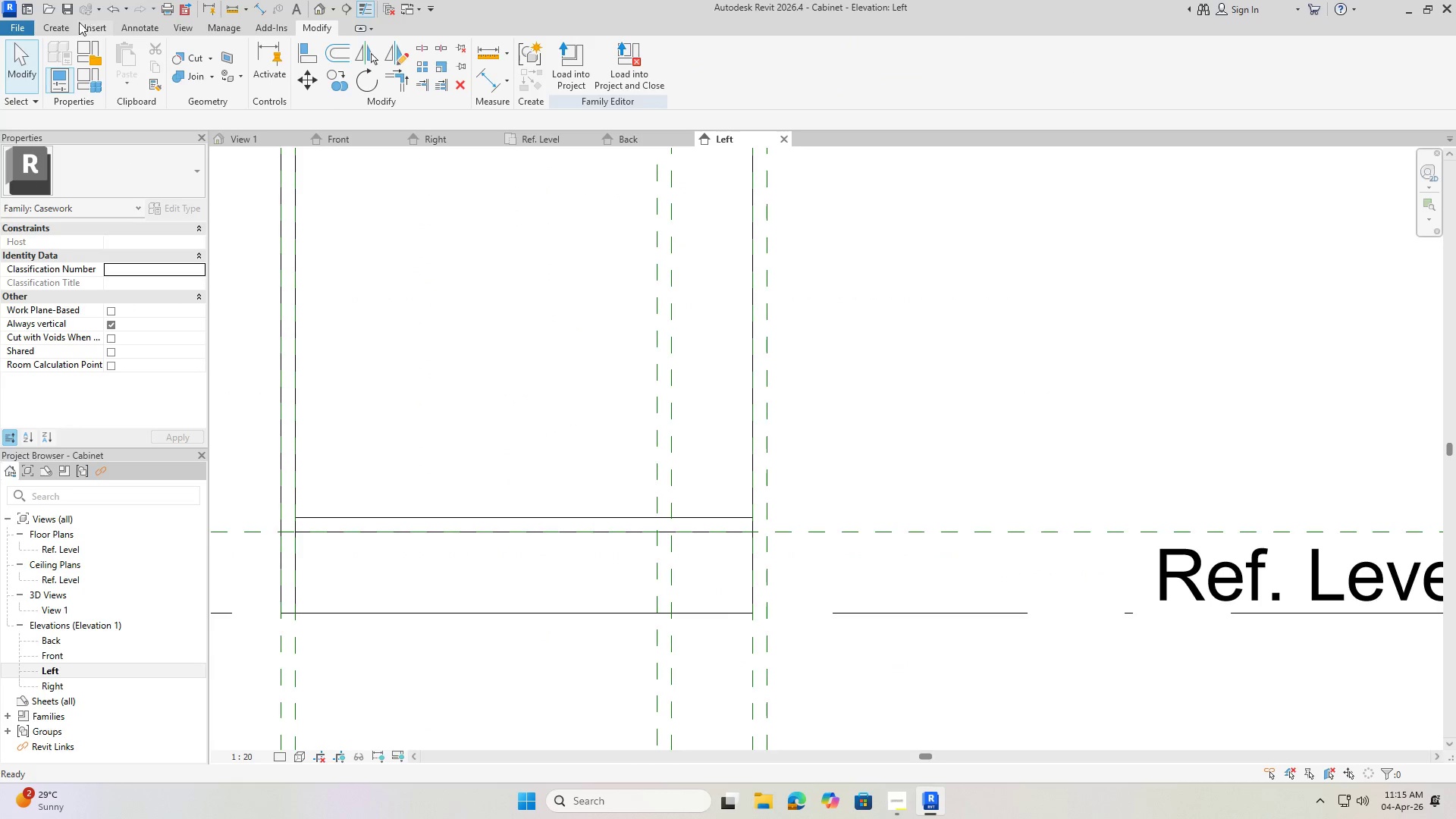 
left_click([61, 30])
 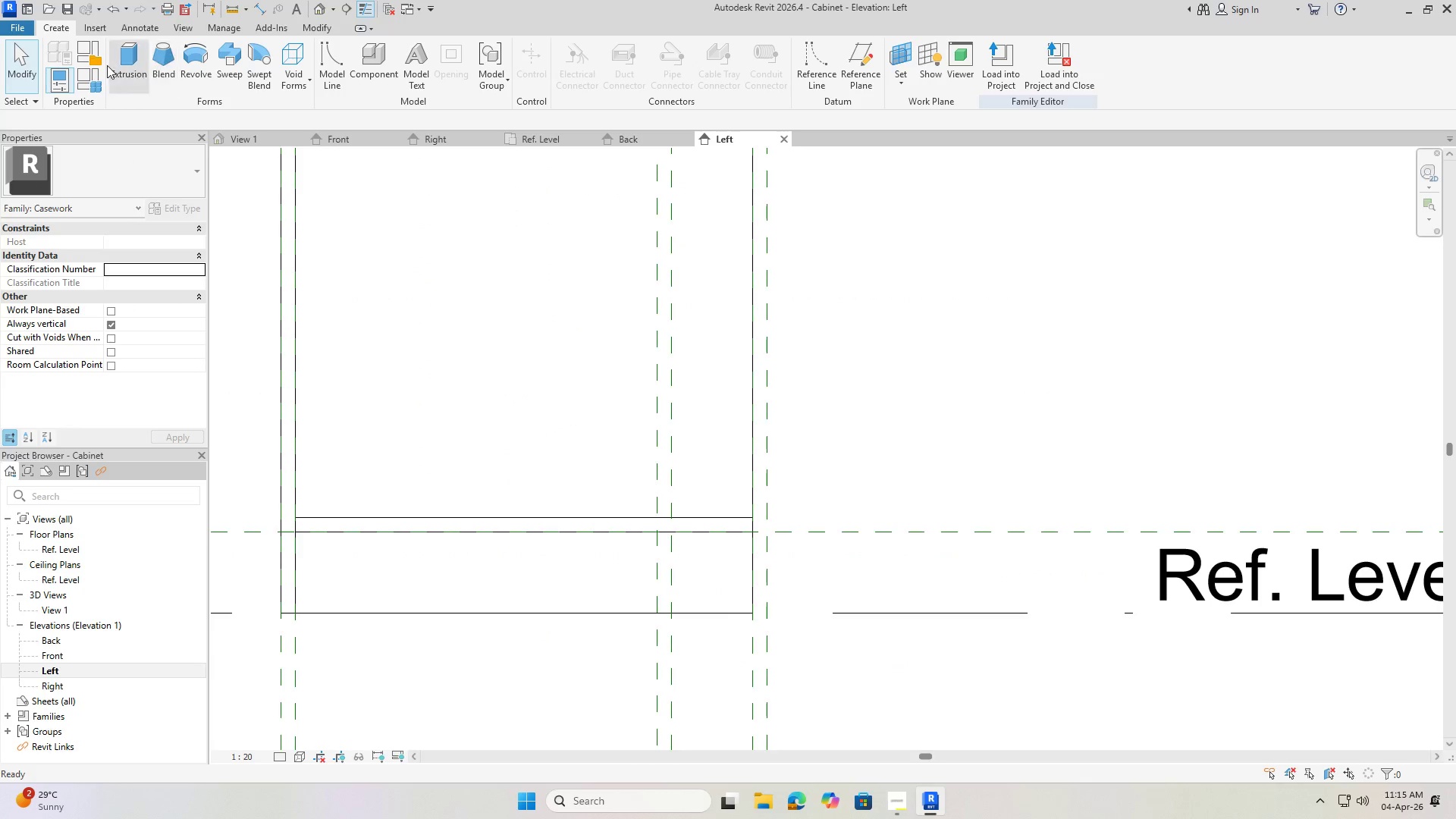 
left_click([121, 59])
 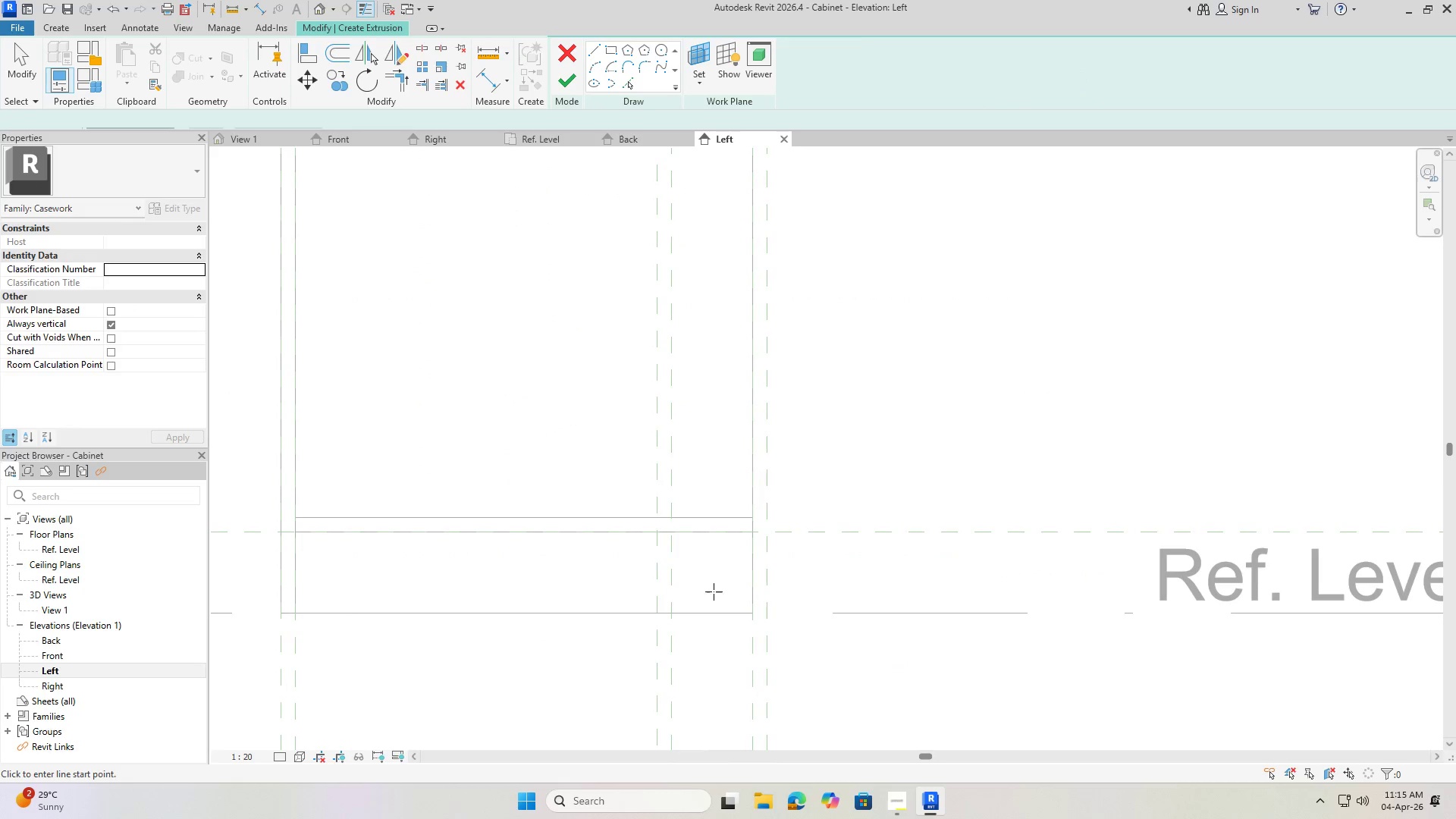 
scroll: coordinate [661, 544], scroll_direction: up, amount: 6.0
 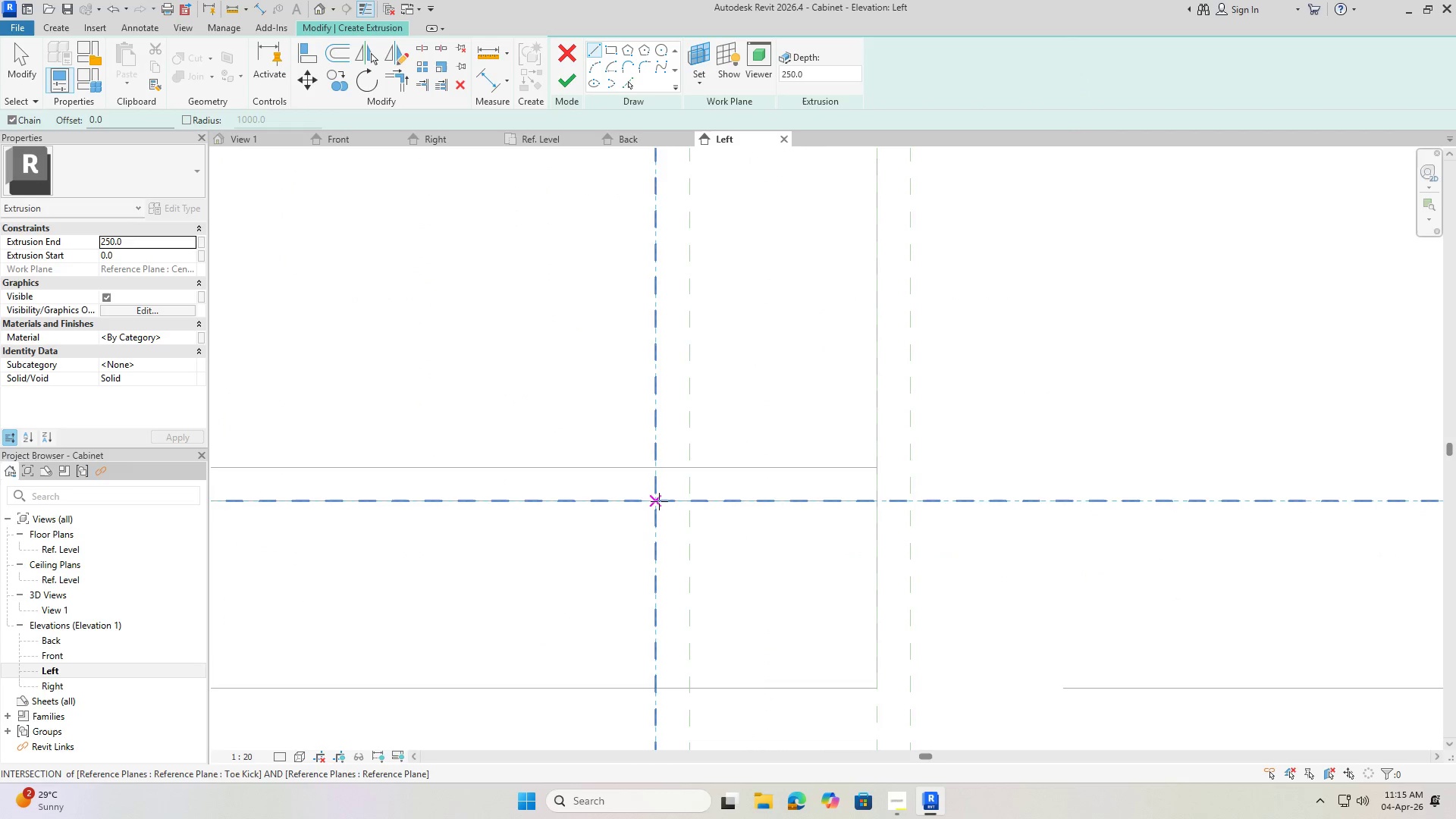 
left_click([657, 501])
 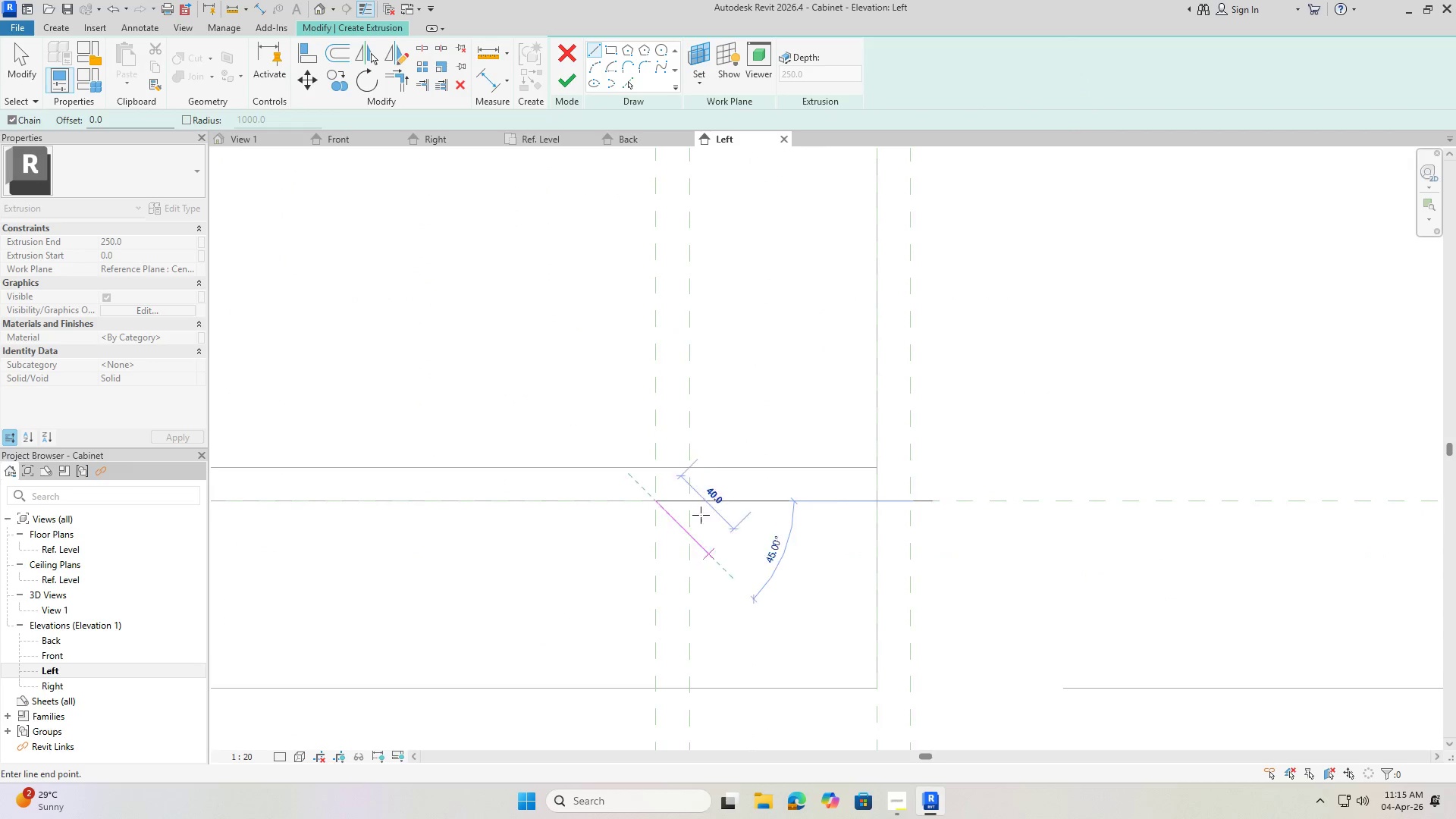 
key(Escape)
 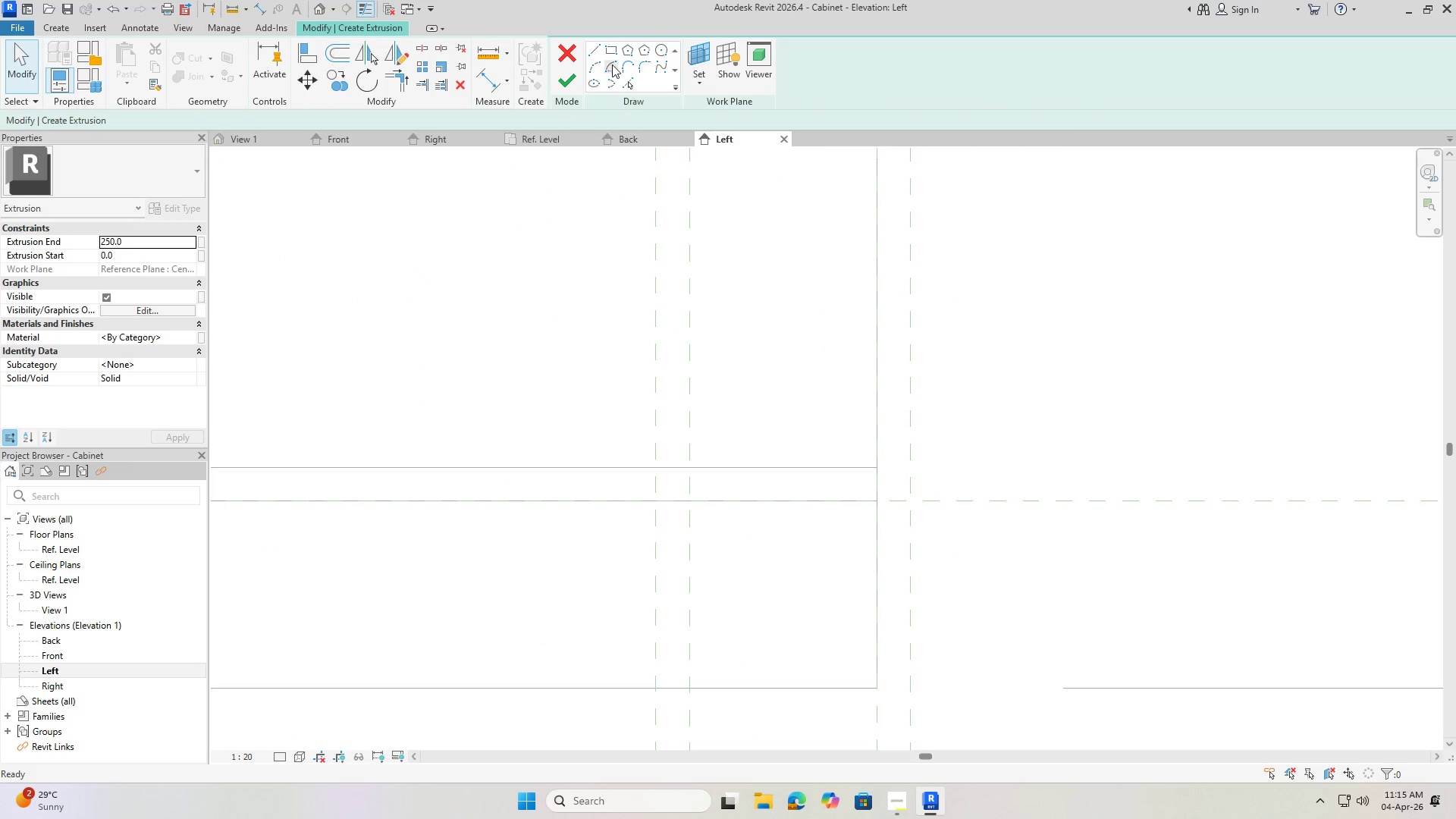 
left_click([612, 54])
 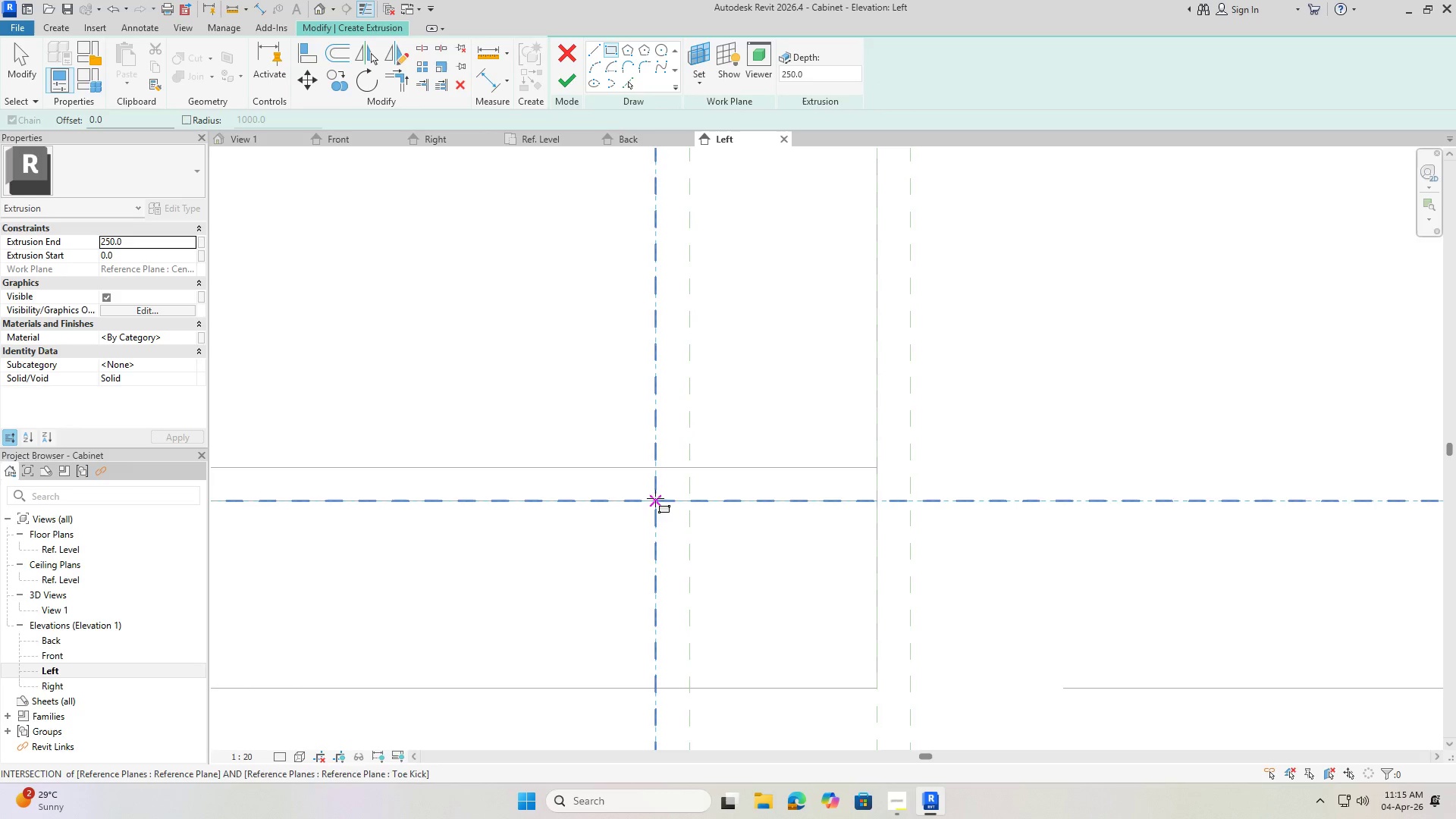 
left_click([654, 501])
 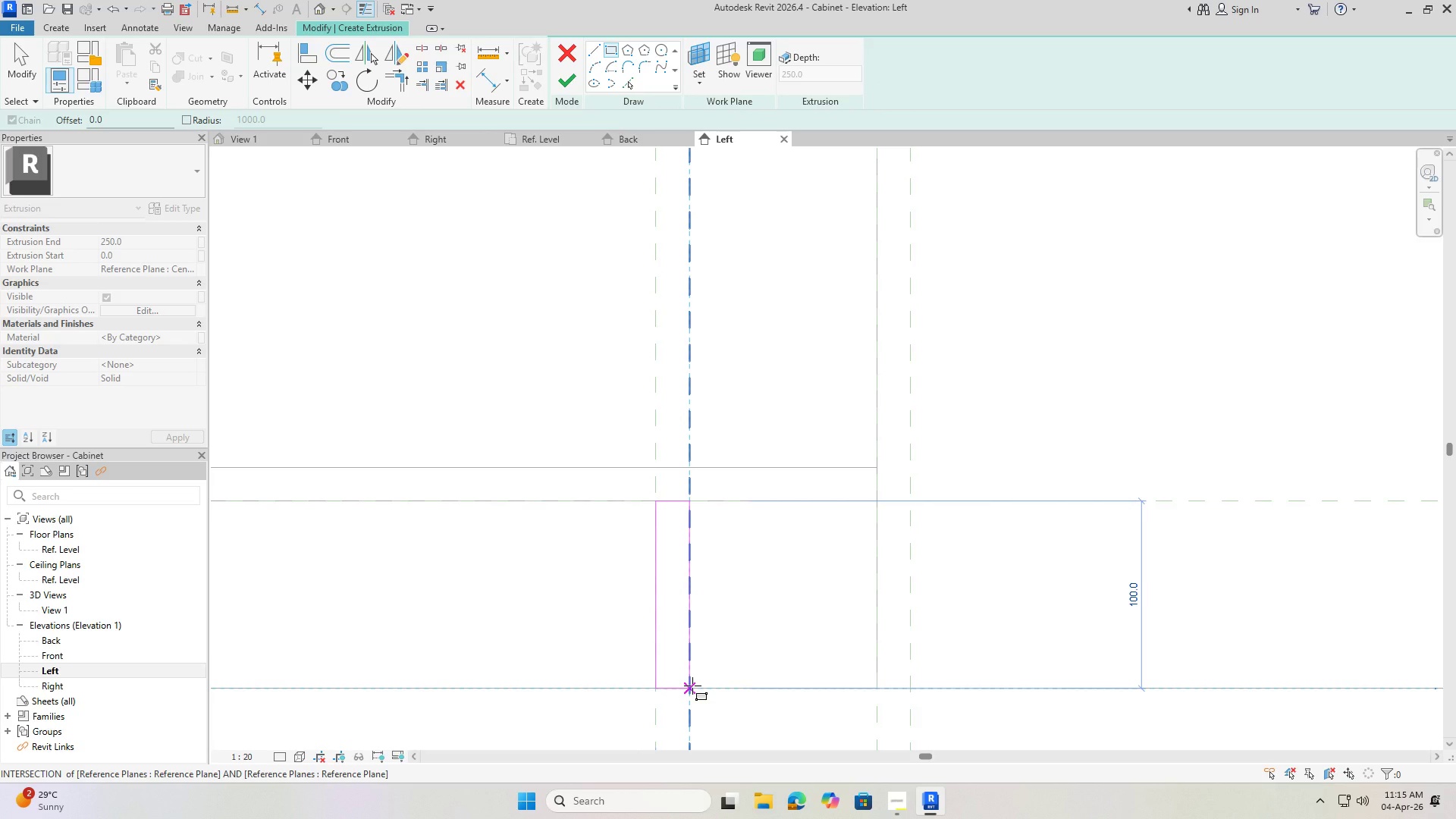 
scroll: coordinate [692, 685], scroll_direction: down, amount: 3.0
 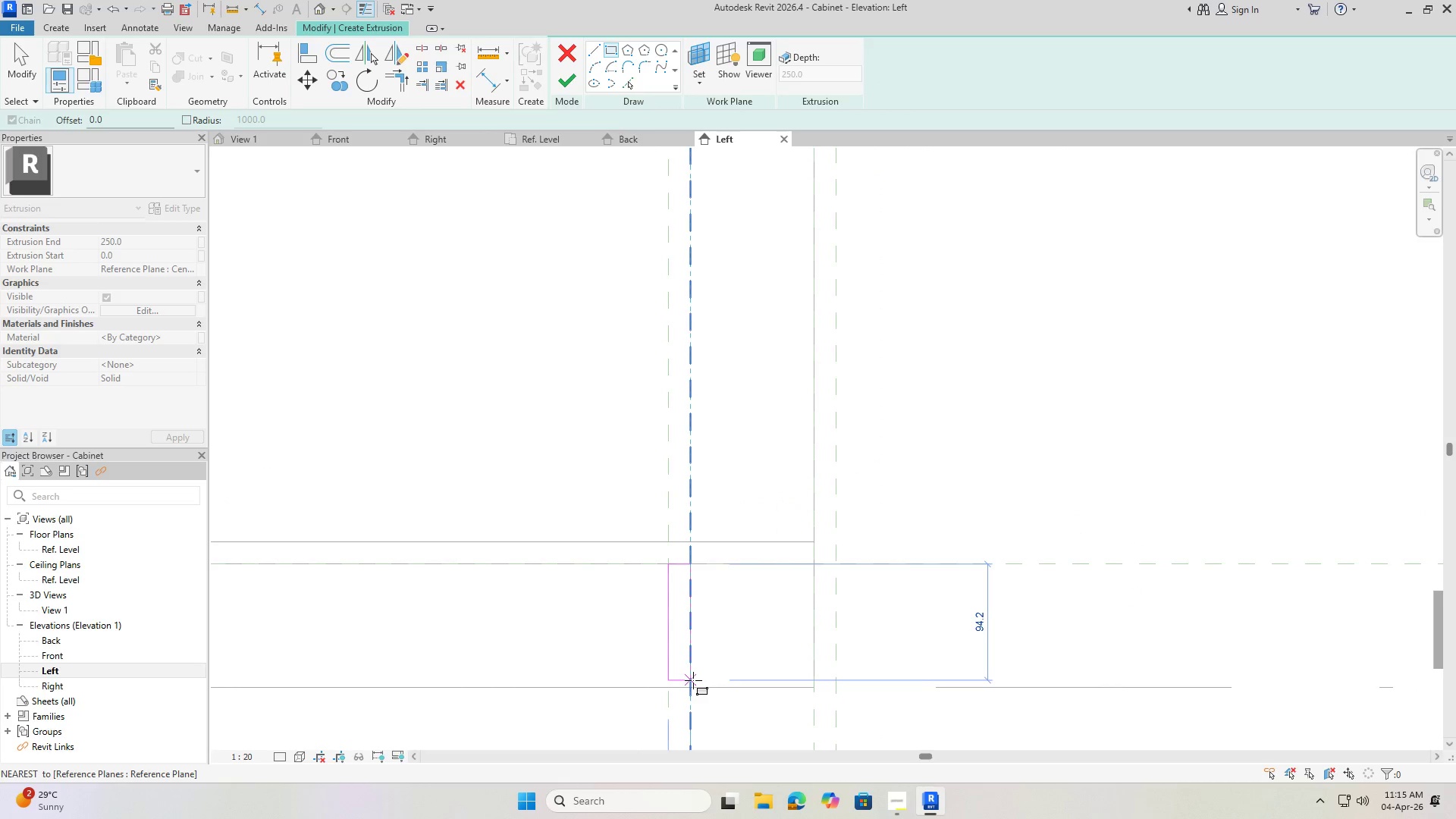 
left_click([693, 680])
 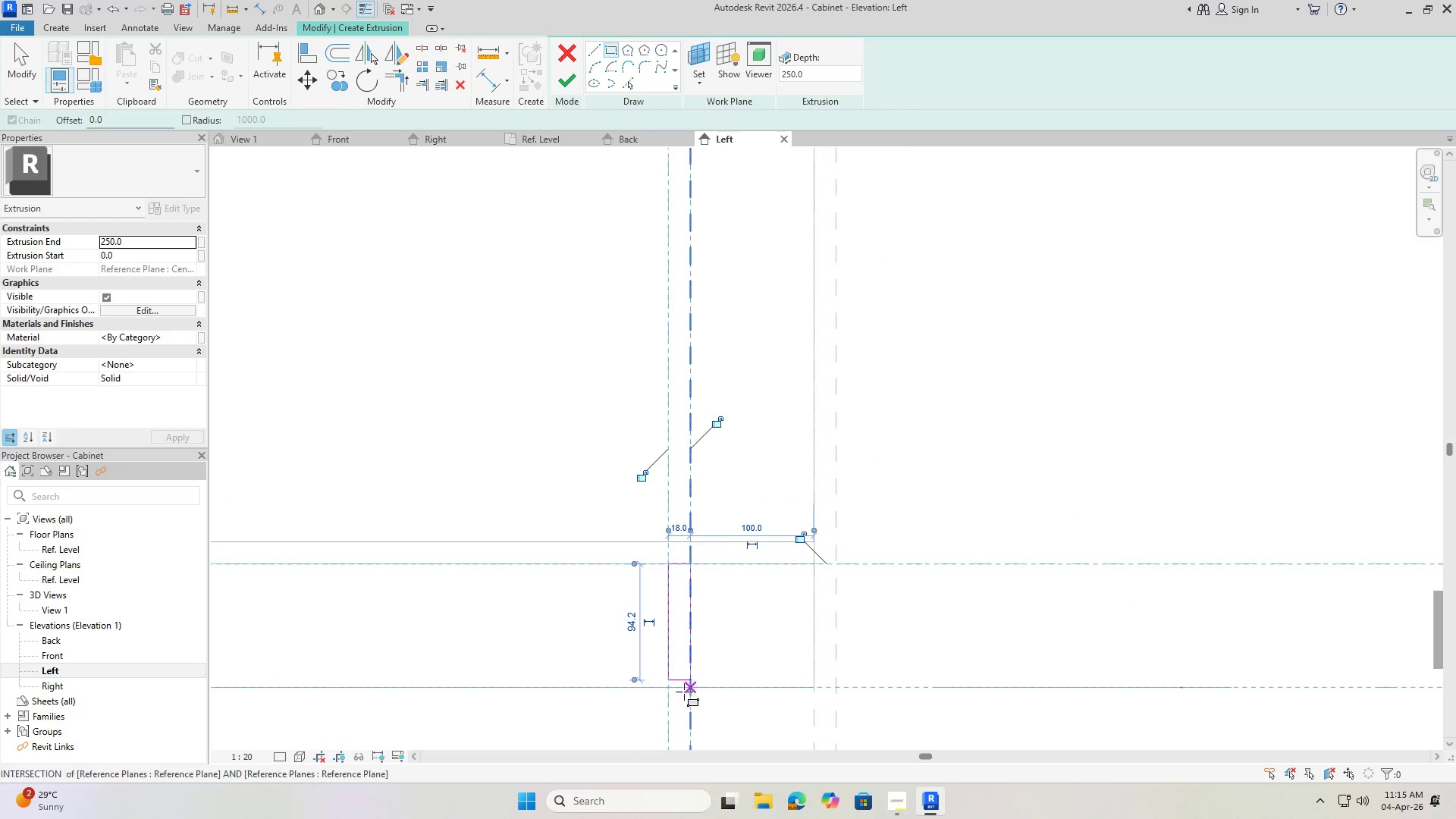 
key(Escape)
 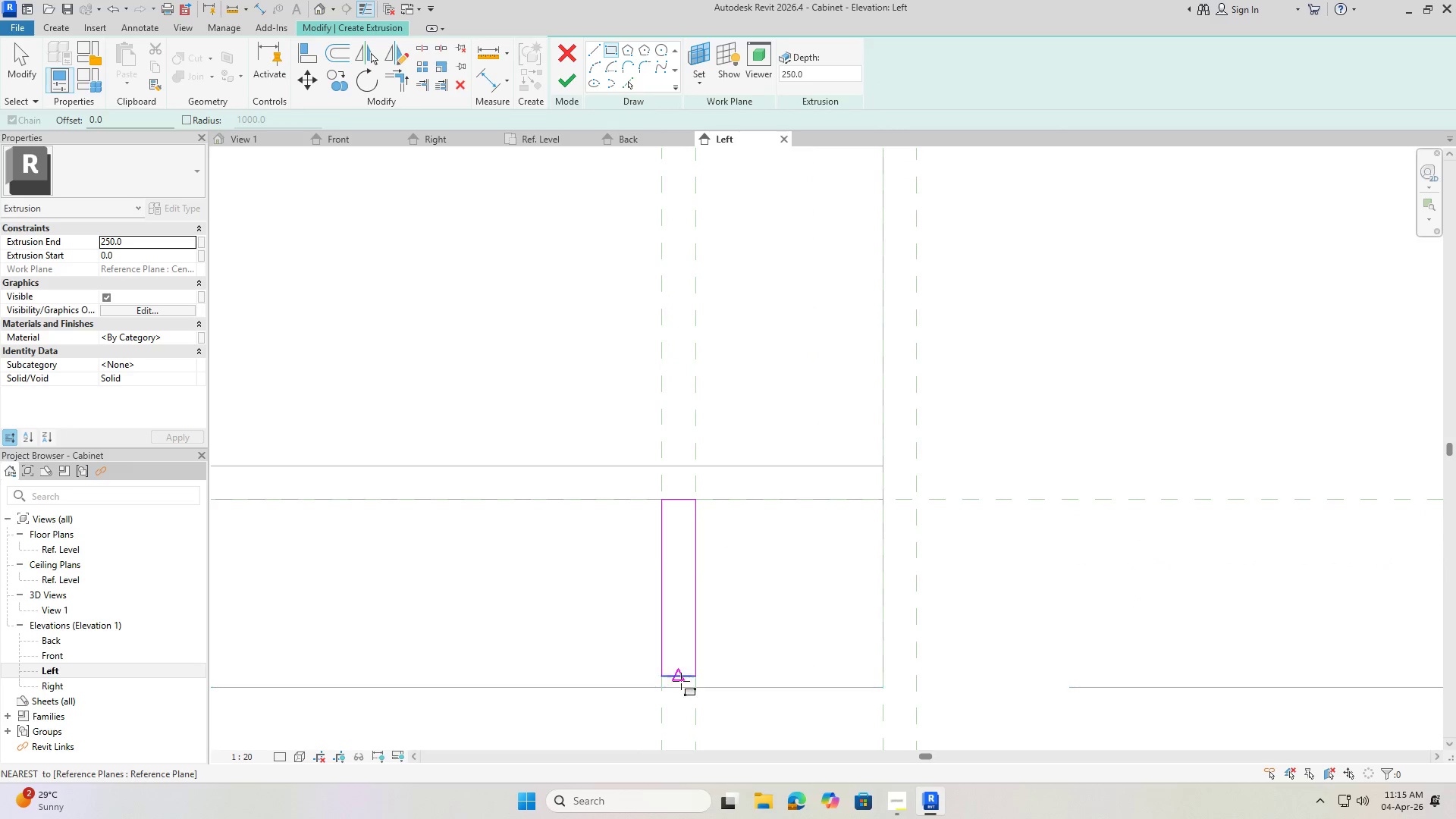 
key(Escape)
 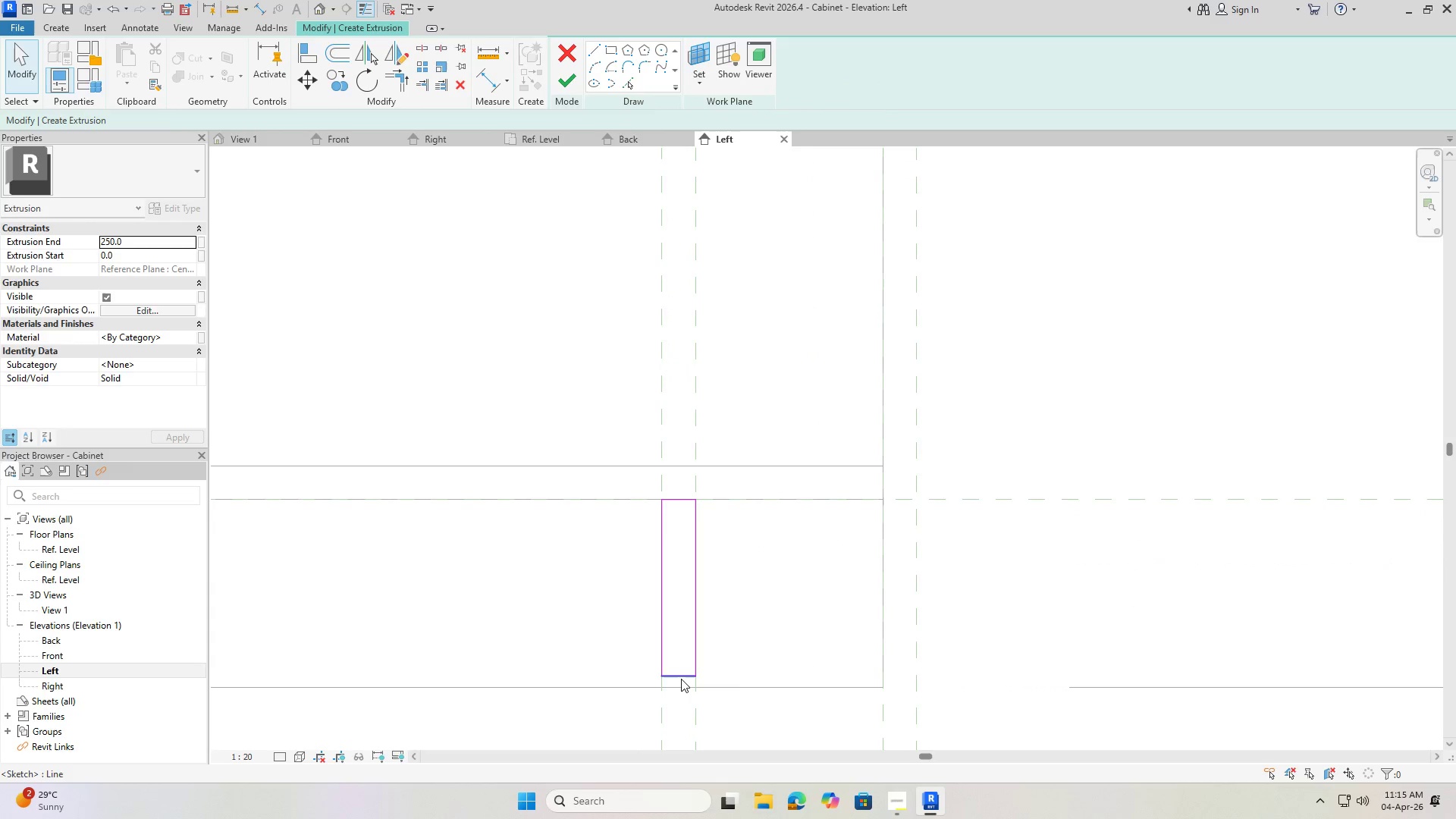 
scroll: coordinate [681, 688], scroll_direction: up, amount: 3.0
 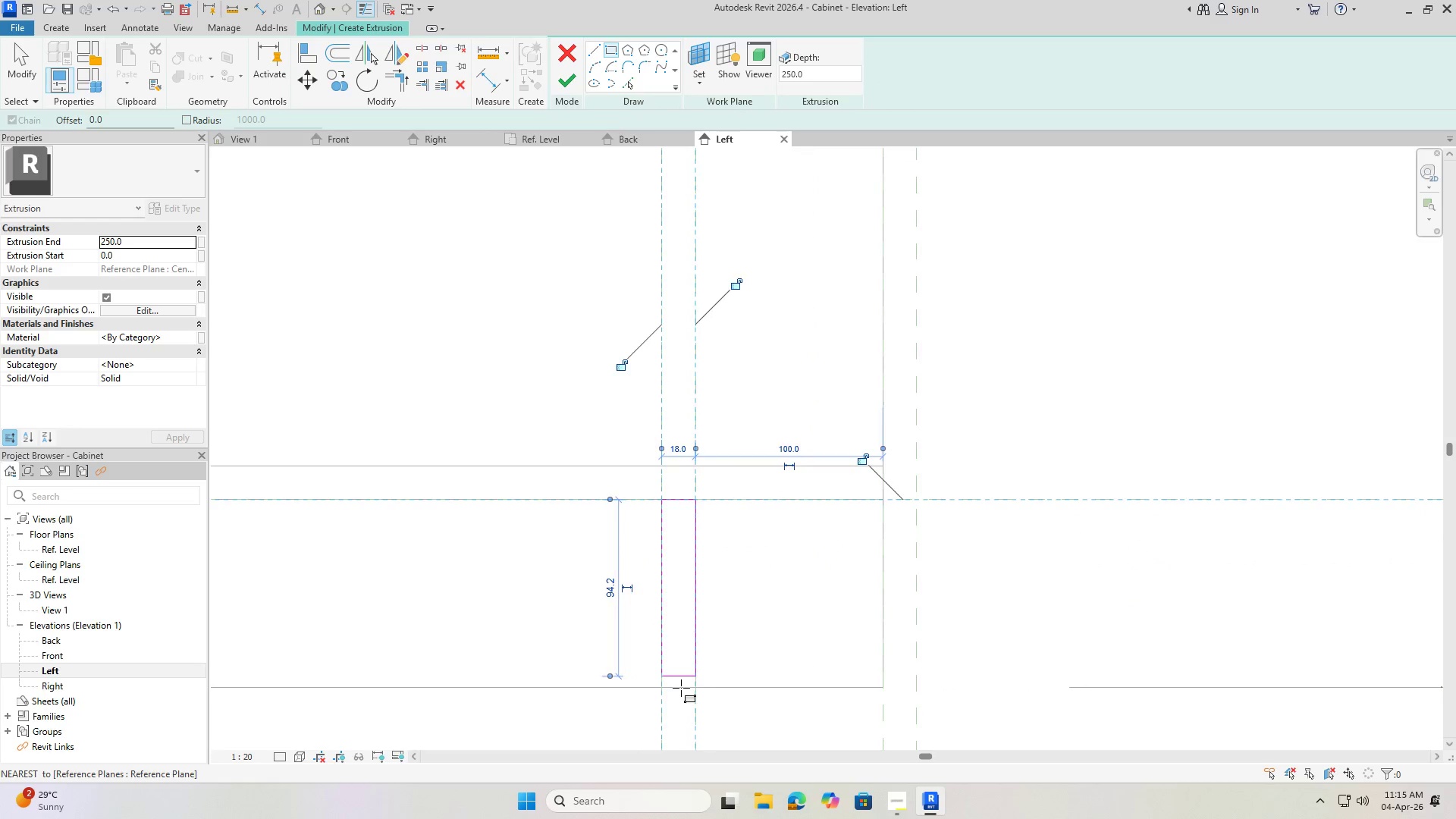 
left_click([681, 679])
 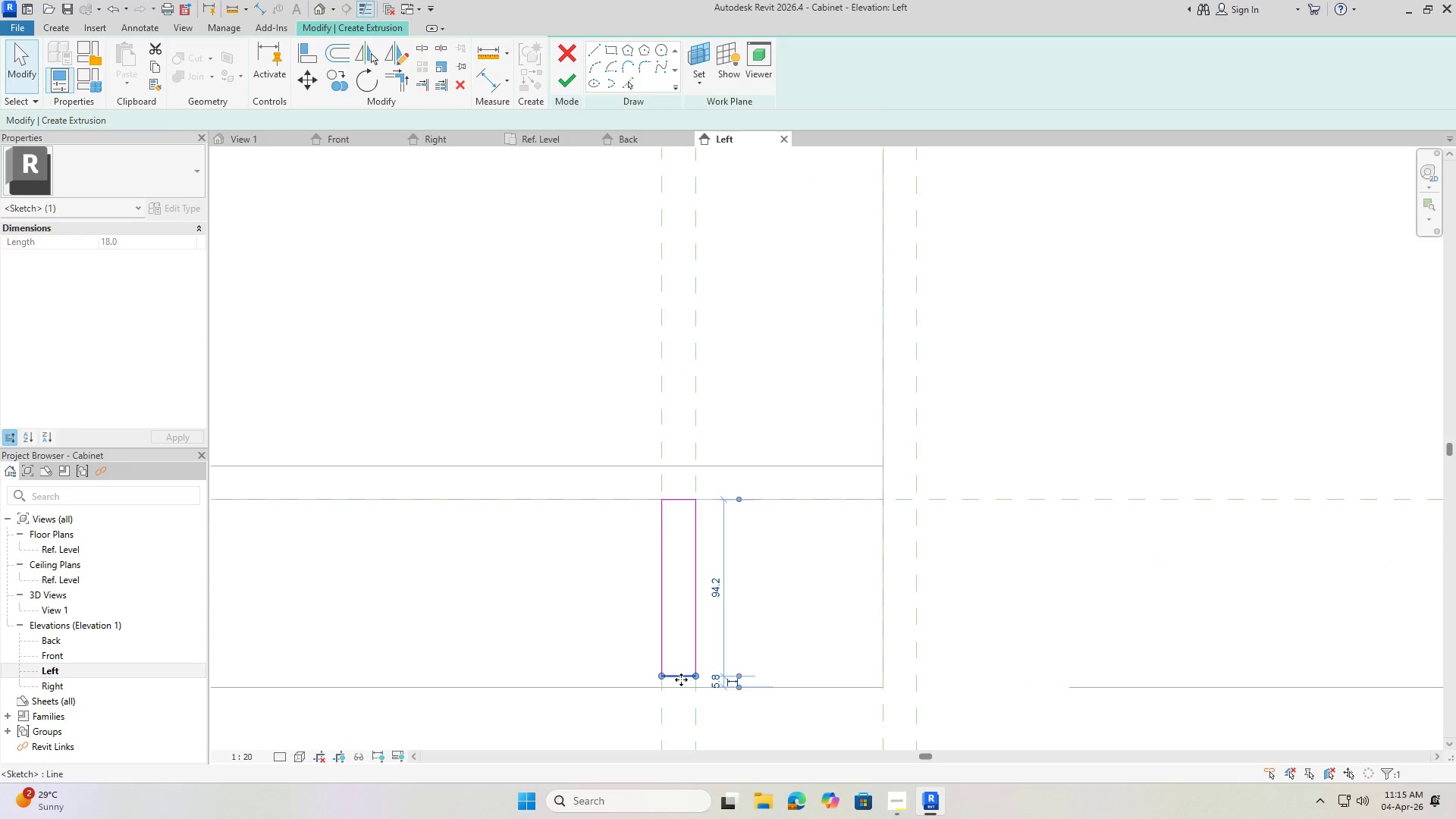 
left_click_drag(start_coordinate=[678, 674], to_coordinate=[679, 691])
 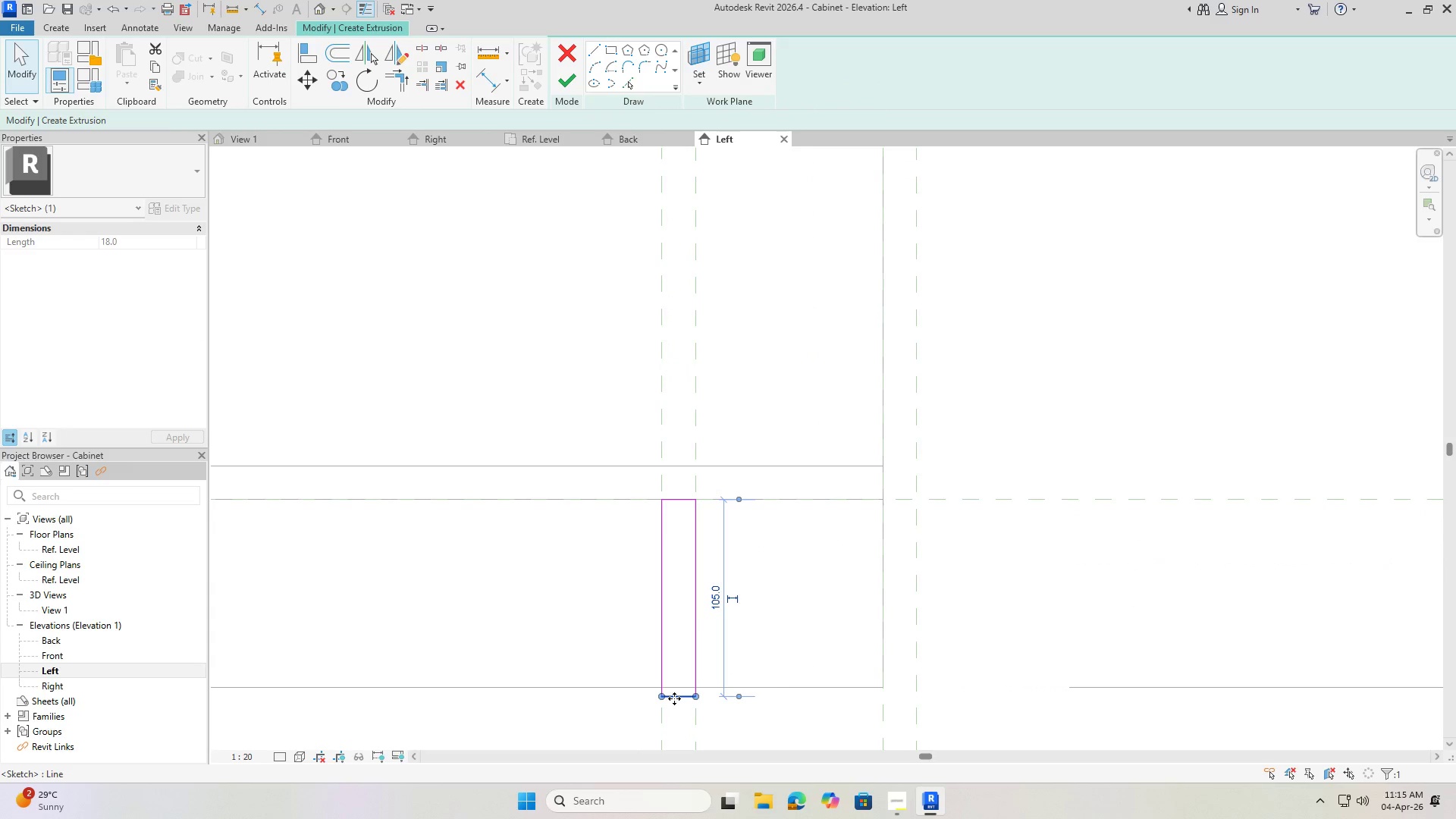 
left_click_drag(start_coordinate=[676, 698], to_coordinate=[677, 689])
 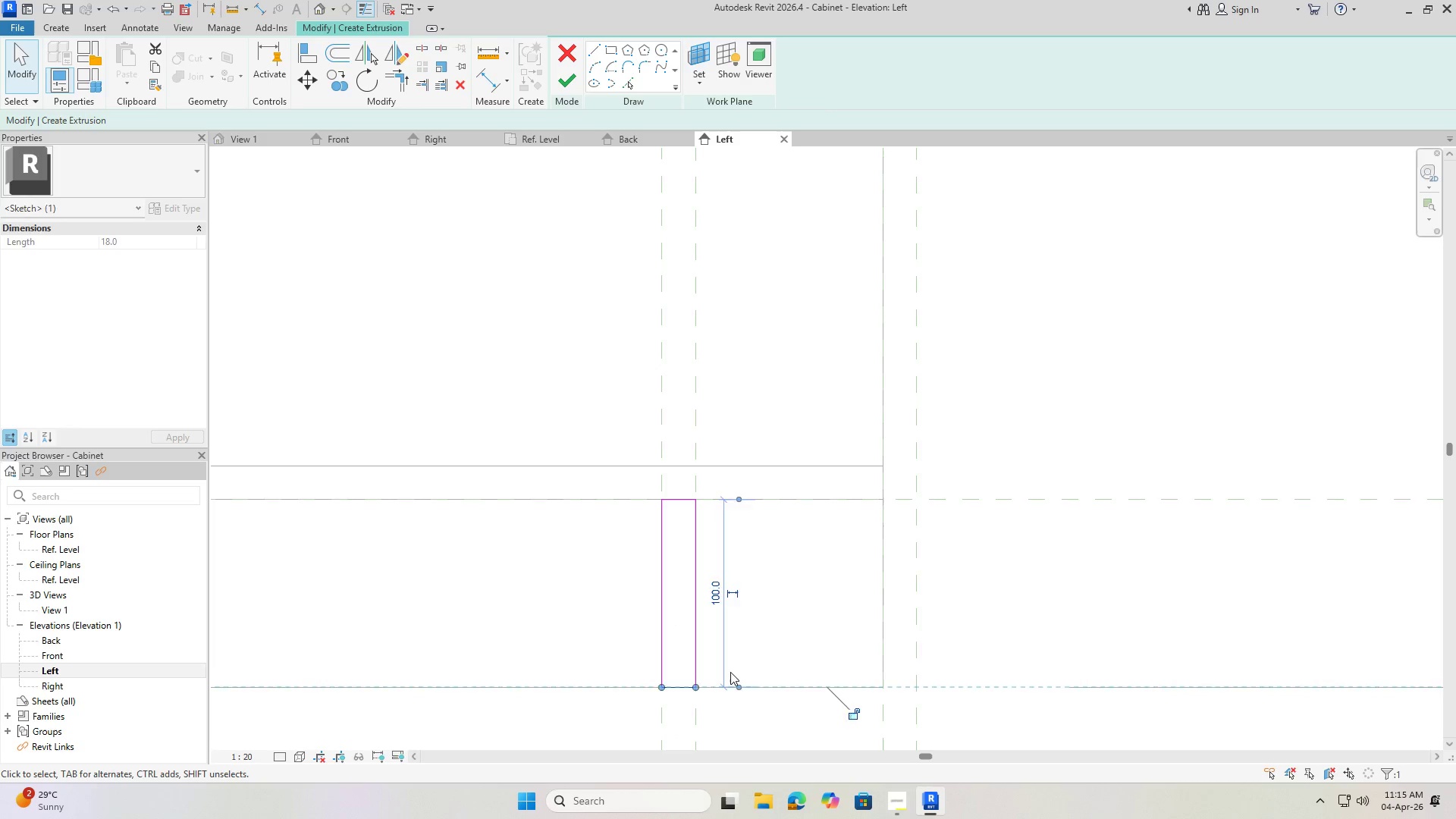 
key(Escape)
 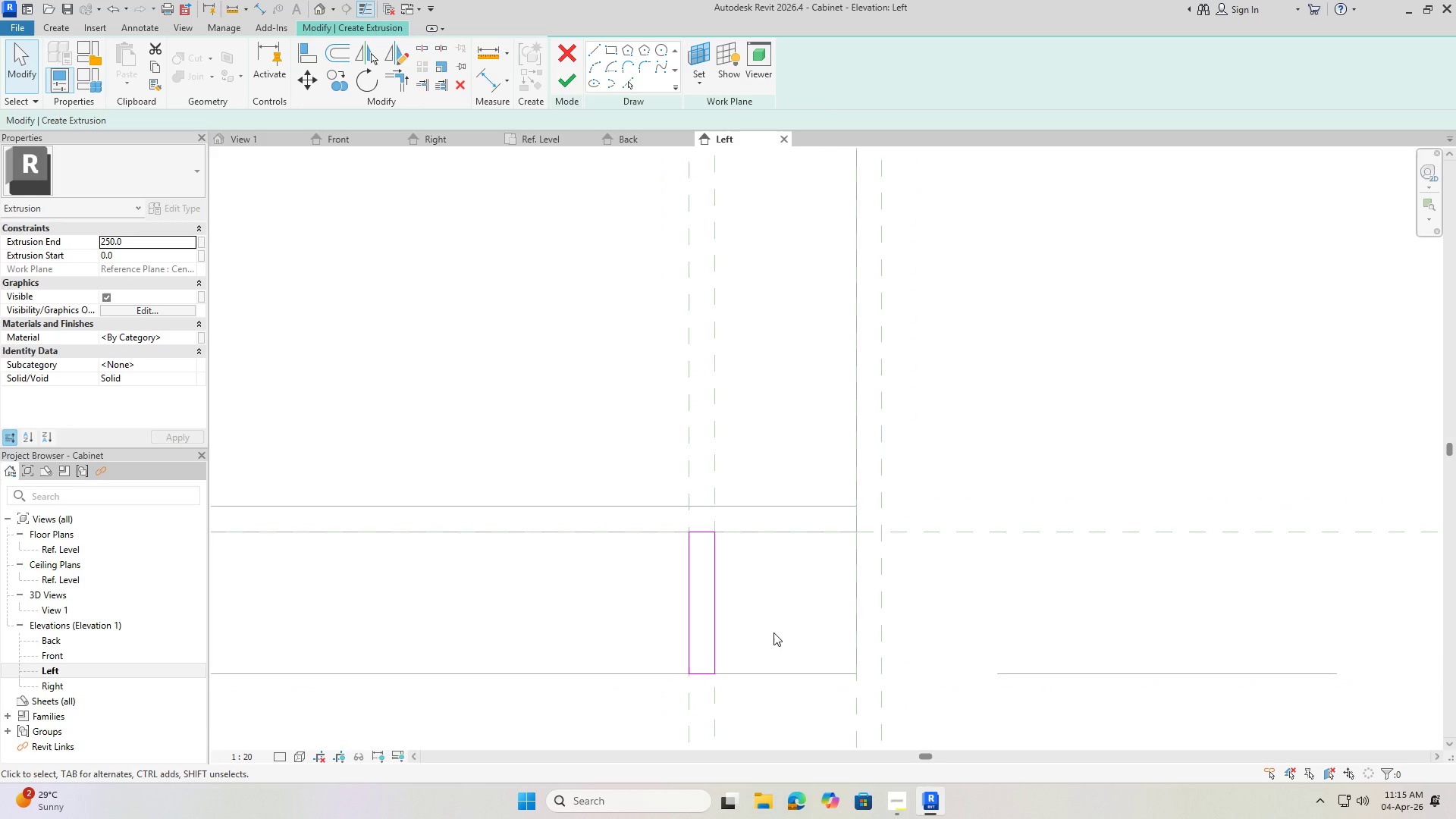 
scroll: coordinate [762, 616], scroll_direction: down, amount: 11.0
 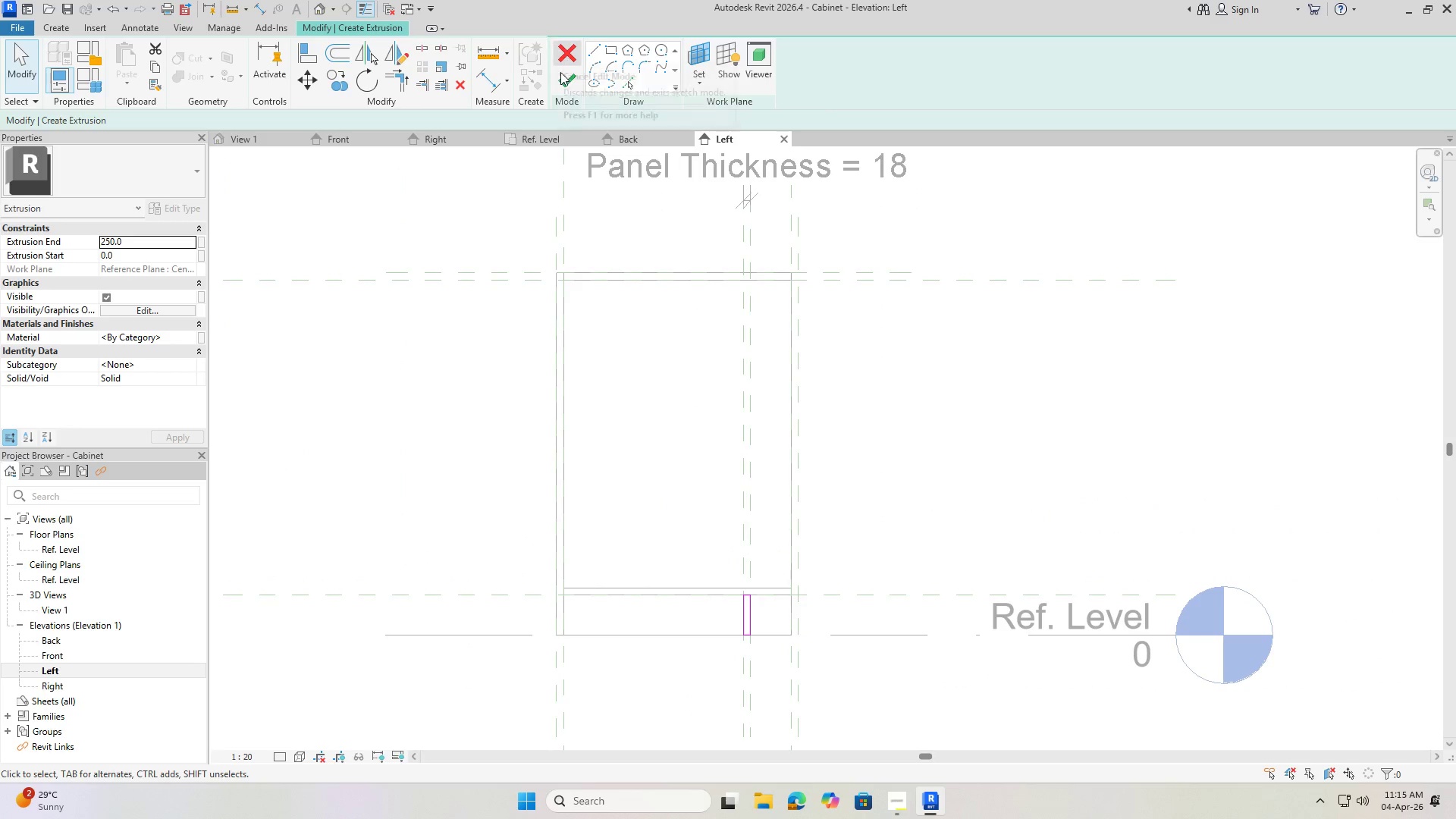 
left_click([560, 80])
 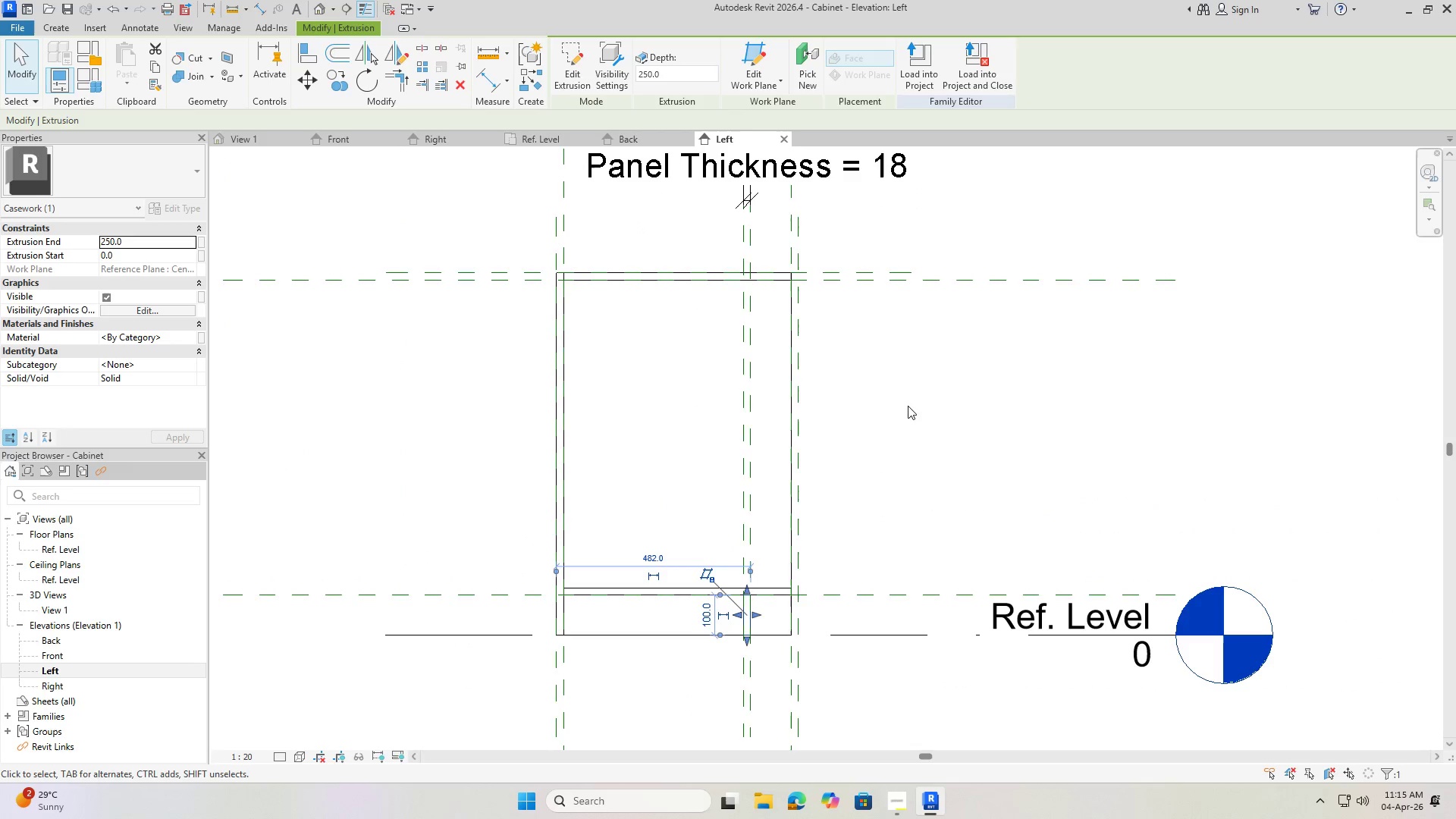 
left_click([936, 399])
 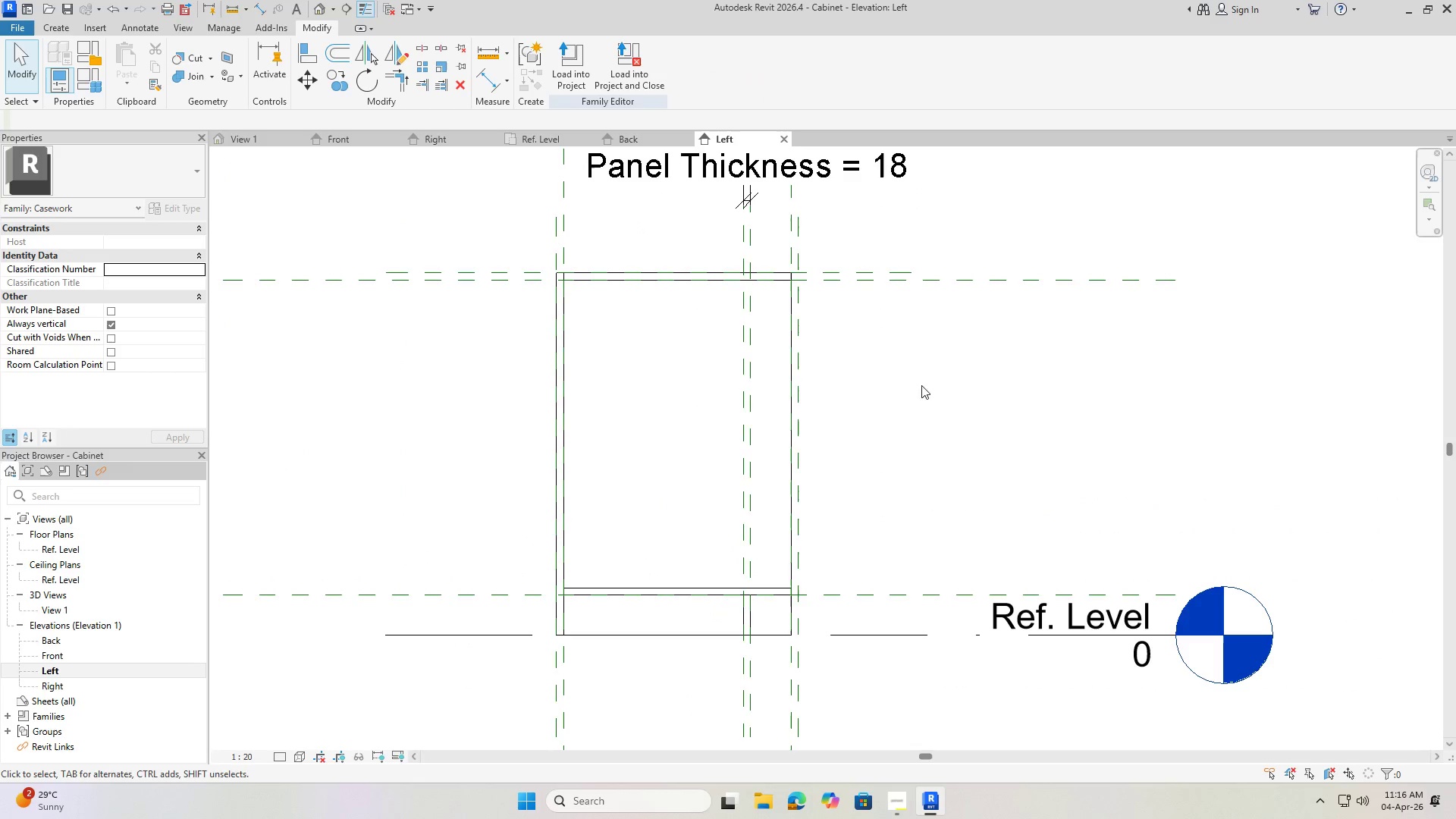 
key(Escape)
 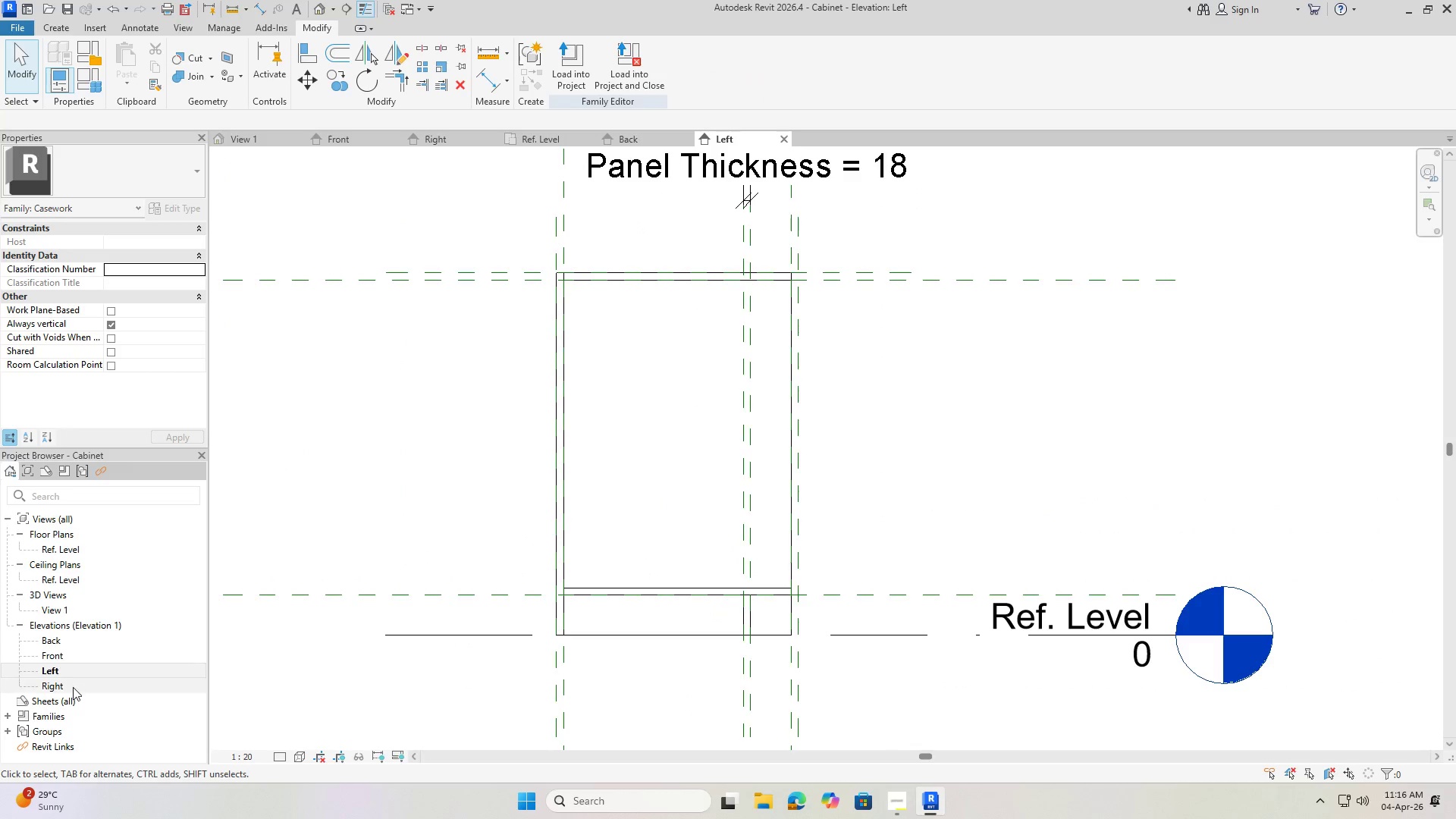 
double_click([71, 656])
 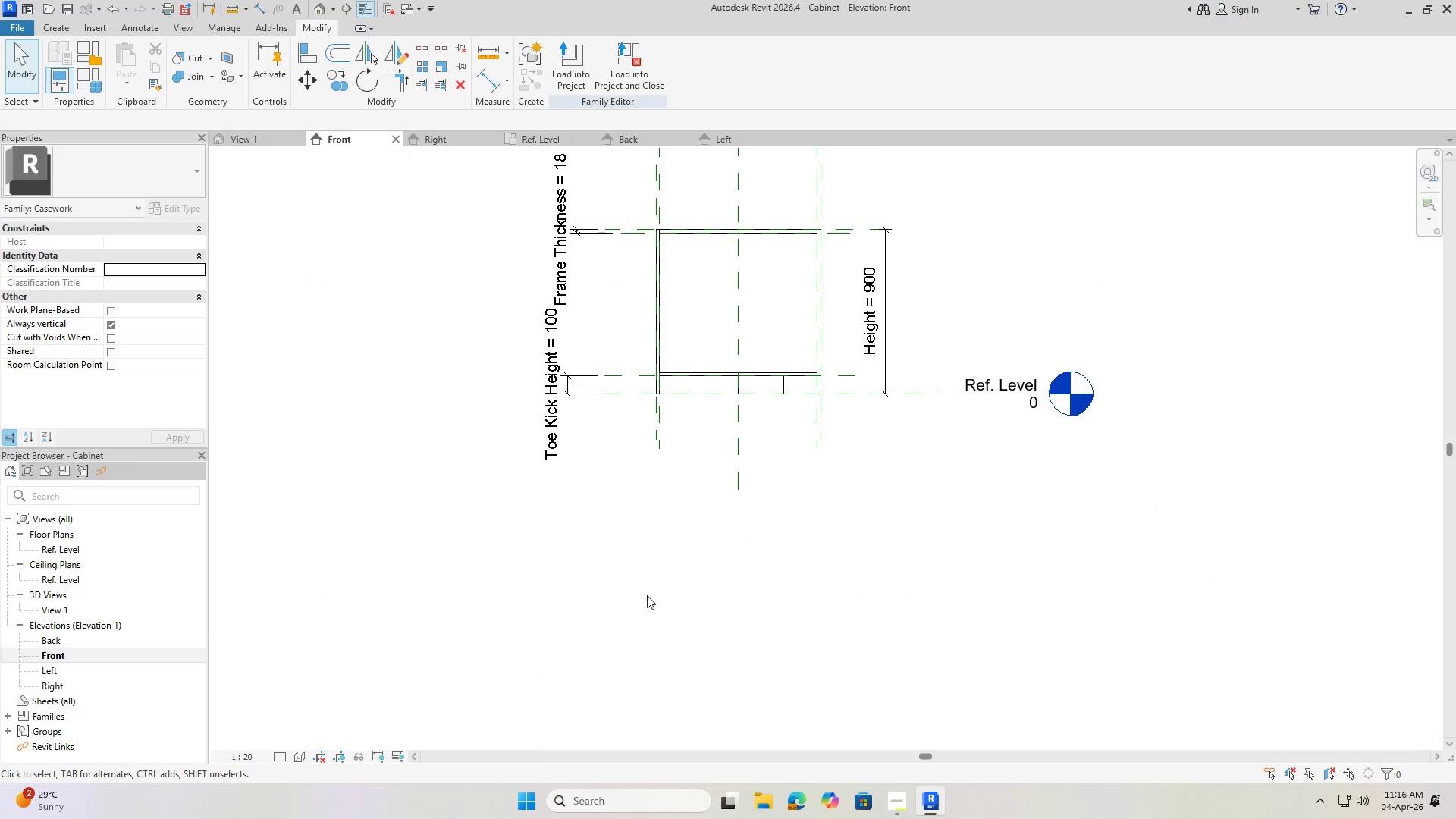 
scroll: coordinate [638, 441], scroll_direction: none, amount: 0.0
 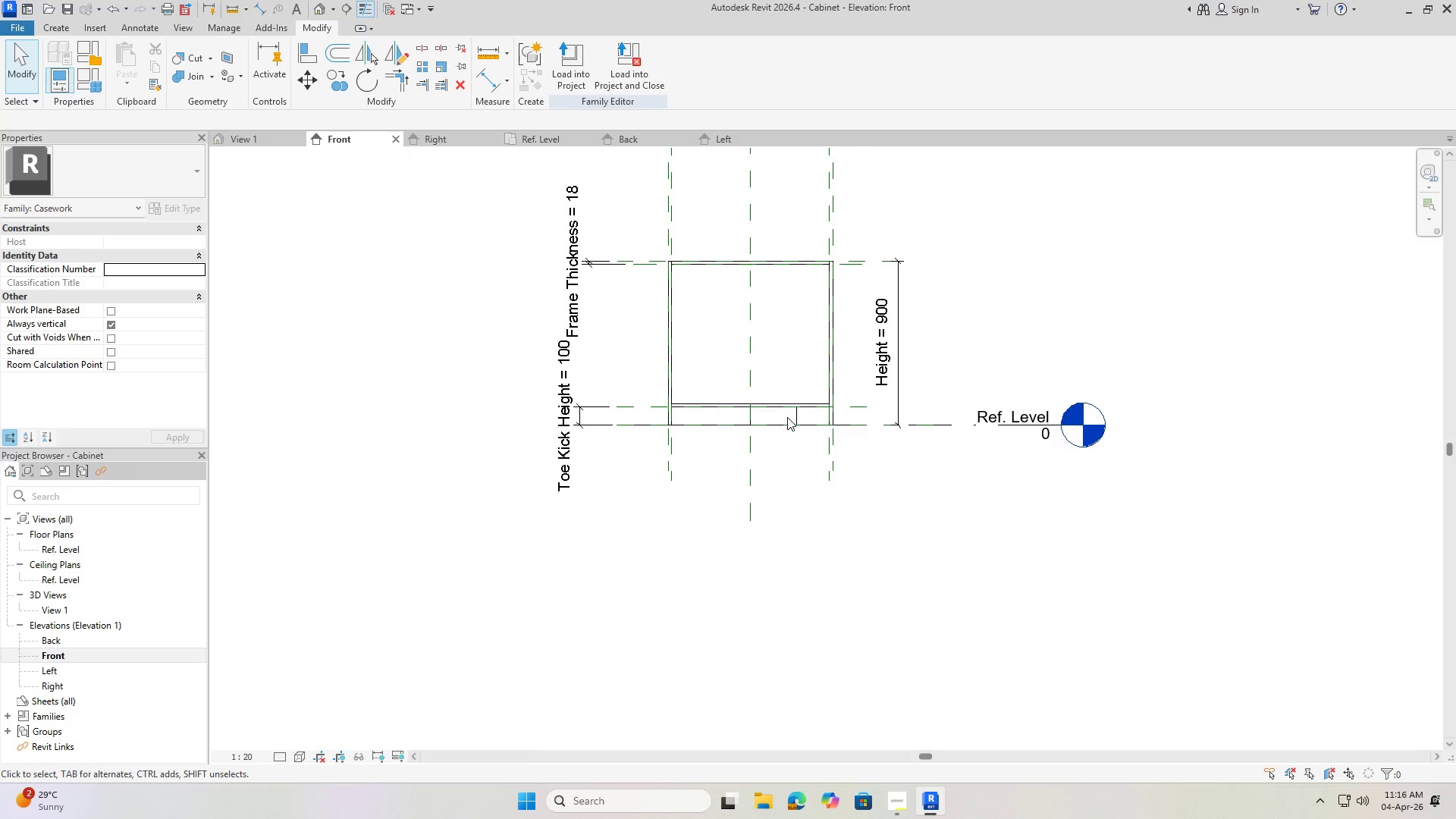 
left_click([793, 416])
 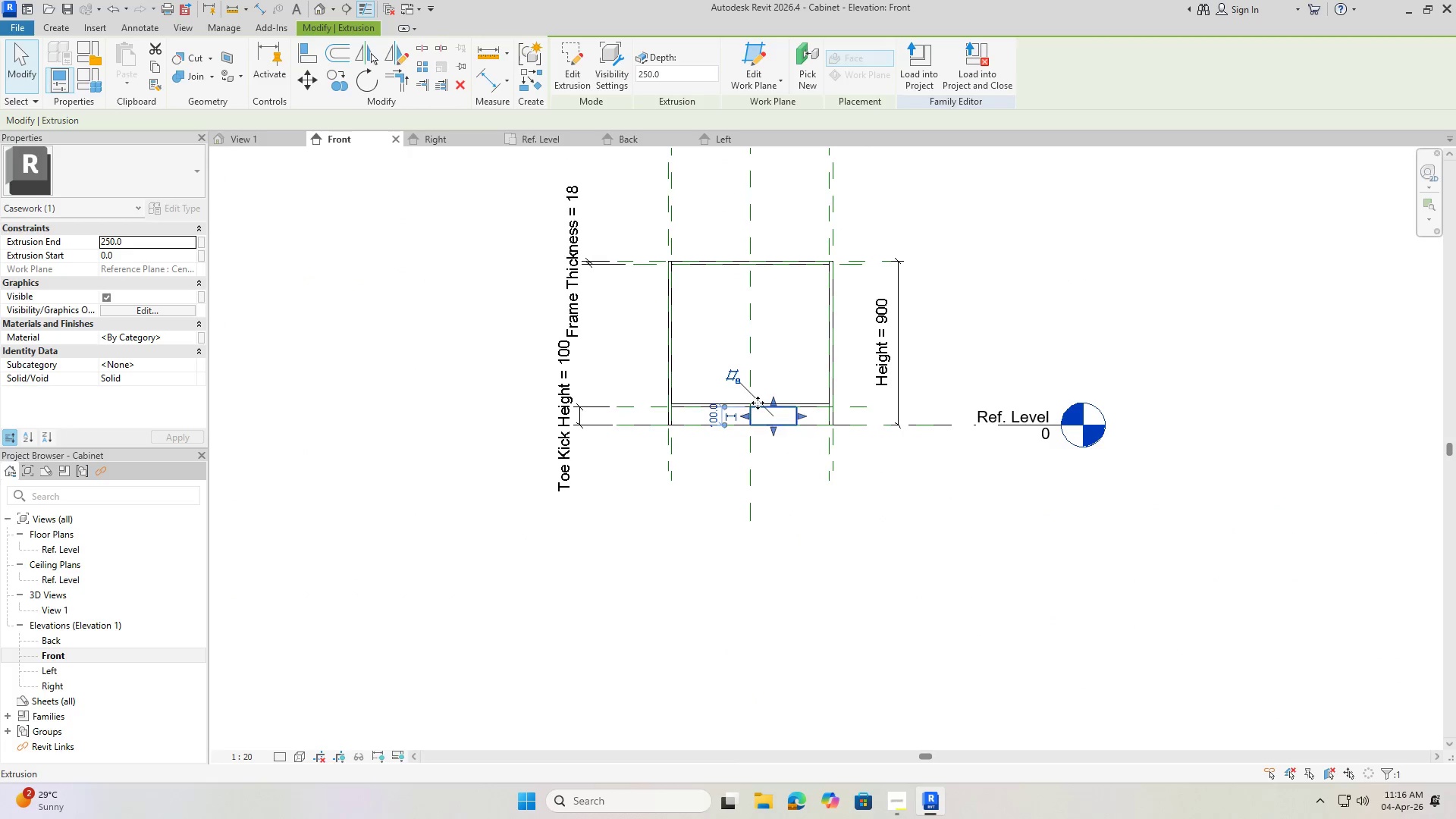 
scroll: coordinate [795, 407], scroll_direction: up, amount: 8.0
 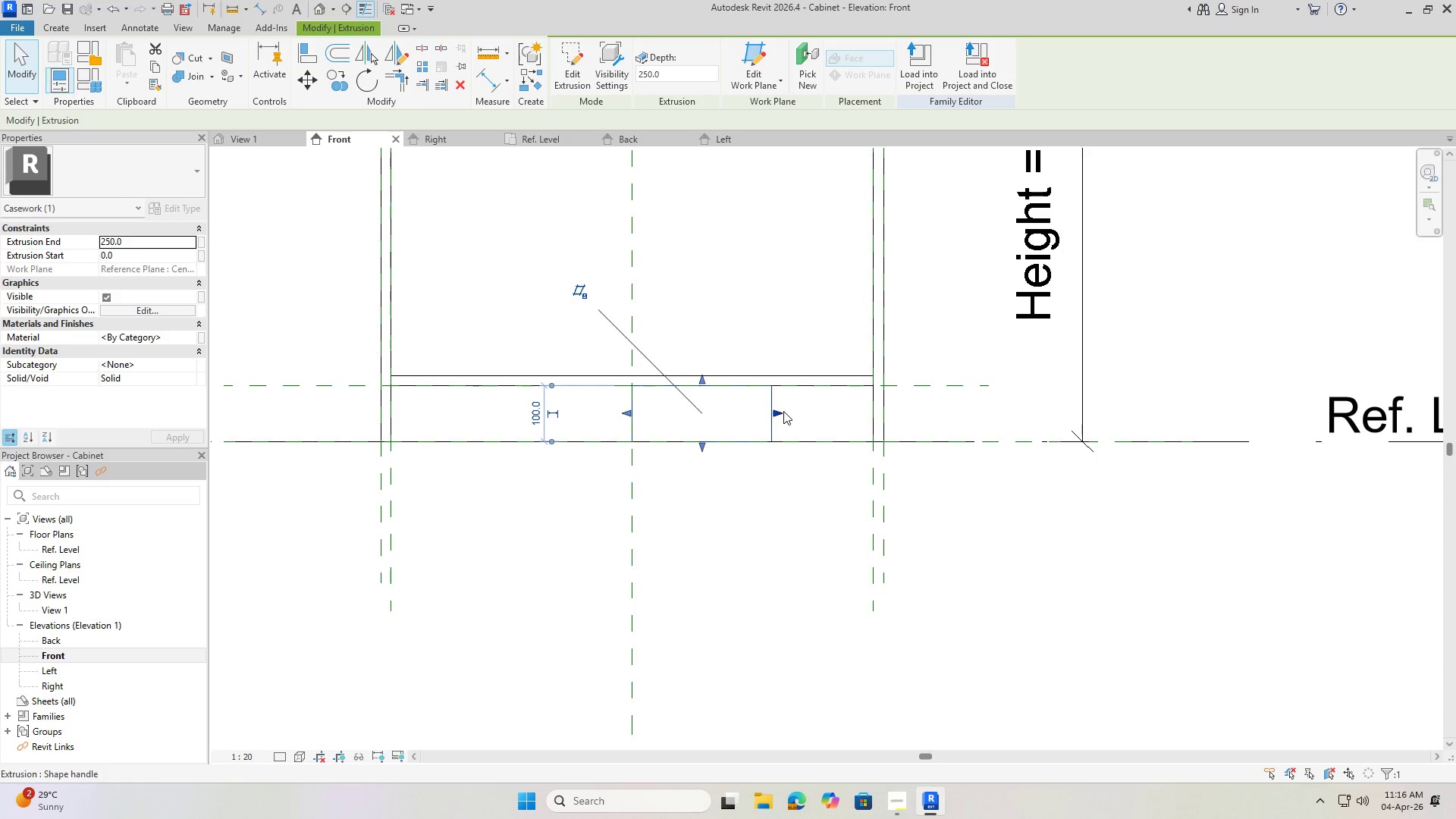 
left_click_drag(start_coordinate=[781, 411], to_coordinate=[871, 409])
 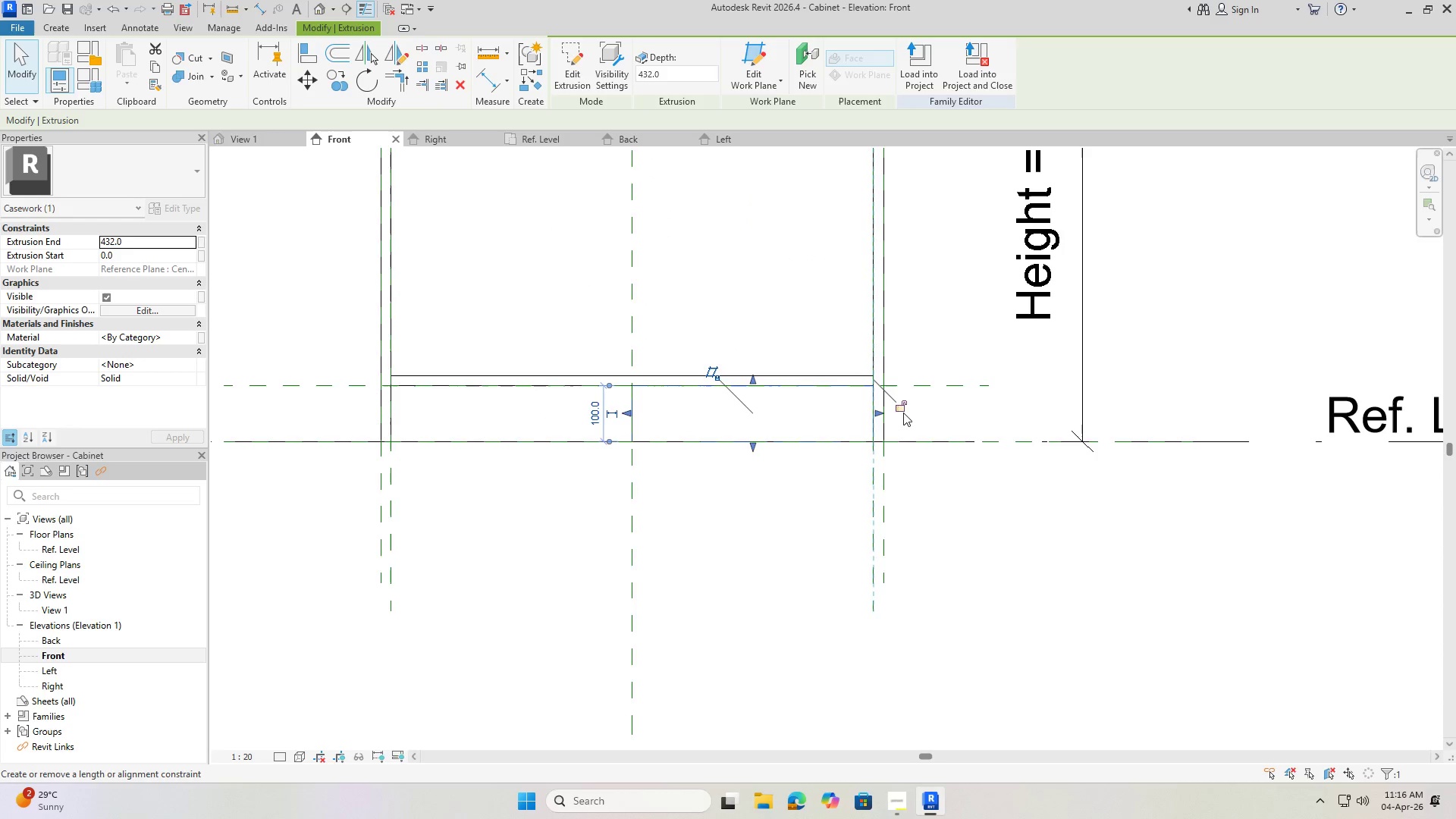 
left_click([905, 411])
 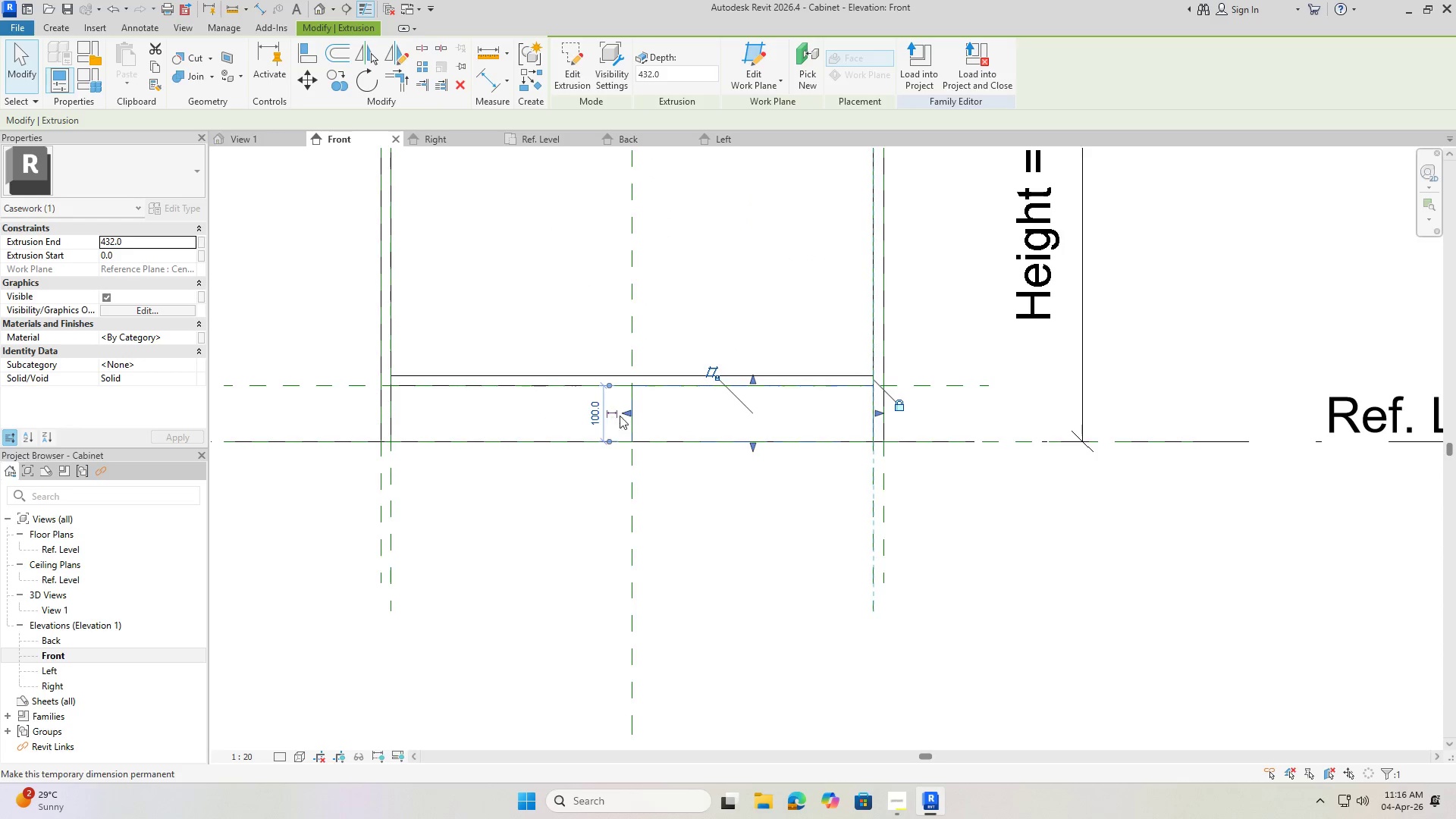 
left_click_drag(start_coordinate=[629, 413], to_coordinate=[389, 410])
 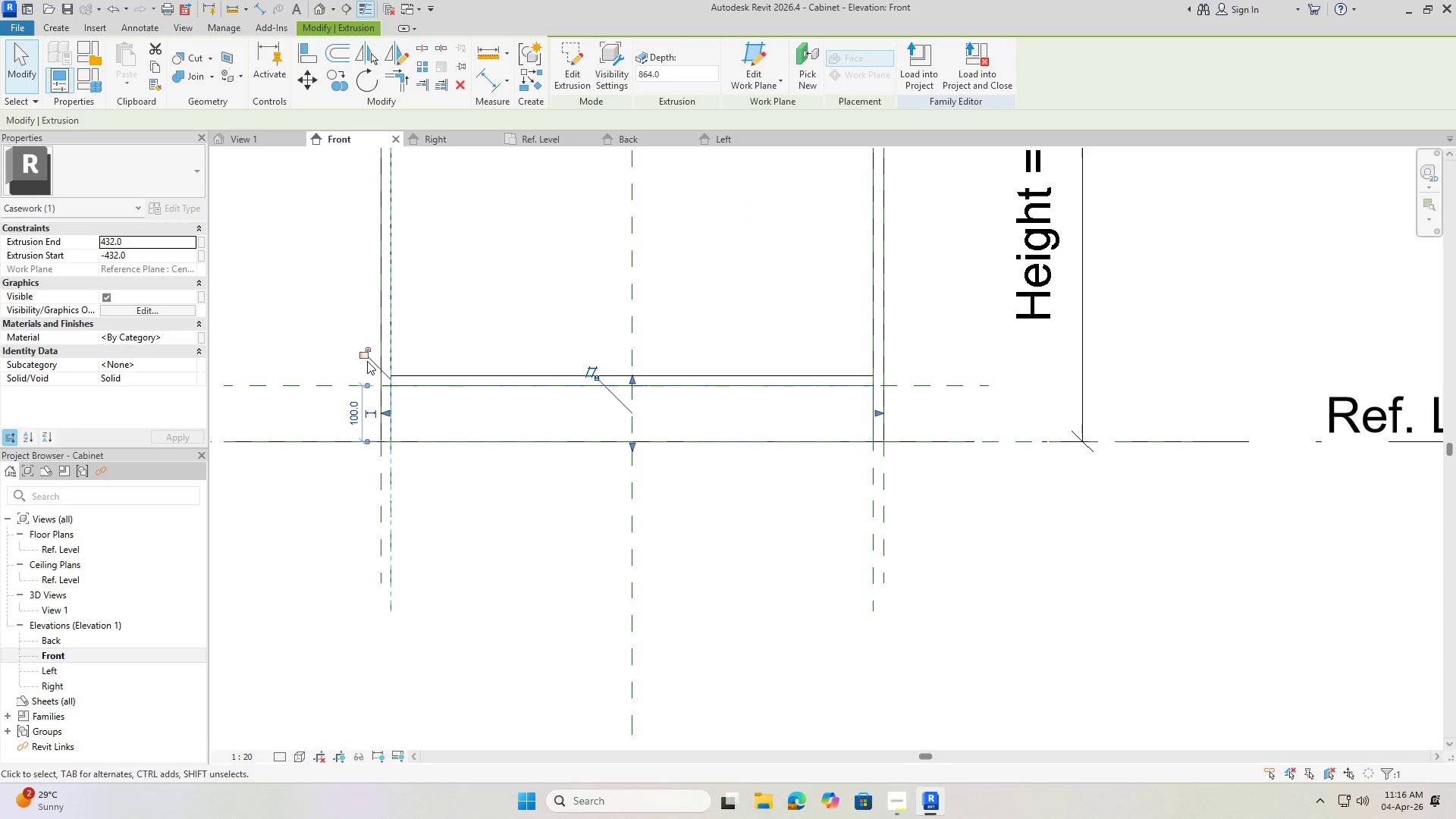 
left_click([366, 358])
 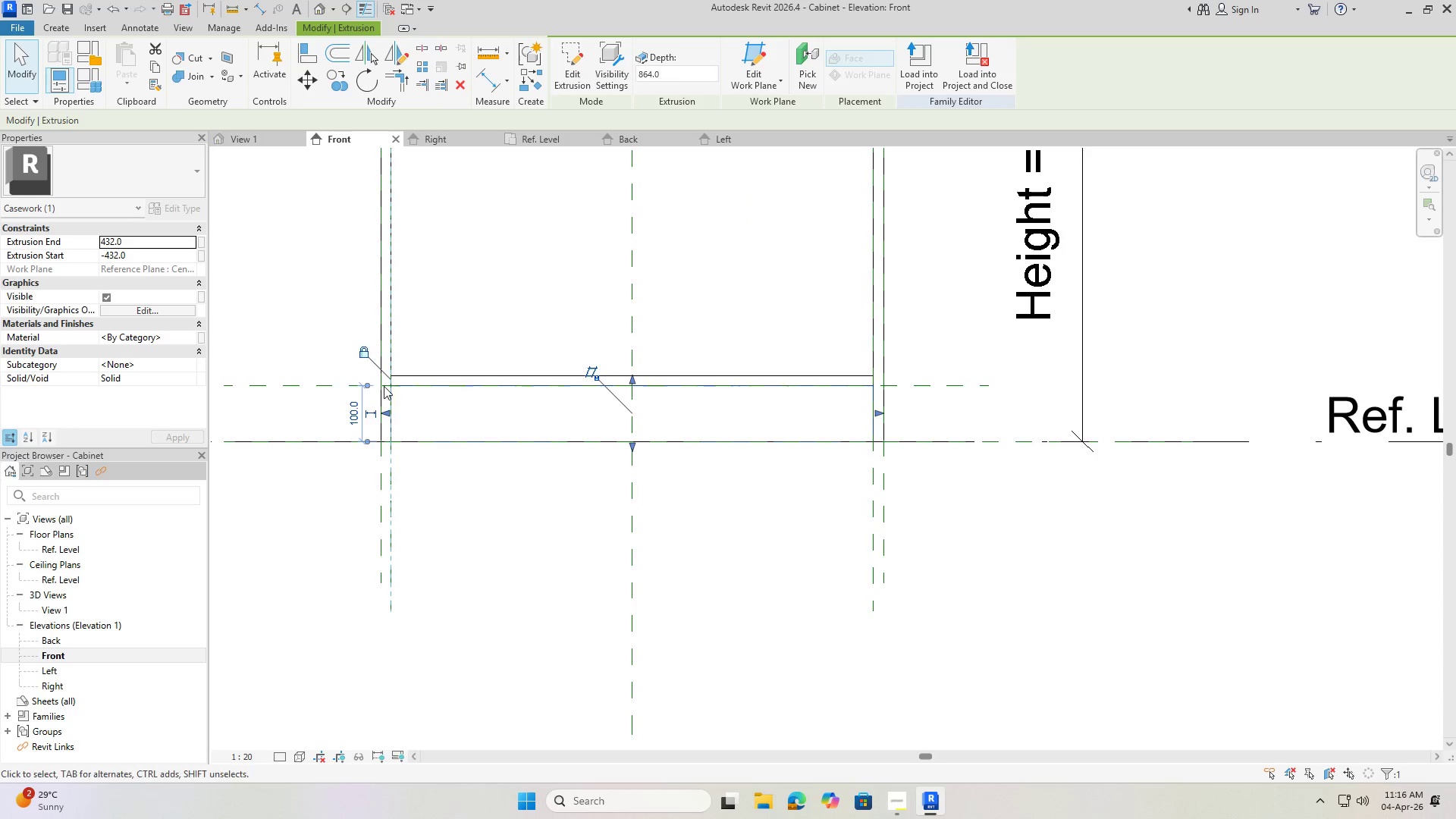 
key(Escape)
 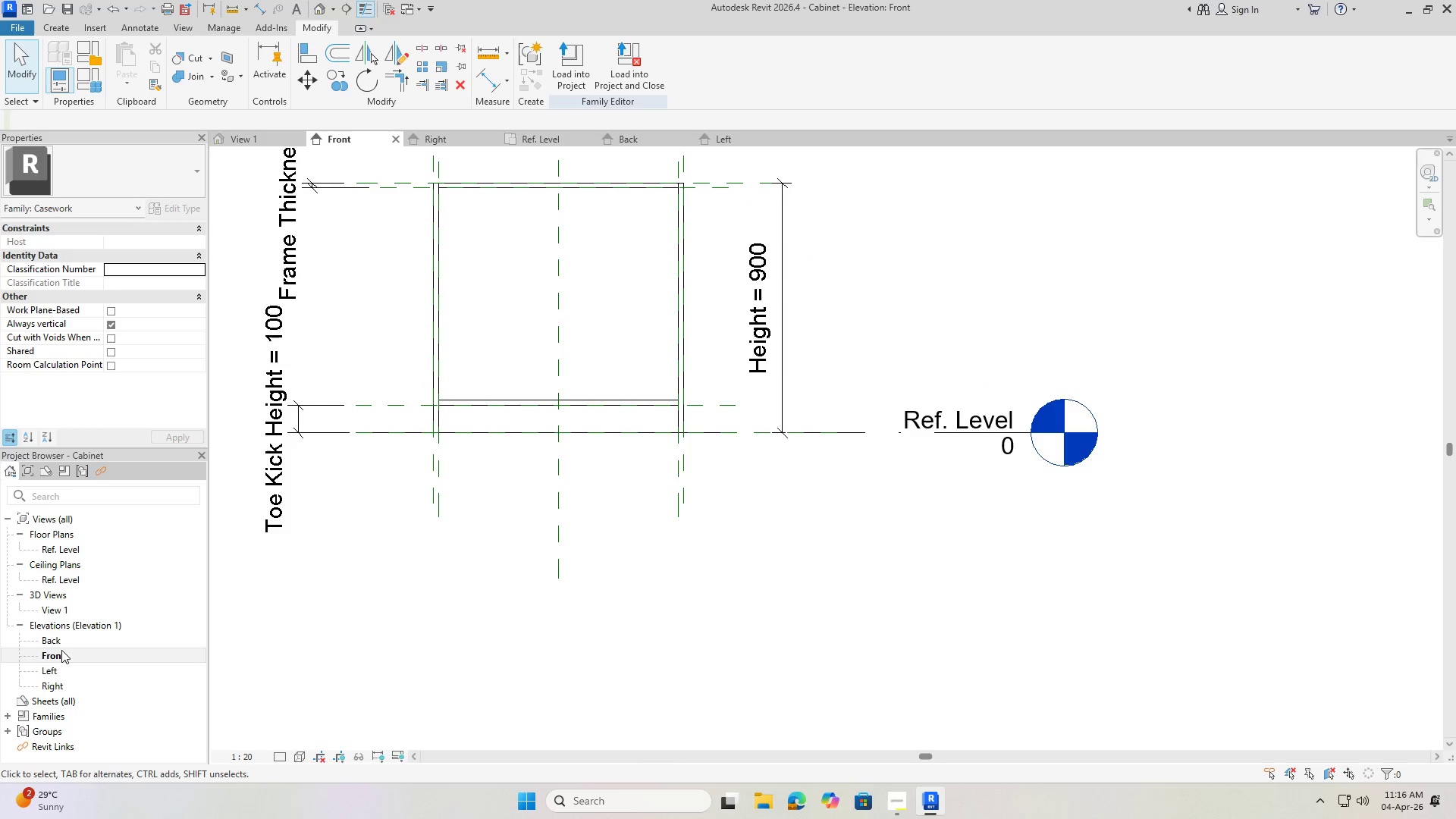 
scroll: coordinate [487, 425], scroll_direction: down, amount: 5.0
 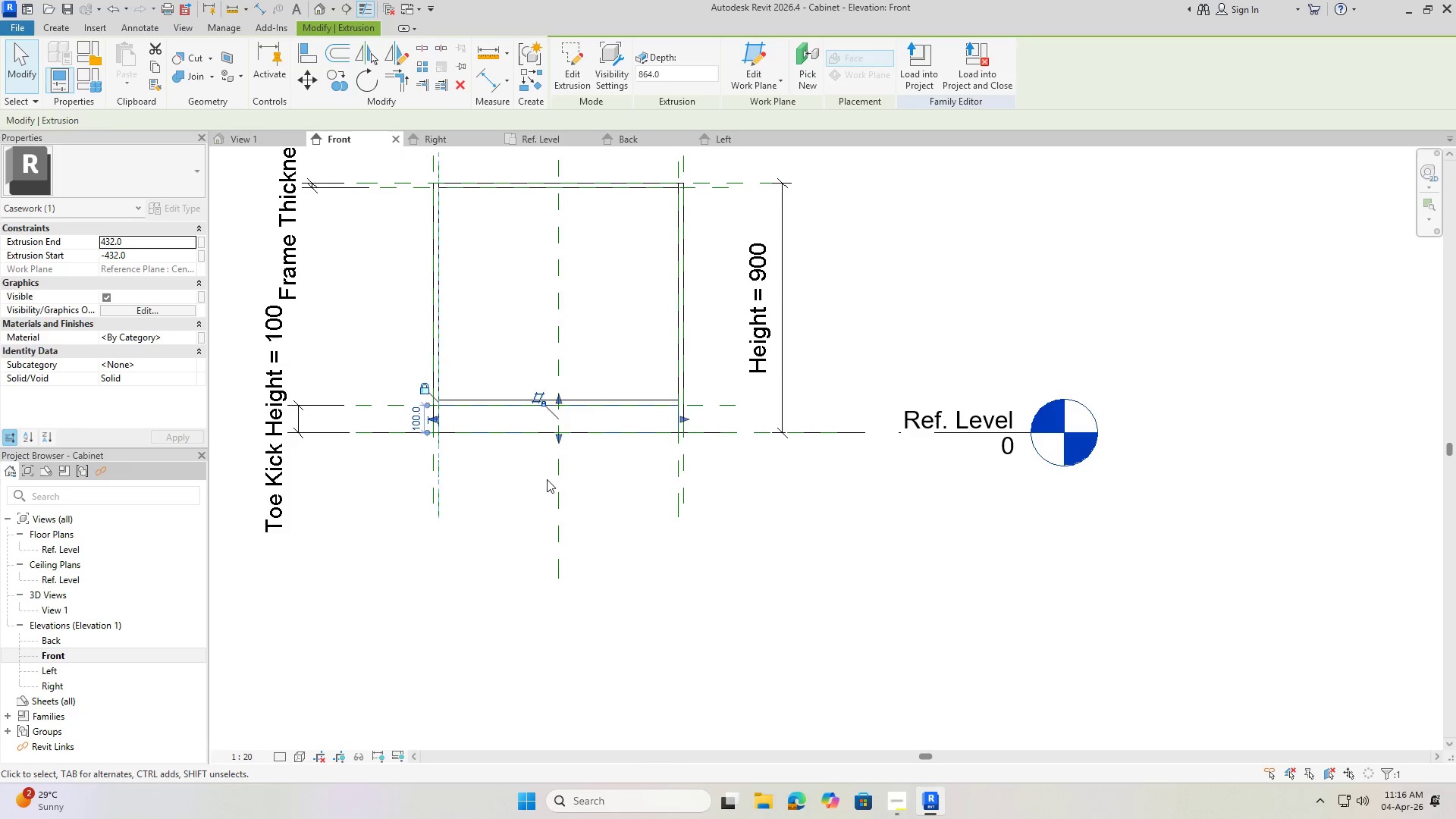 
double_click([59, 673])
 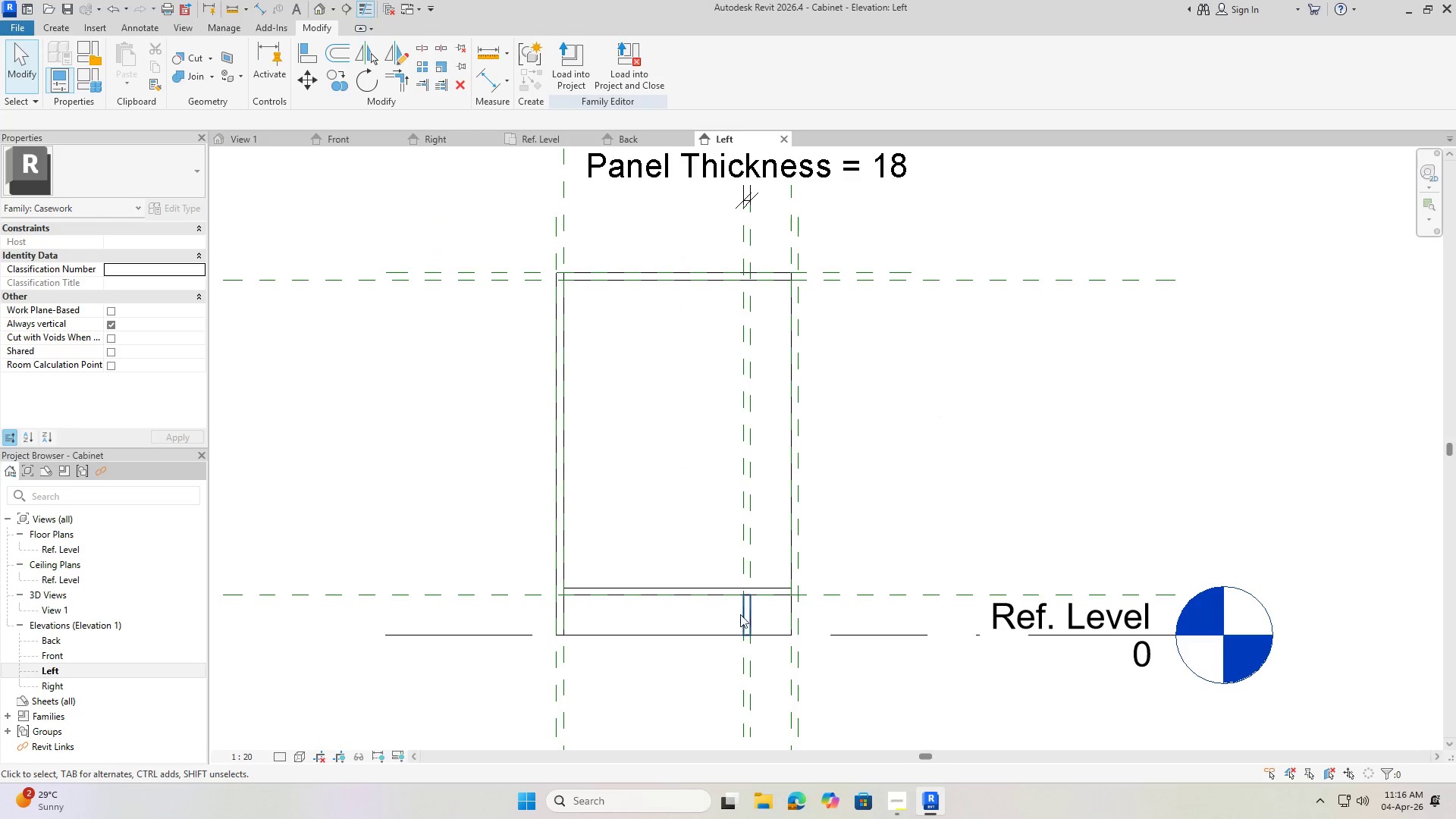 
left_click([749, 614])
 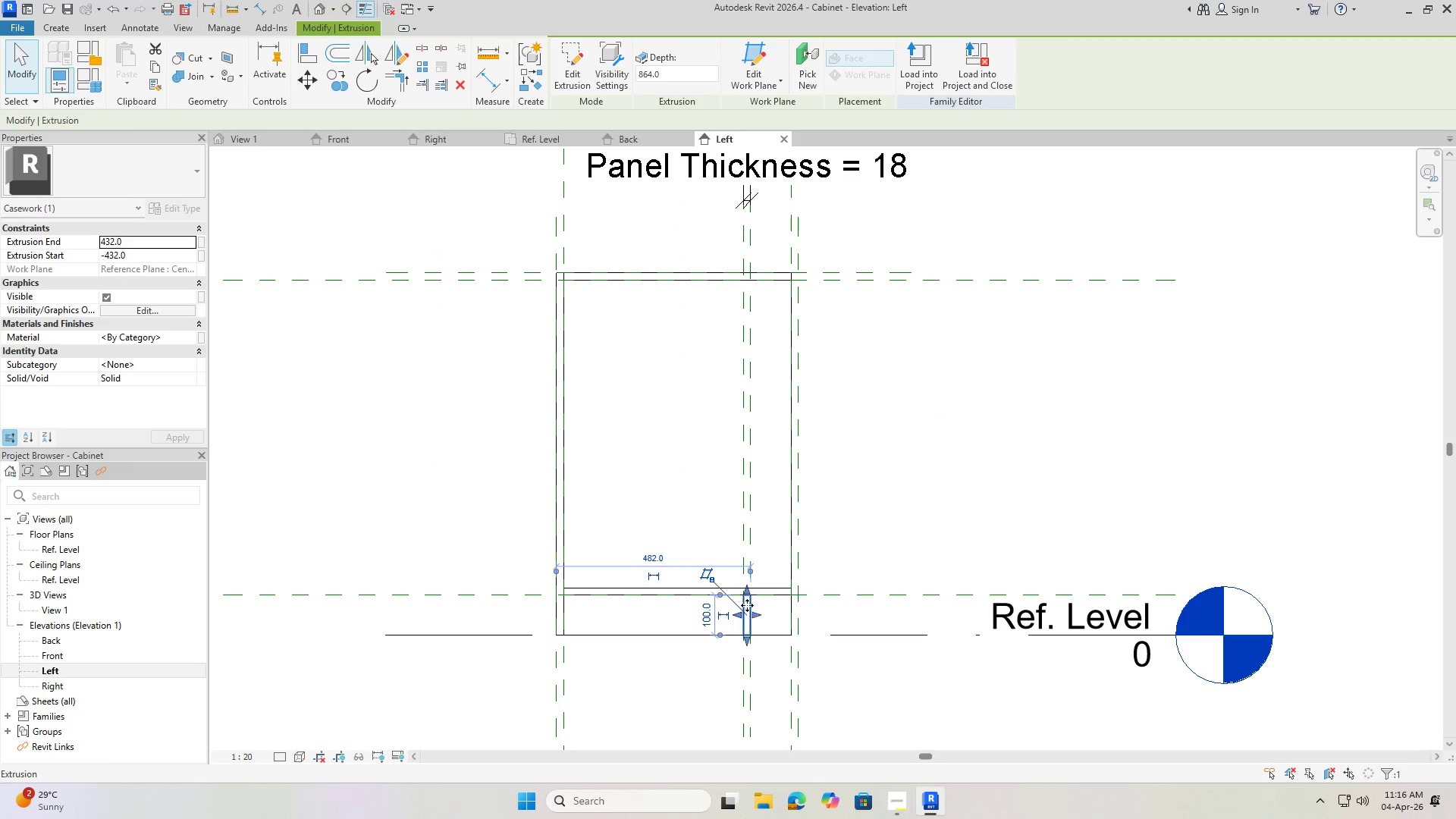 
scroll: coordinate [738, 590], scroll_direction: up, amount: 6.0
 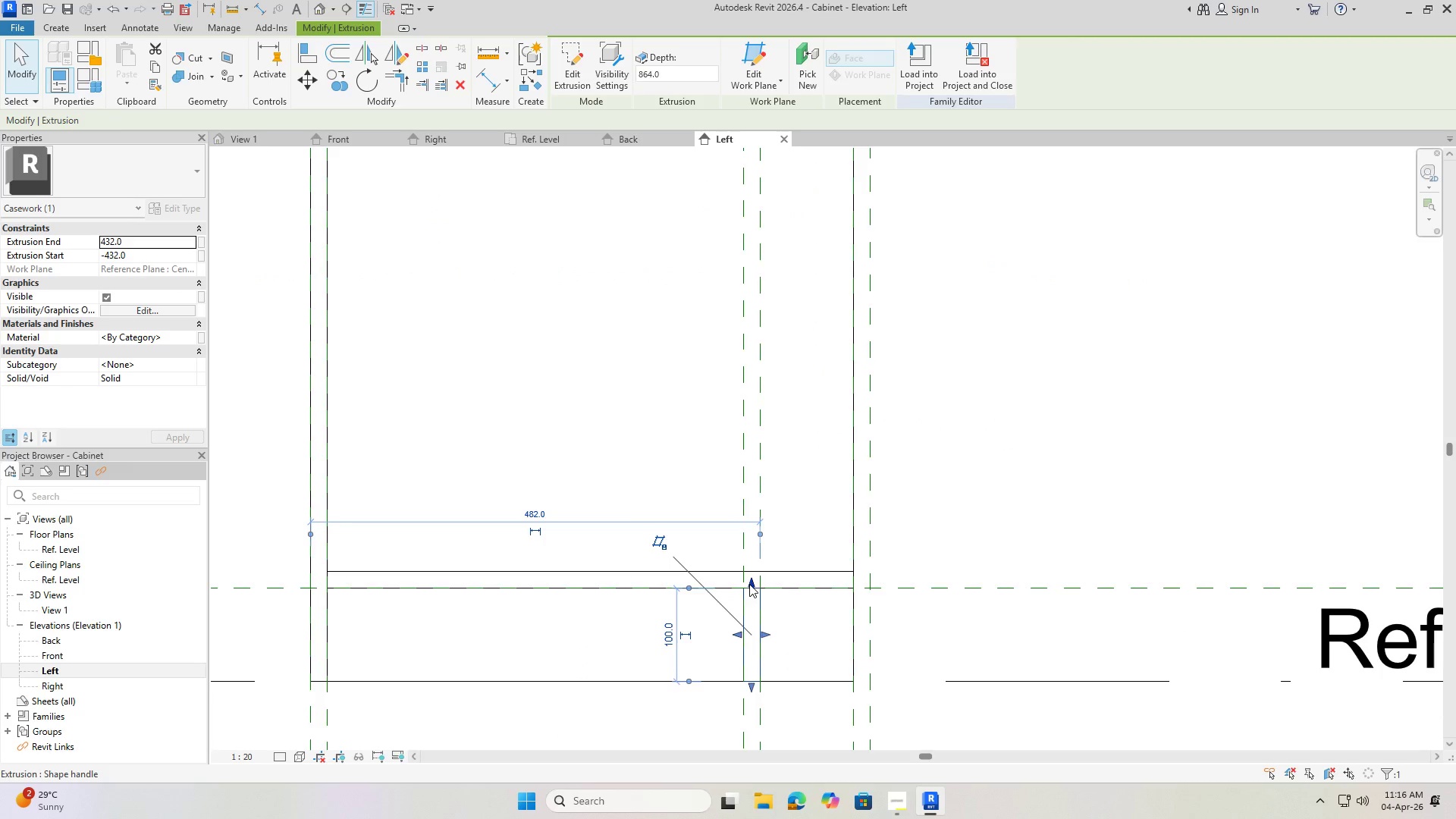 
left_click_drag(start_coordinate=[749, 583], to_coordinate=[750, 604])
 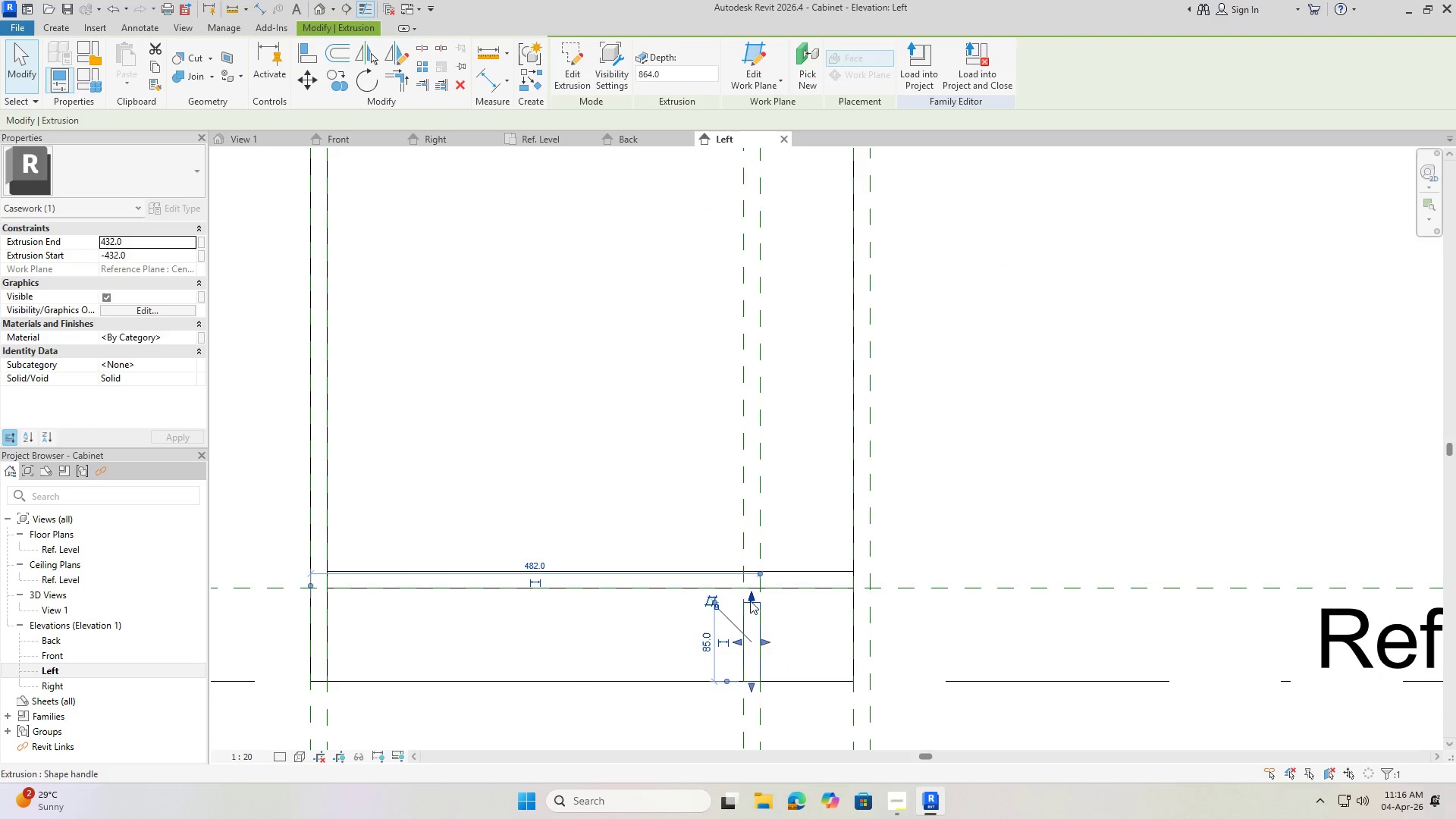 
left_click_drag(start_coordinate=[750, 600], to_coordinate=[748, 586])
 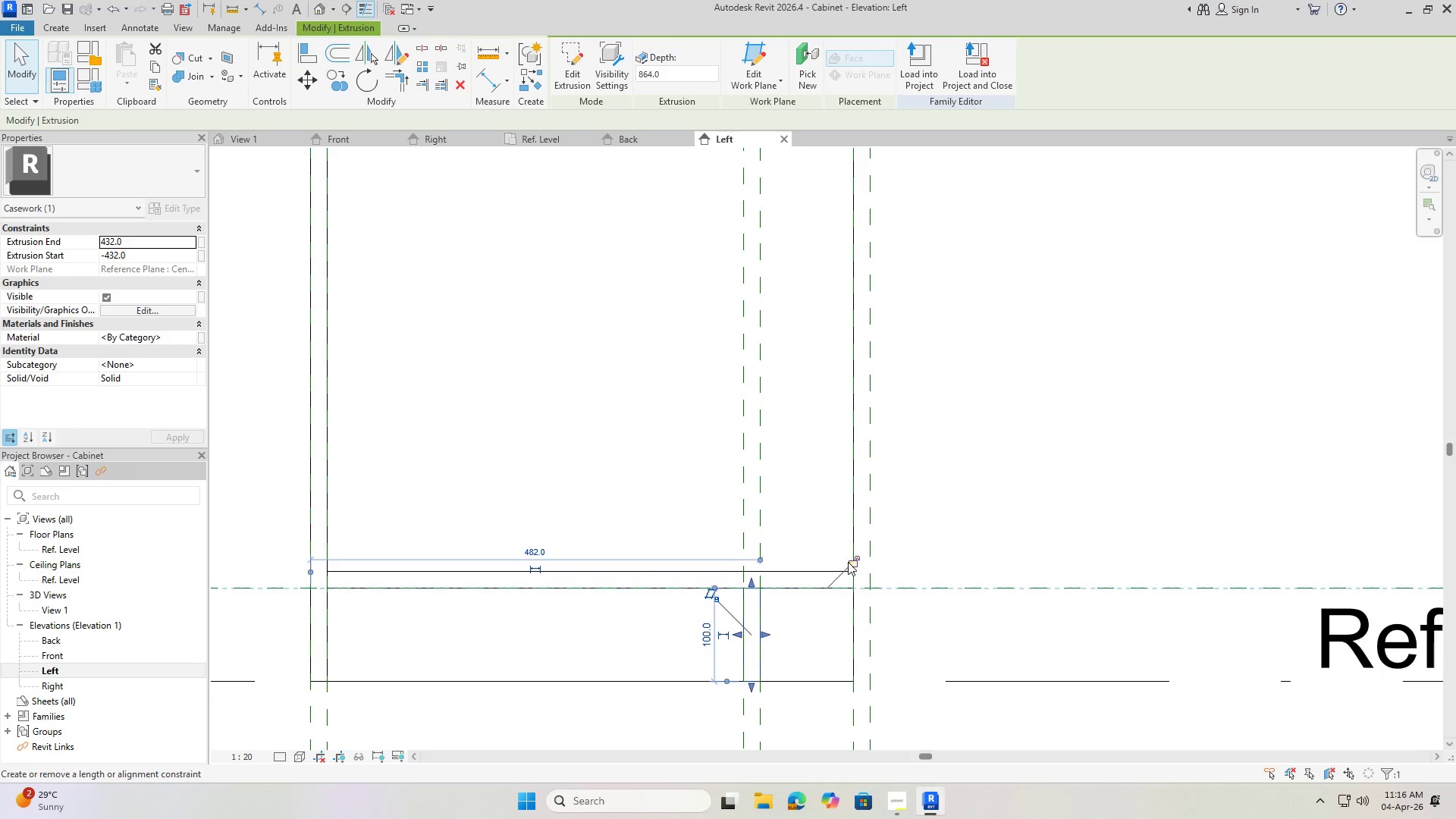 
left_click([852, 563])
 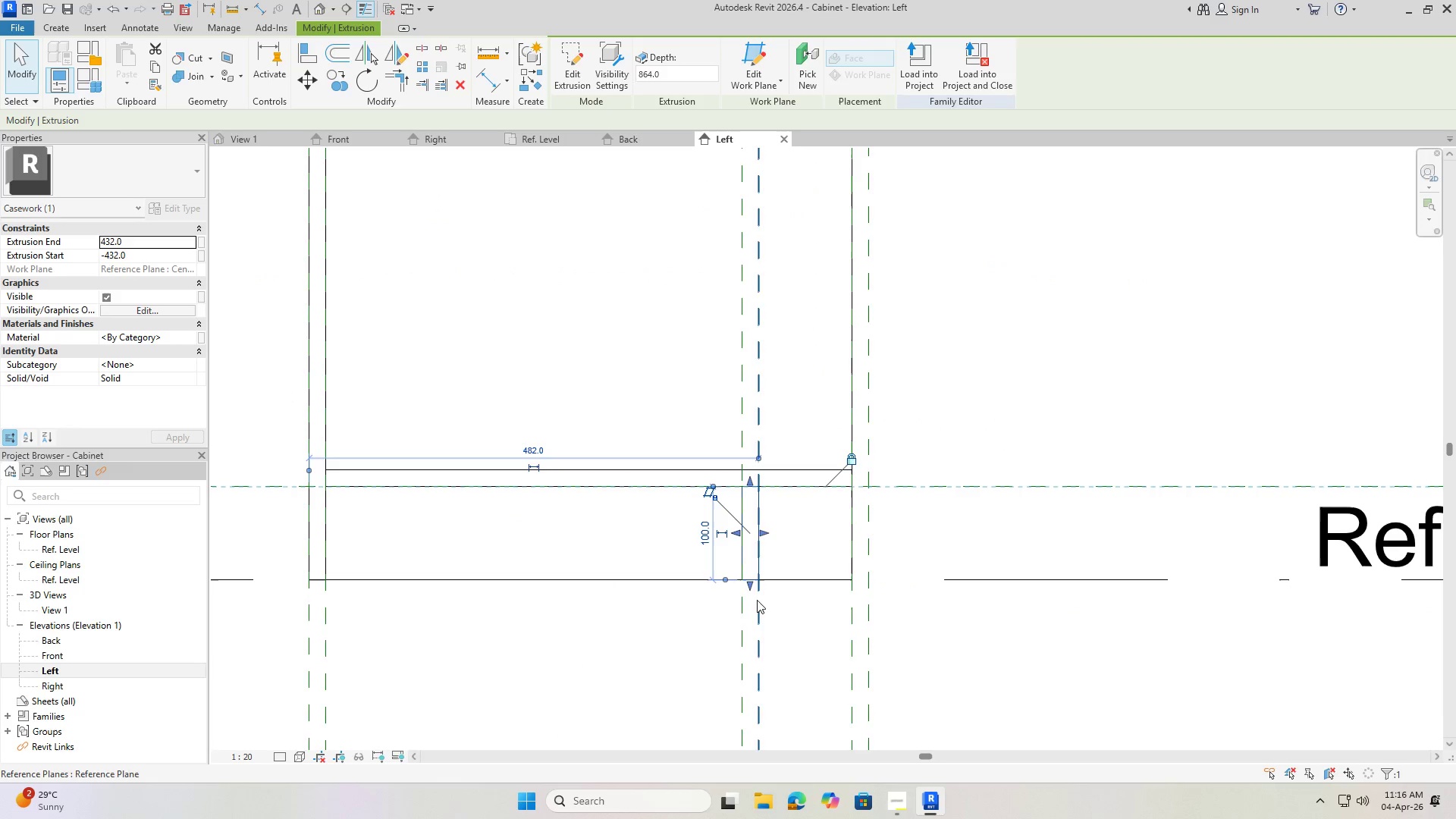 
left_click_drag(start_coordinate=[748, 586], to_coordinate=[752, 608])
 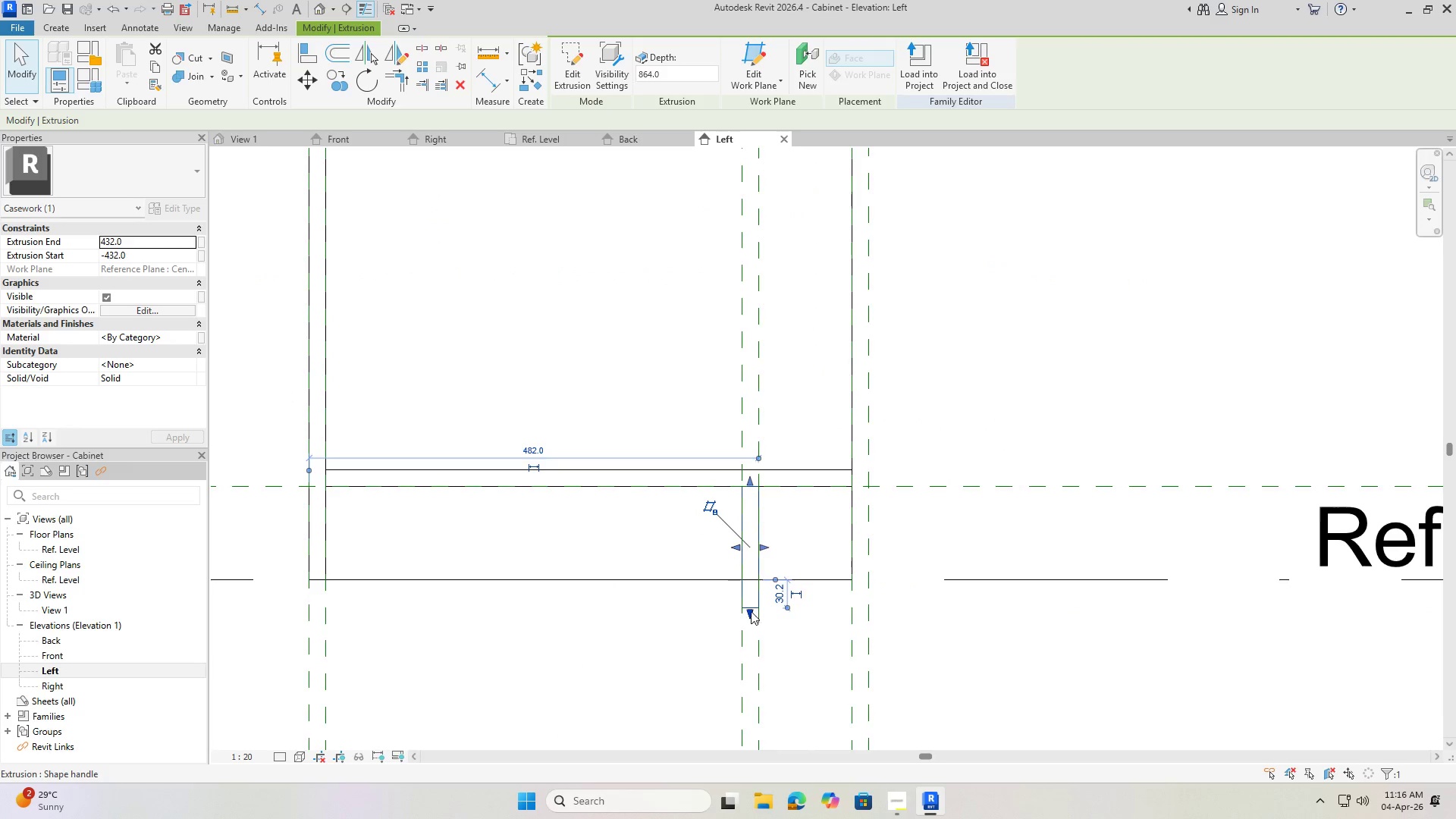 
left_click_drag(start_coordinate=[750, 610], to_coordinate=[749, 583])
 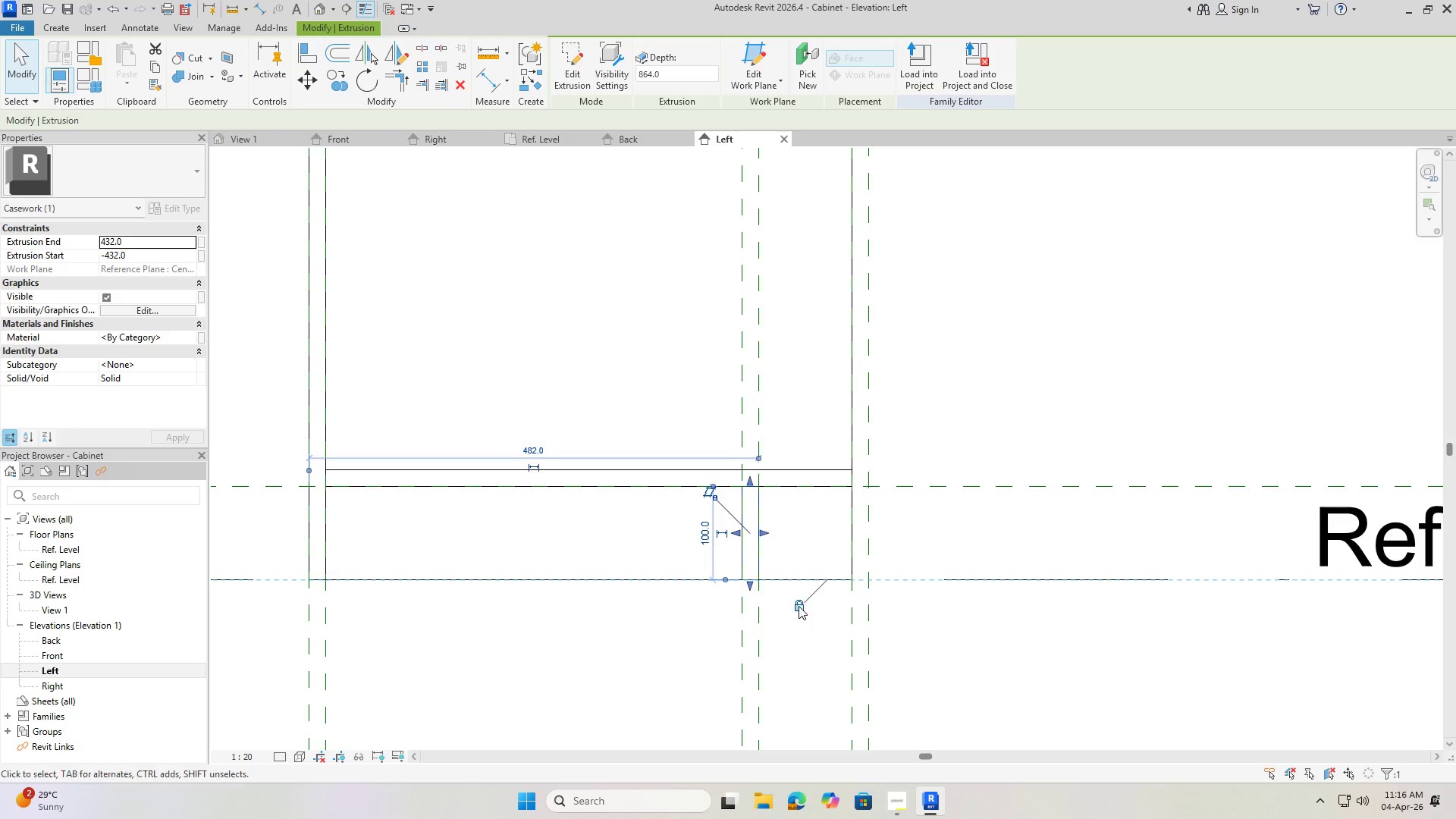 
key(Escape)
 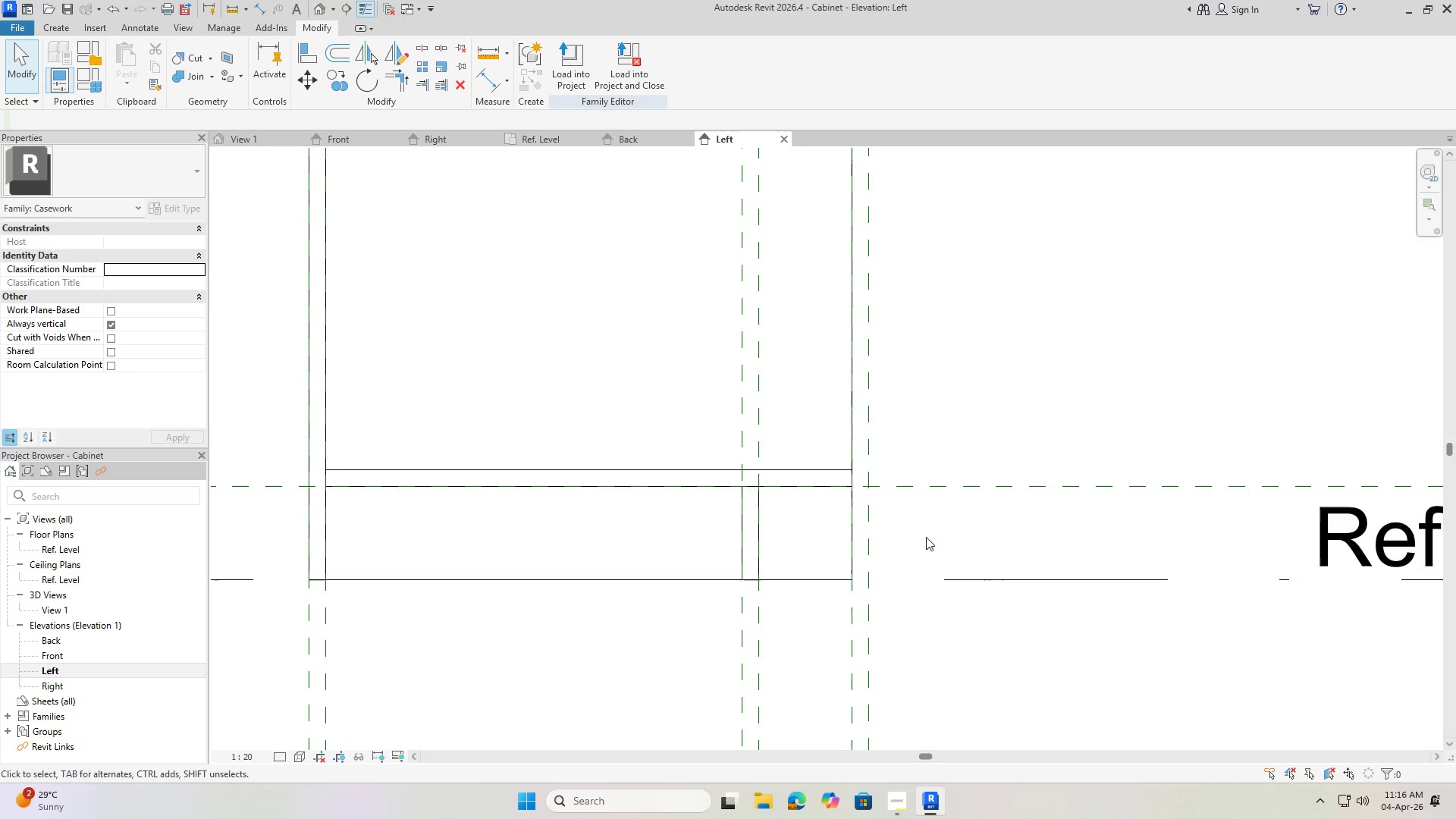 
key(Escape)
 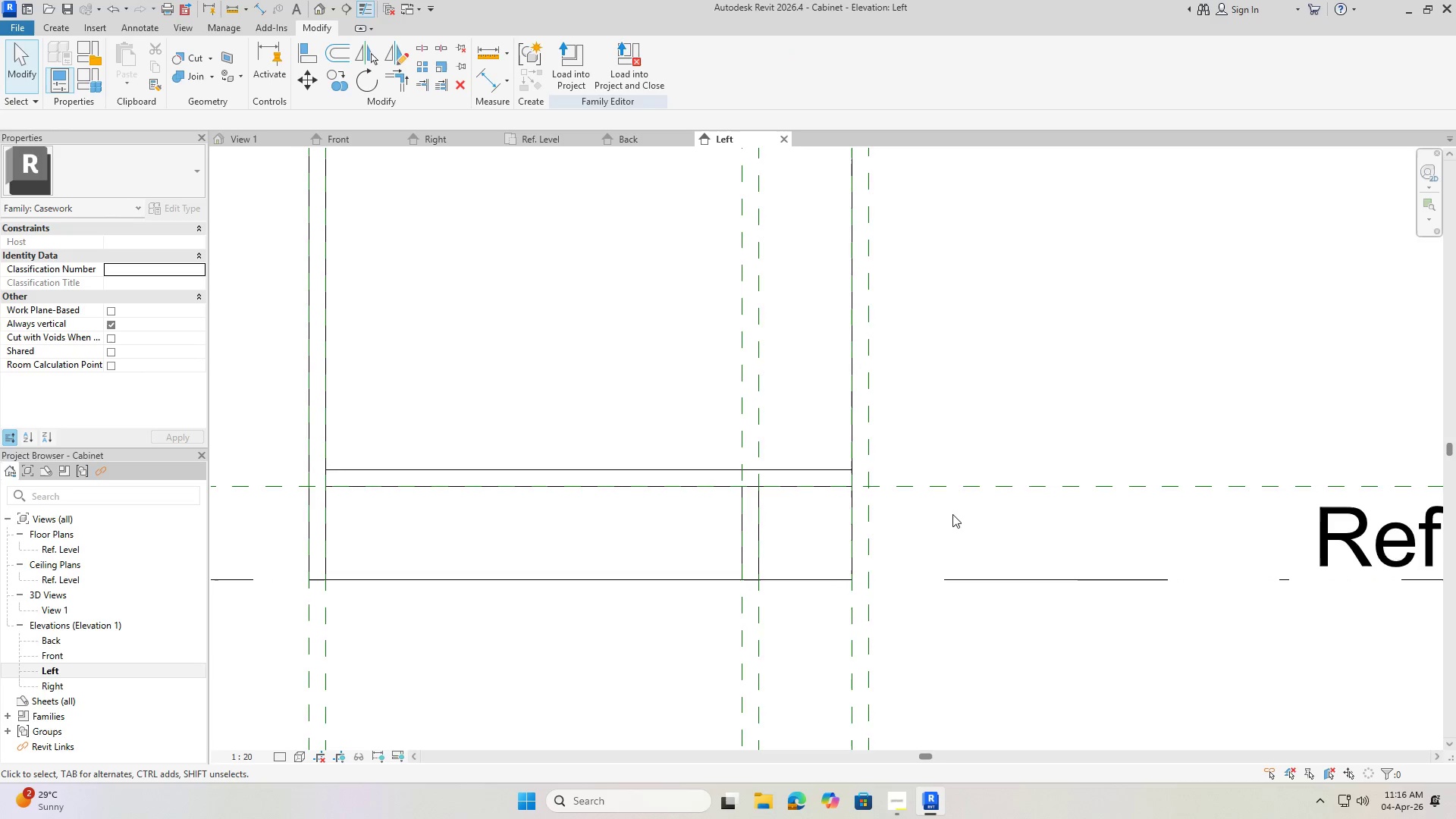 
left_click([959, 510])
 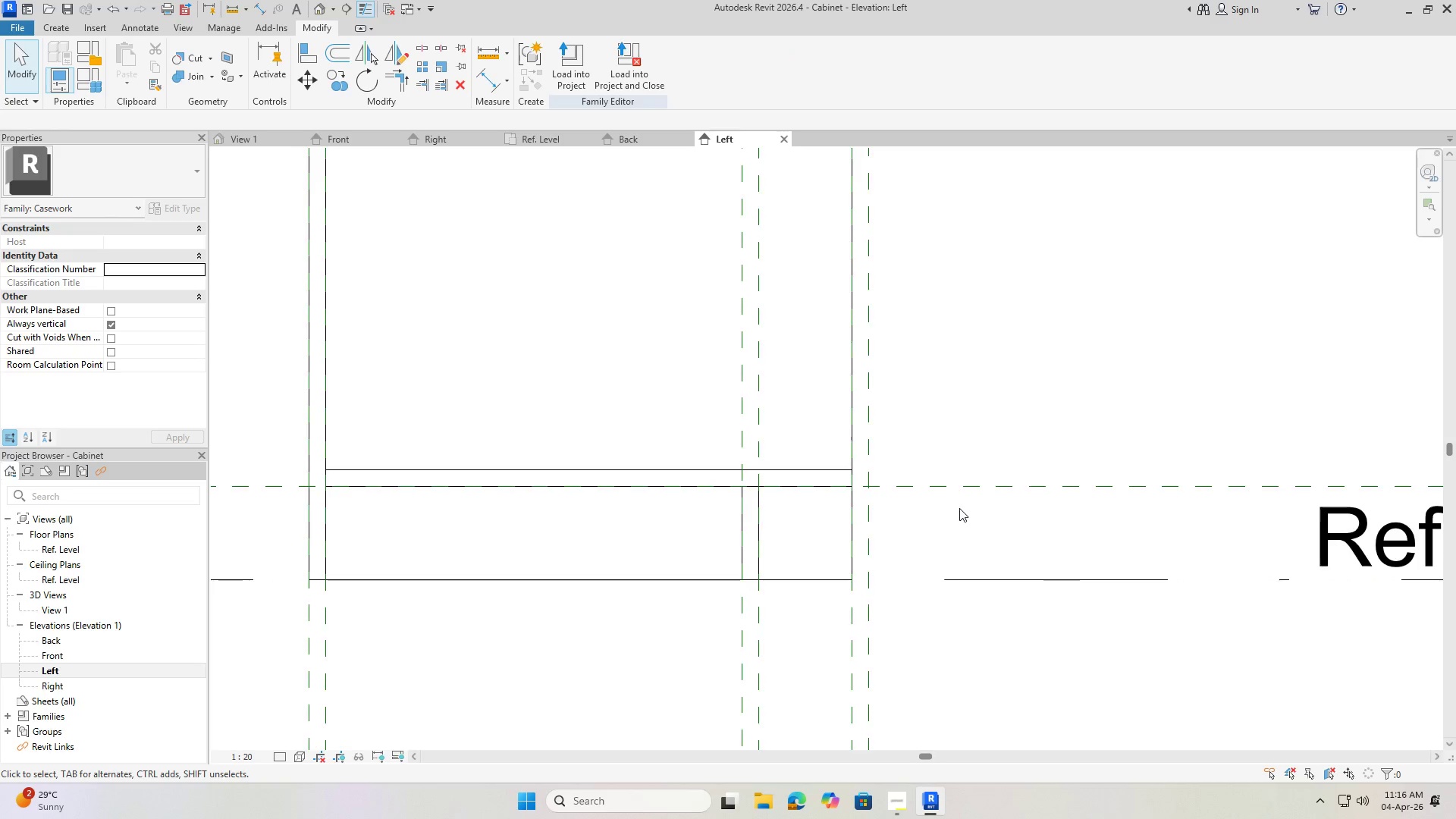 
scroll: coordinate [948, 519], scroll_direction: down, amount: 4.0
 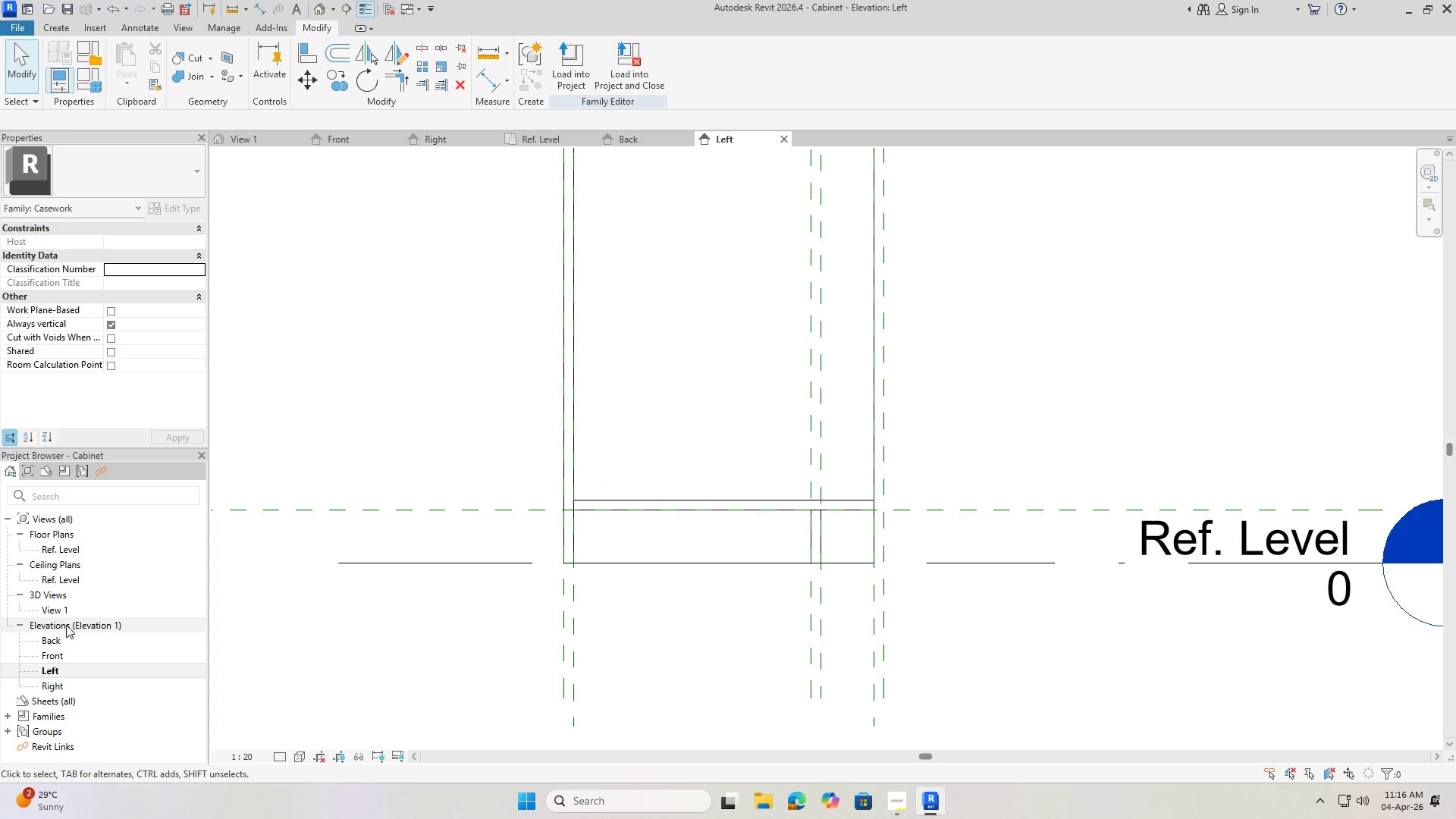 
double_click([65, 607])
 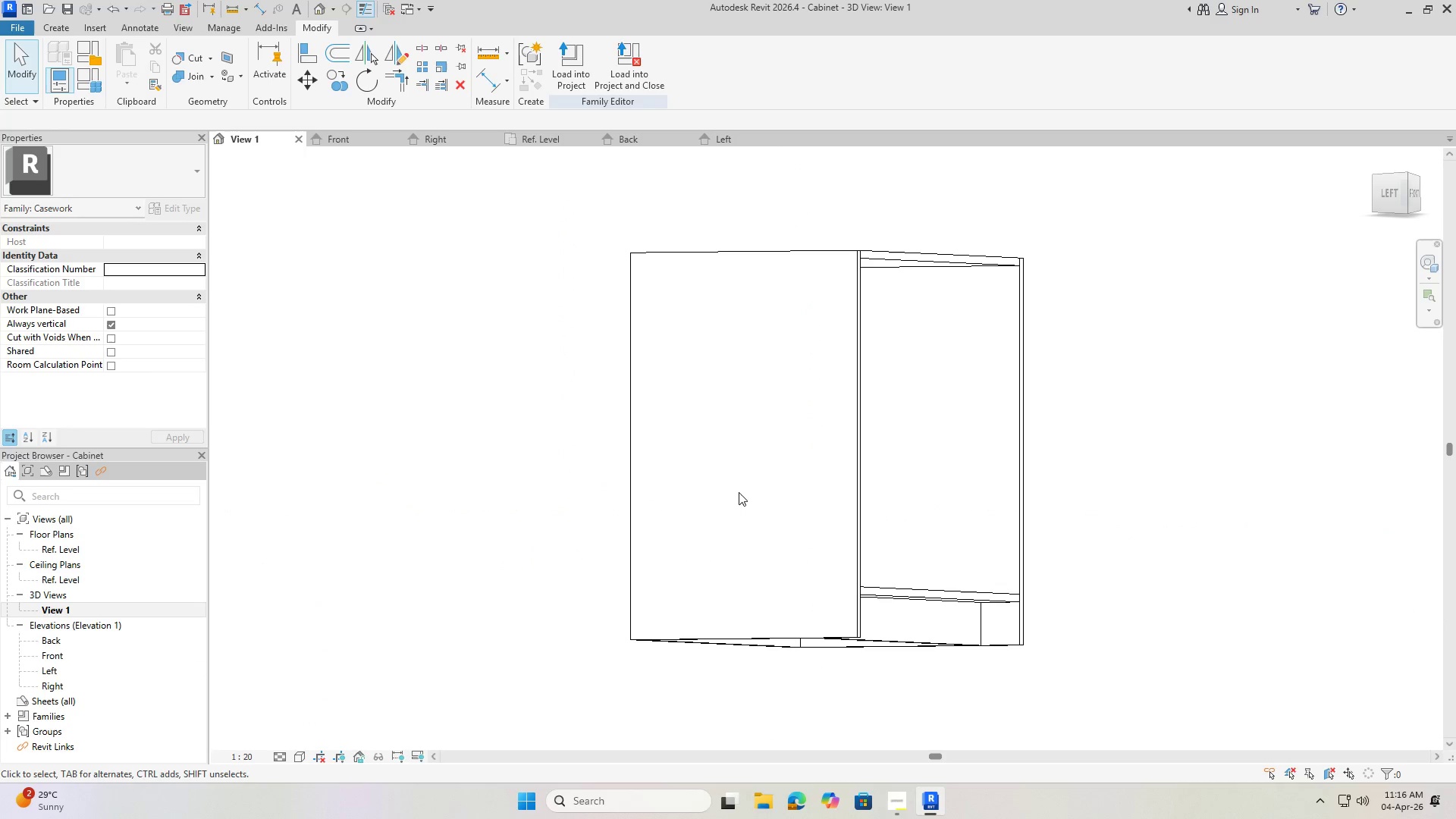 
hold_key(key=ShiftLeft, duration=1.36)
 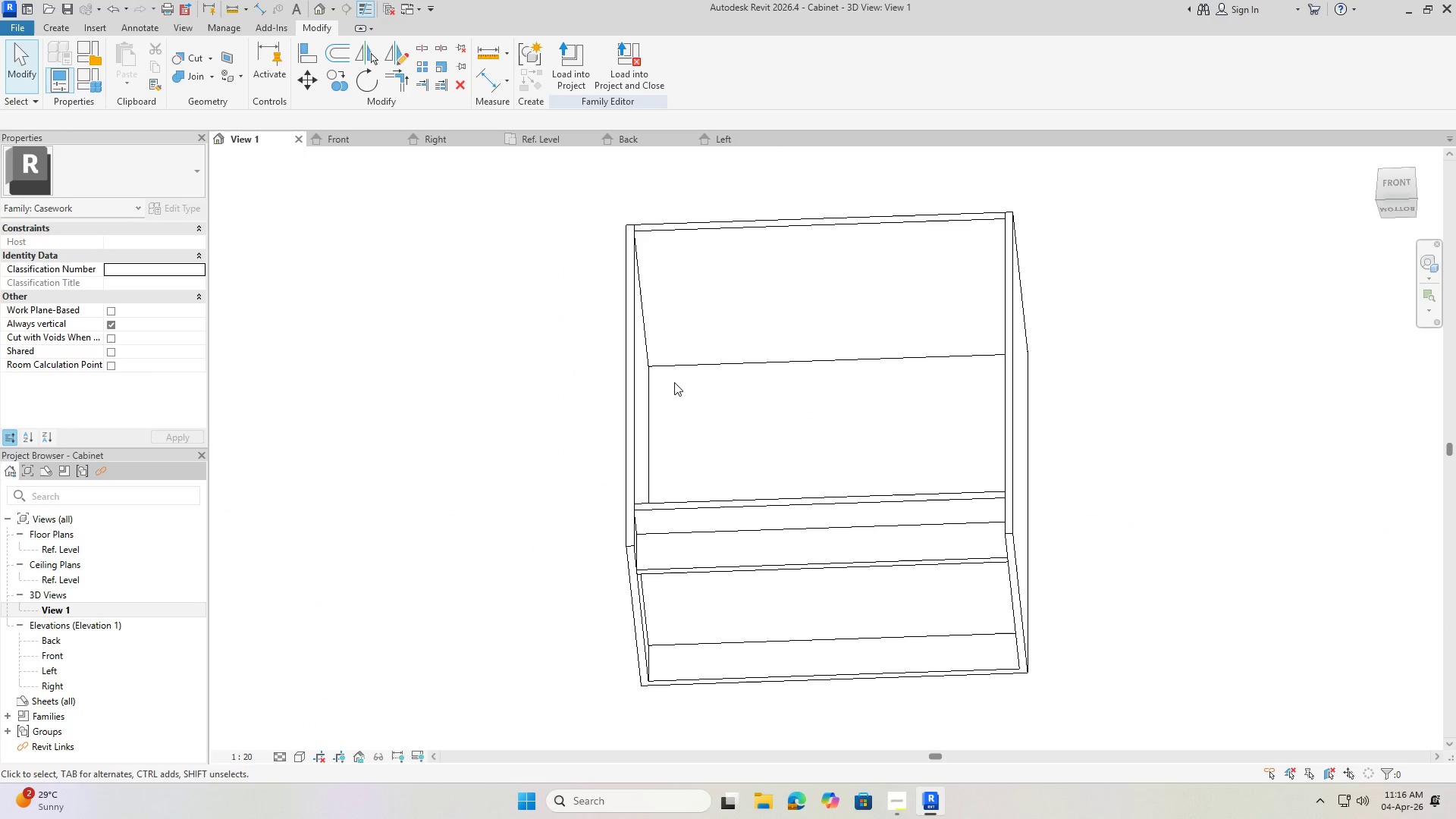 
key(Escape)
 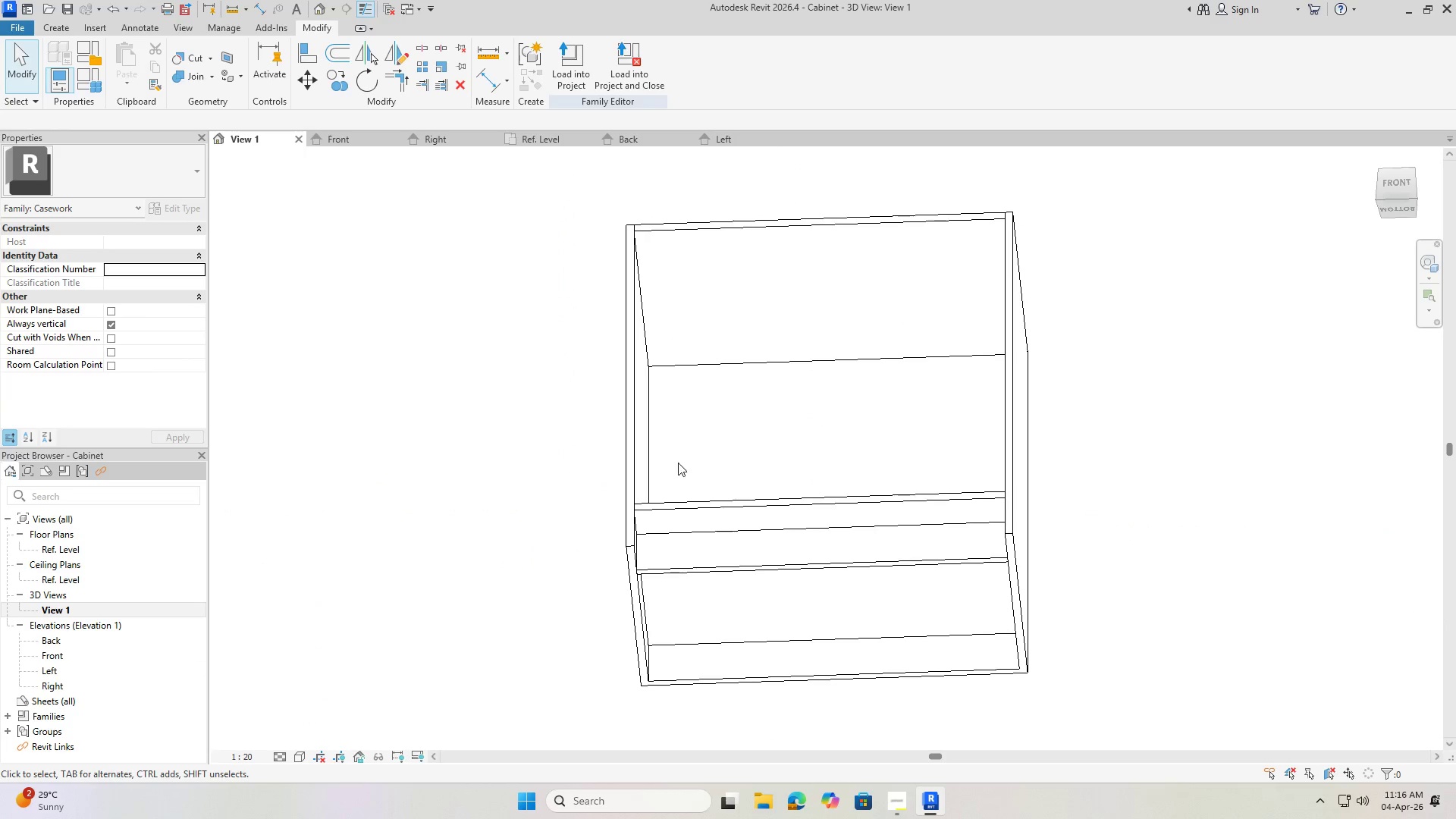 
key(Escape)
 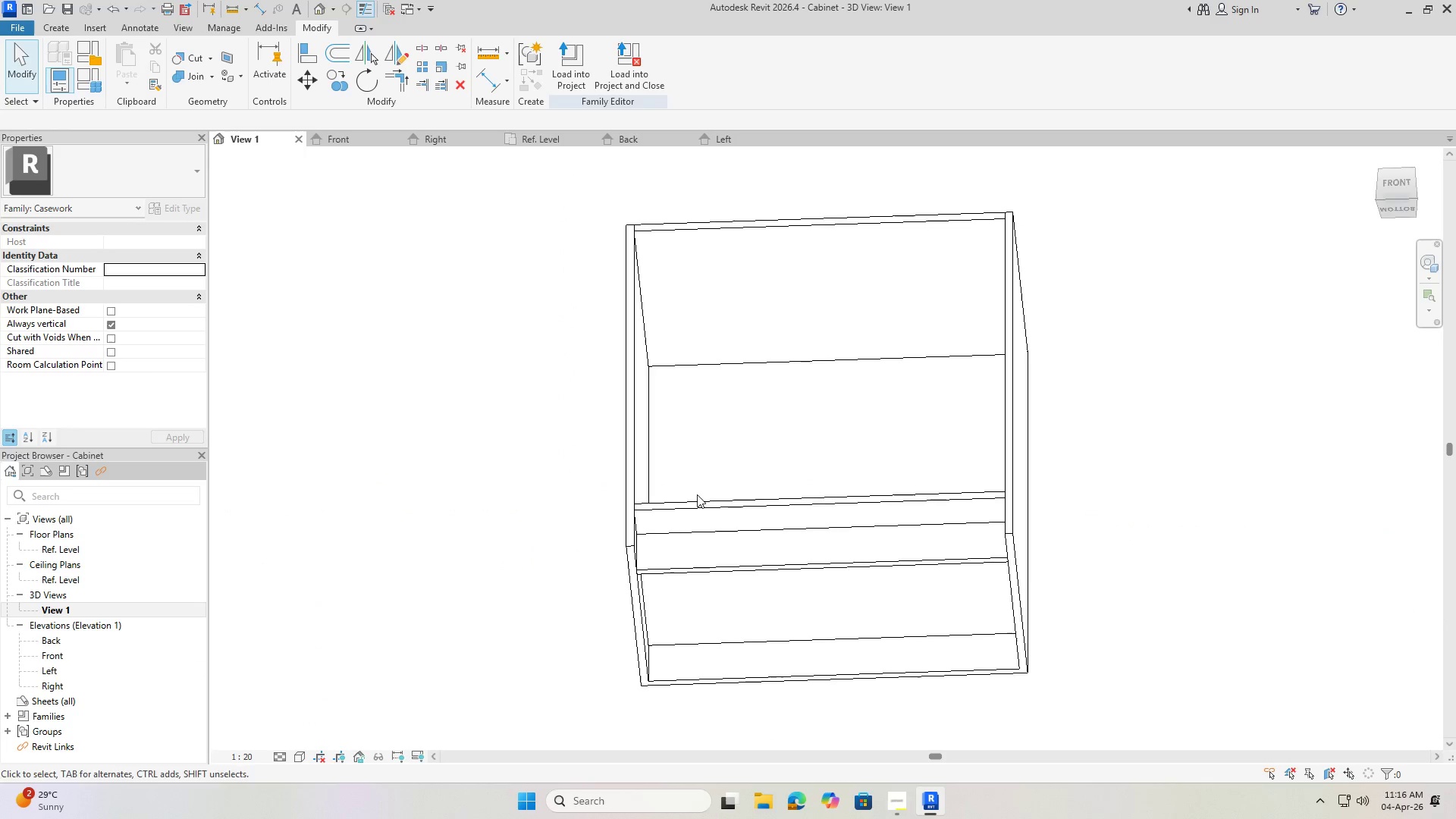 
hold_key(key=ShiftLeft, duration=1.5)
 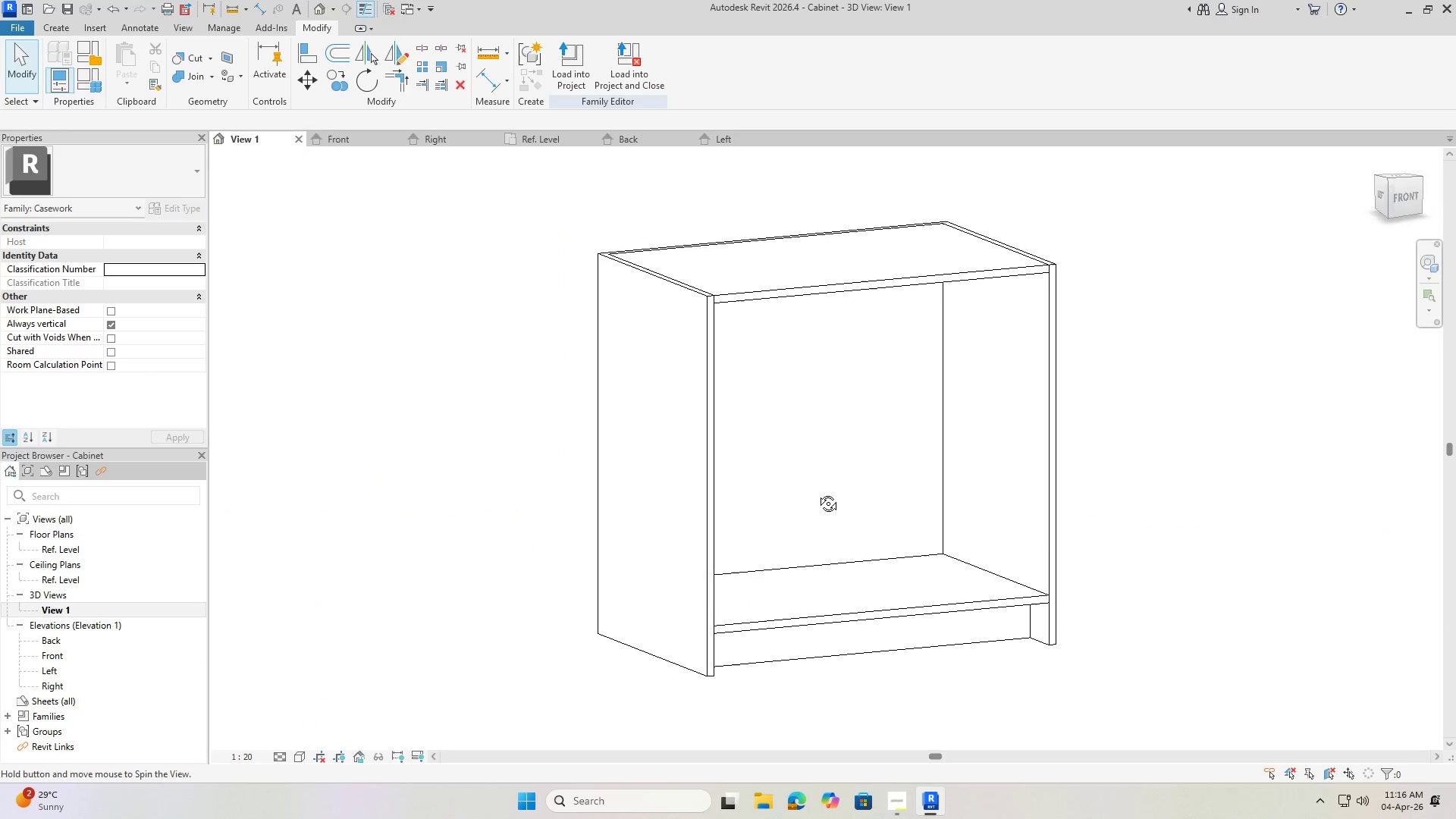 
hold_key(key=ShiftLeft, duration=0.69)
 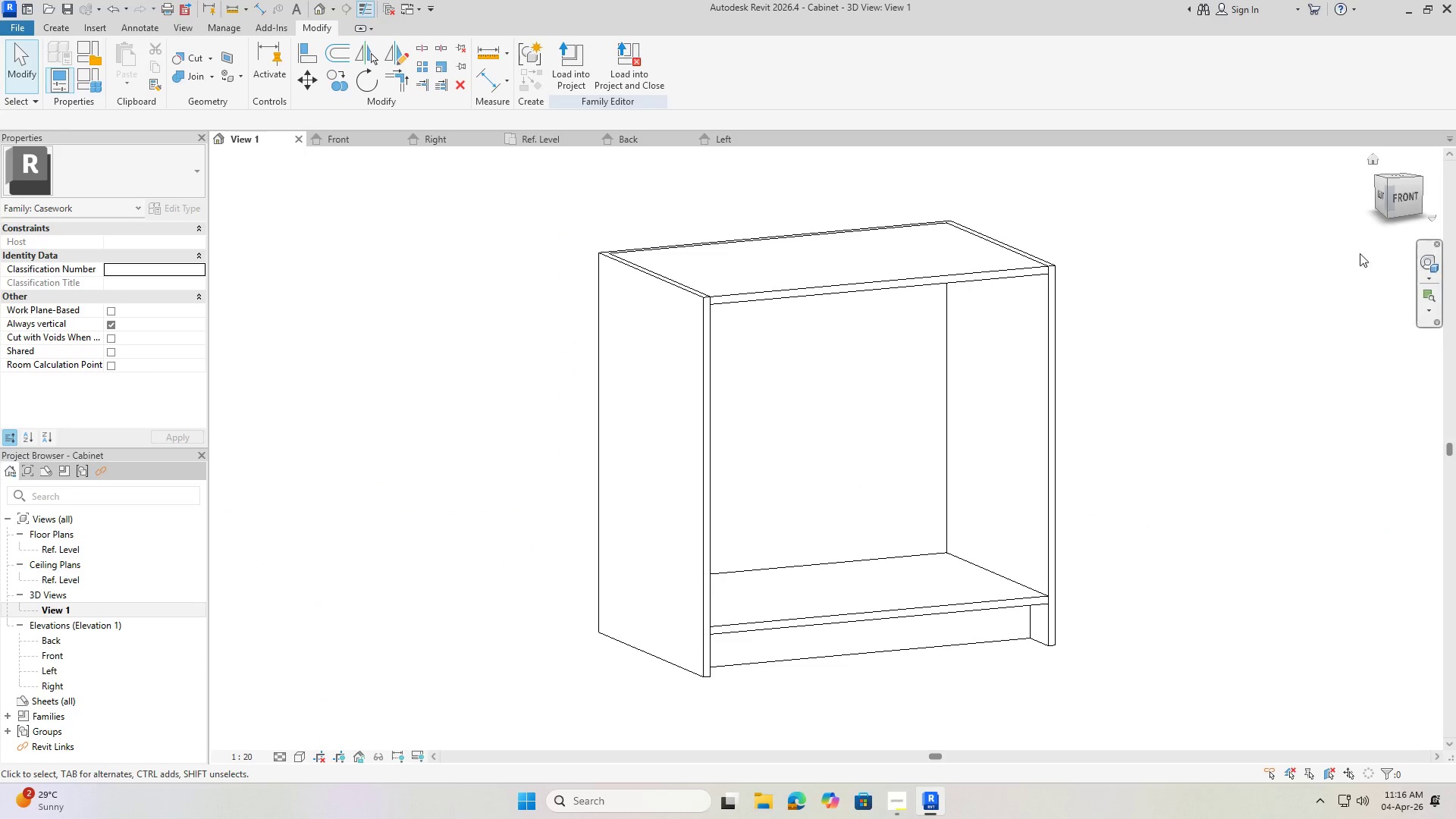 
double_click([81, 555])
 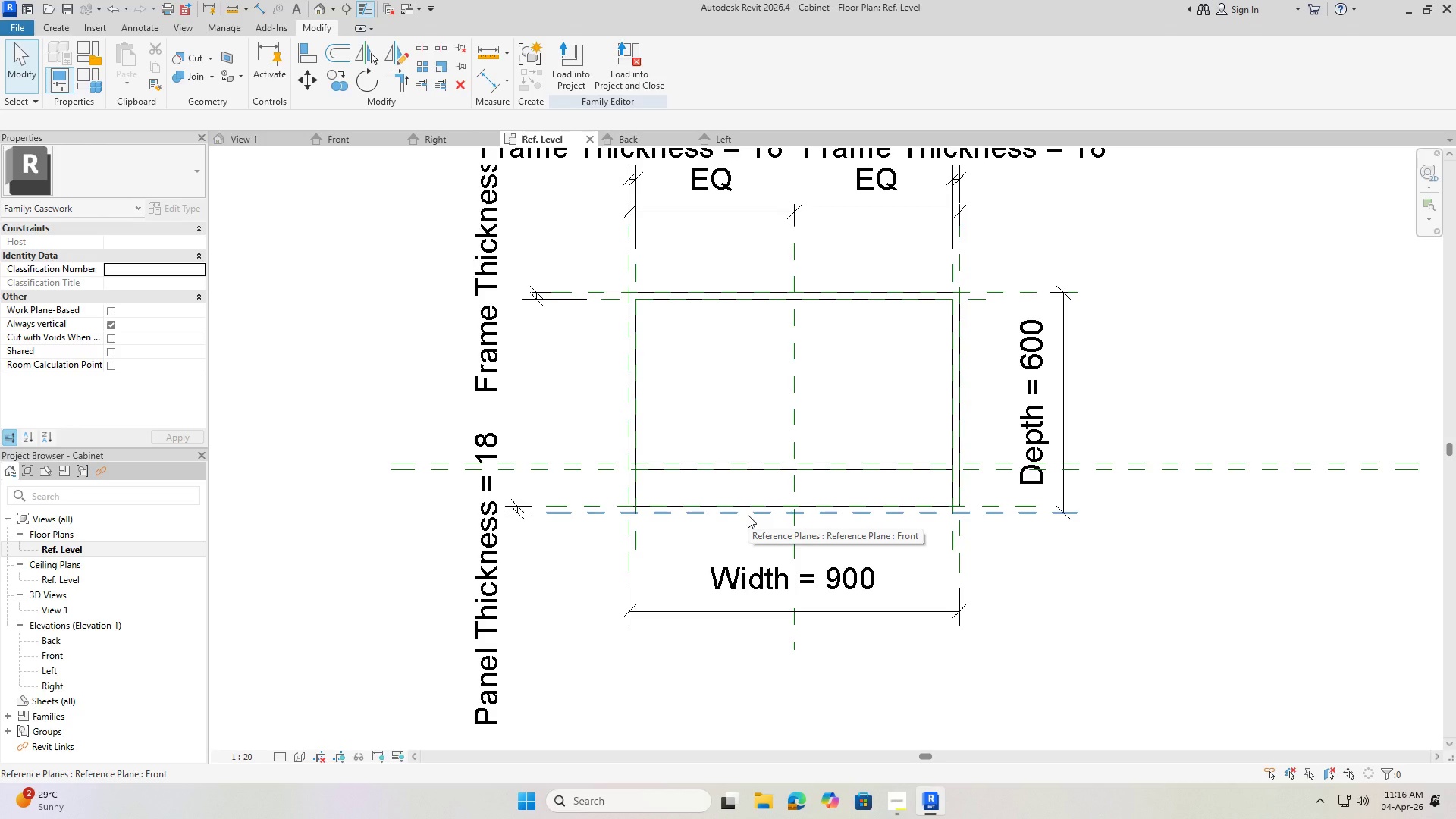 
wait(18.92)
 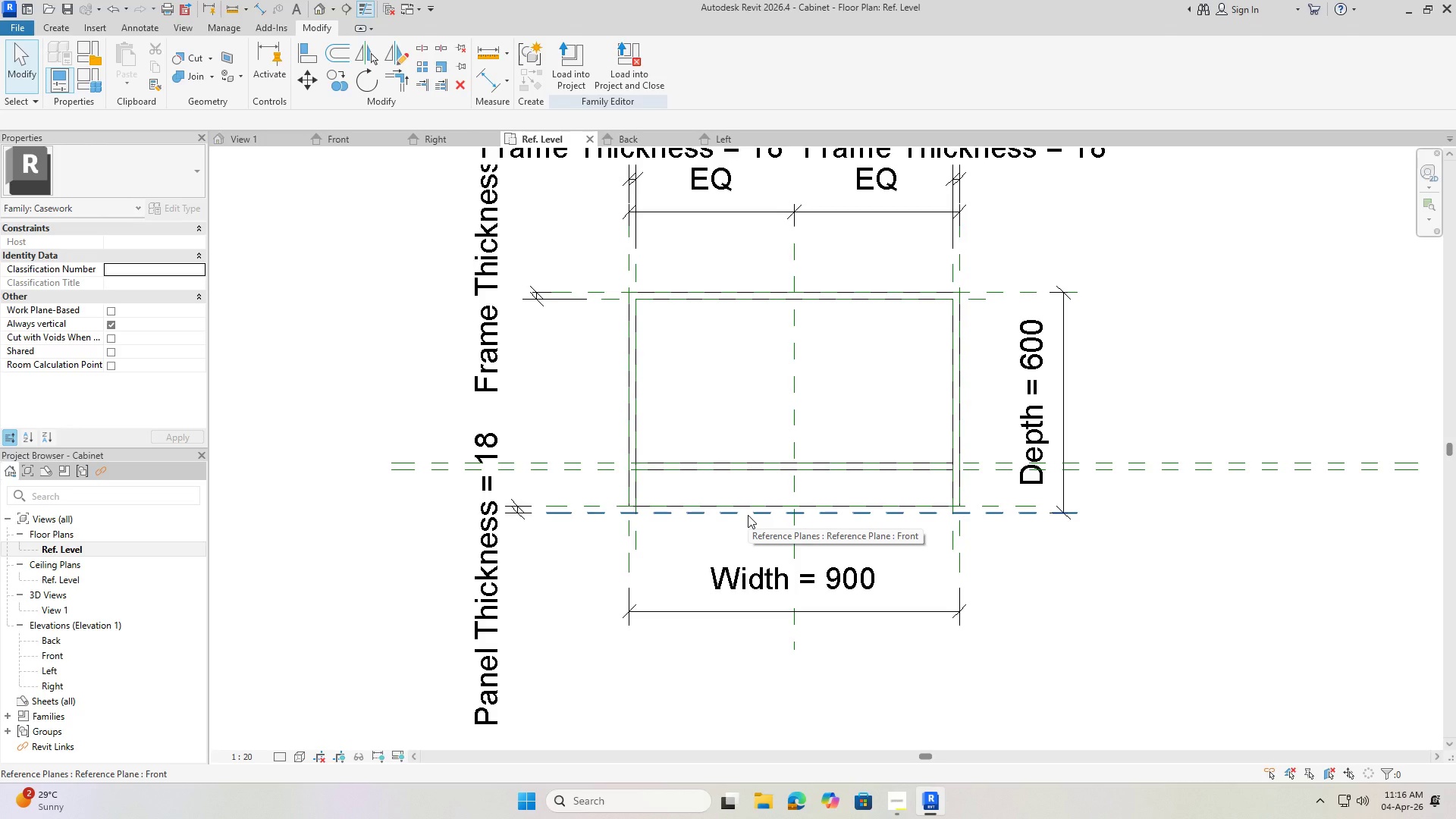 
left_click([89, 91])
 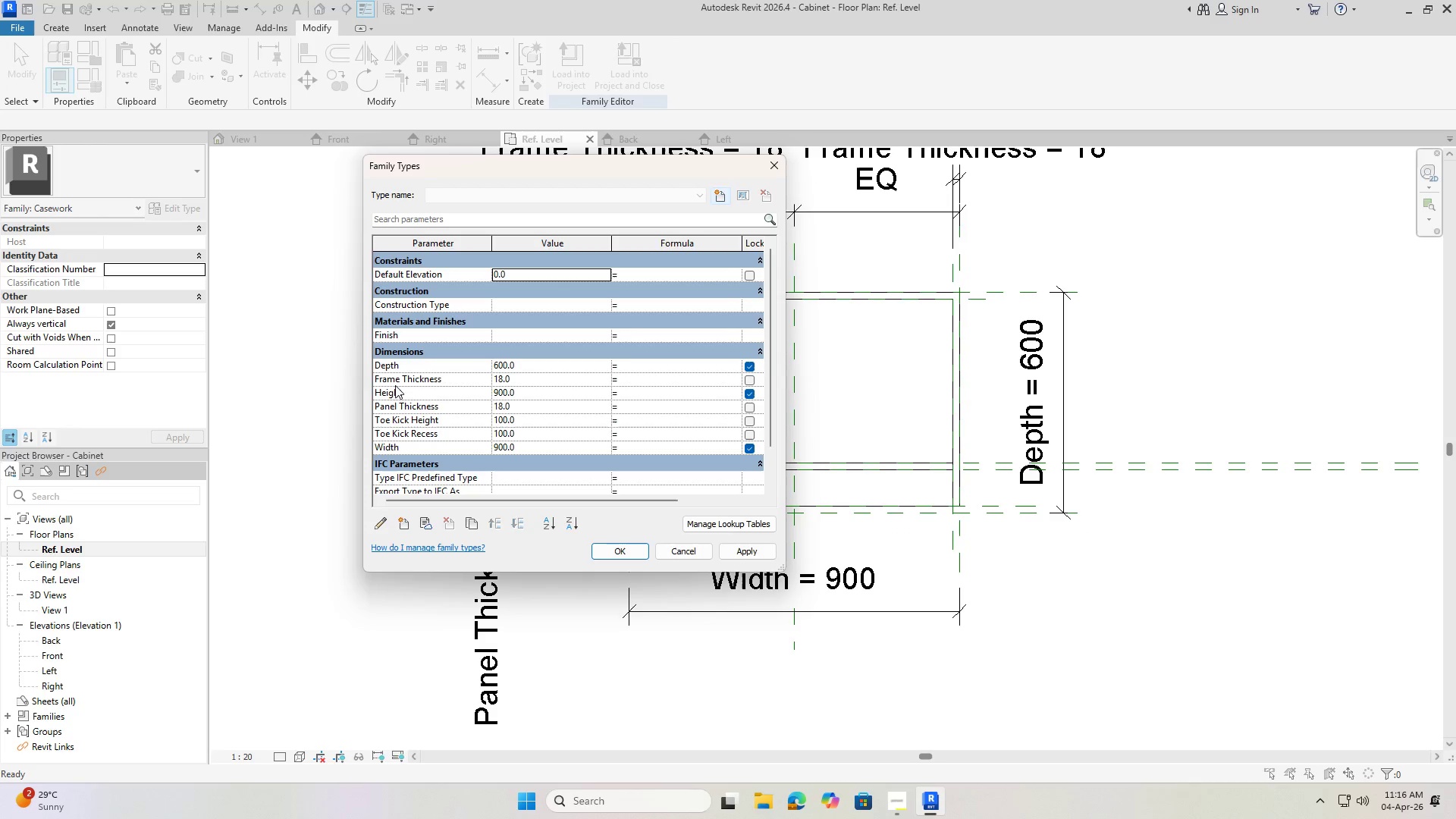 
left_click_drag(start_coordinate=[384, 378], to_coordinate=[395, 472])
 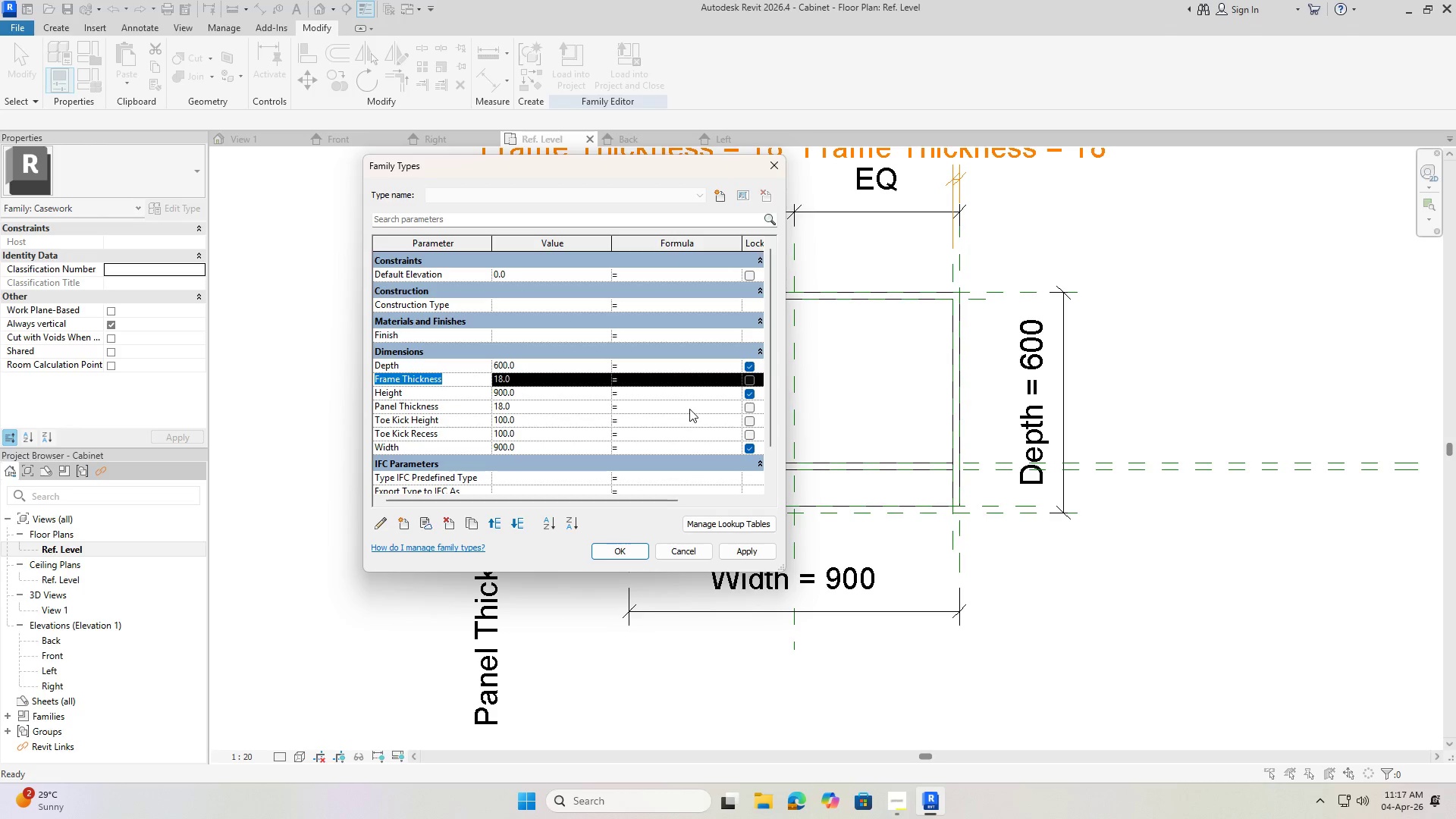 
left_click([660, 408])
 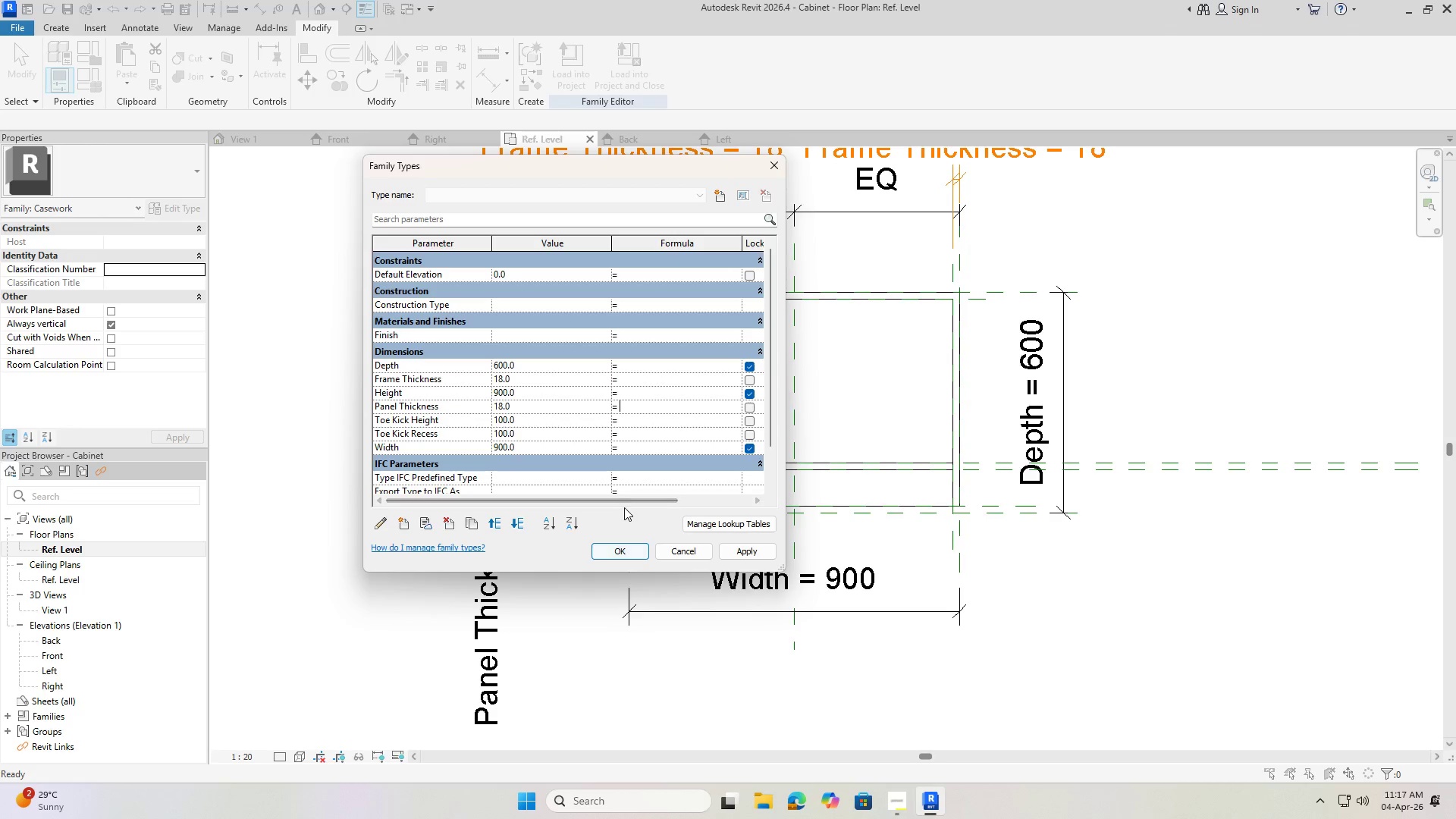 
left_click_drag(start_coordinate=[619, 503], to_coordinate=[477, 497])
 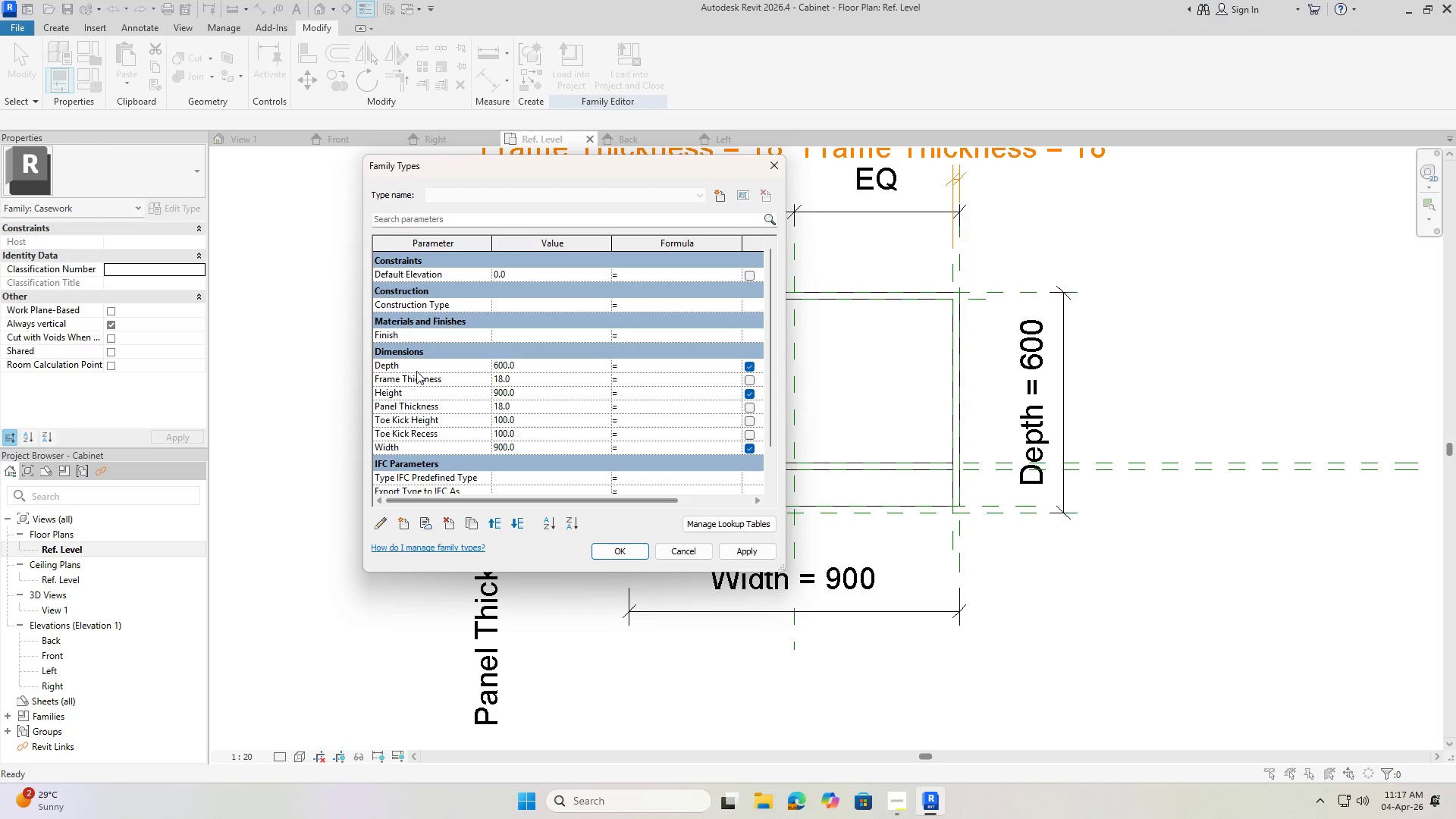 
left_click([414, 366])
 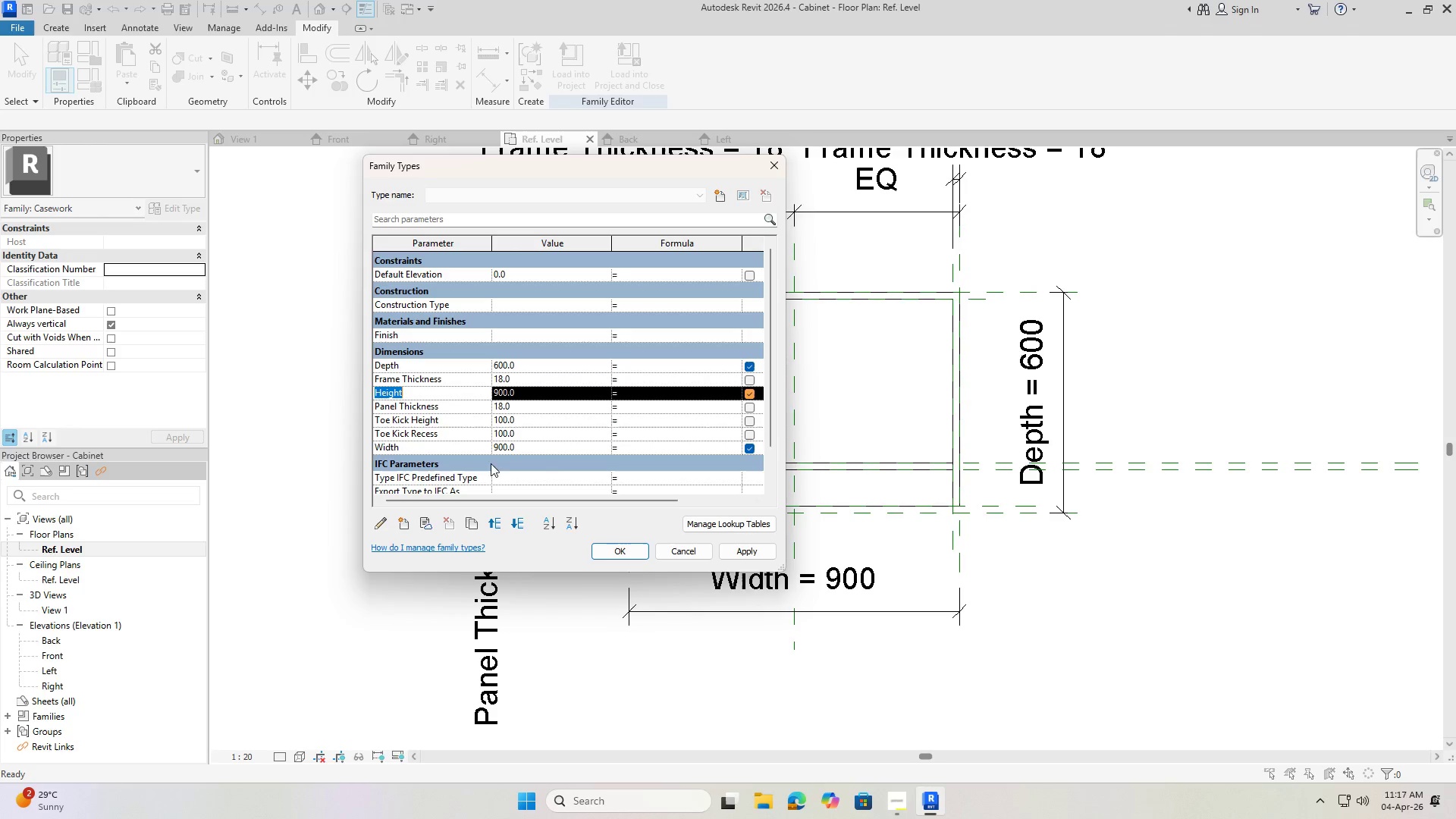 
key(Escape)
 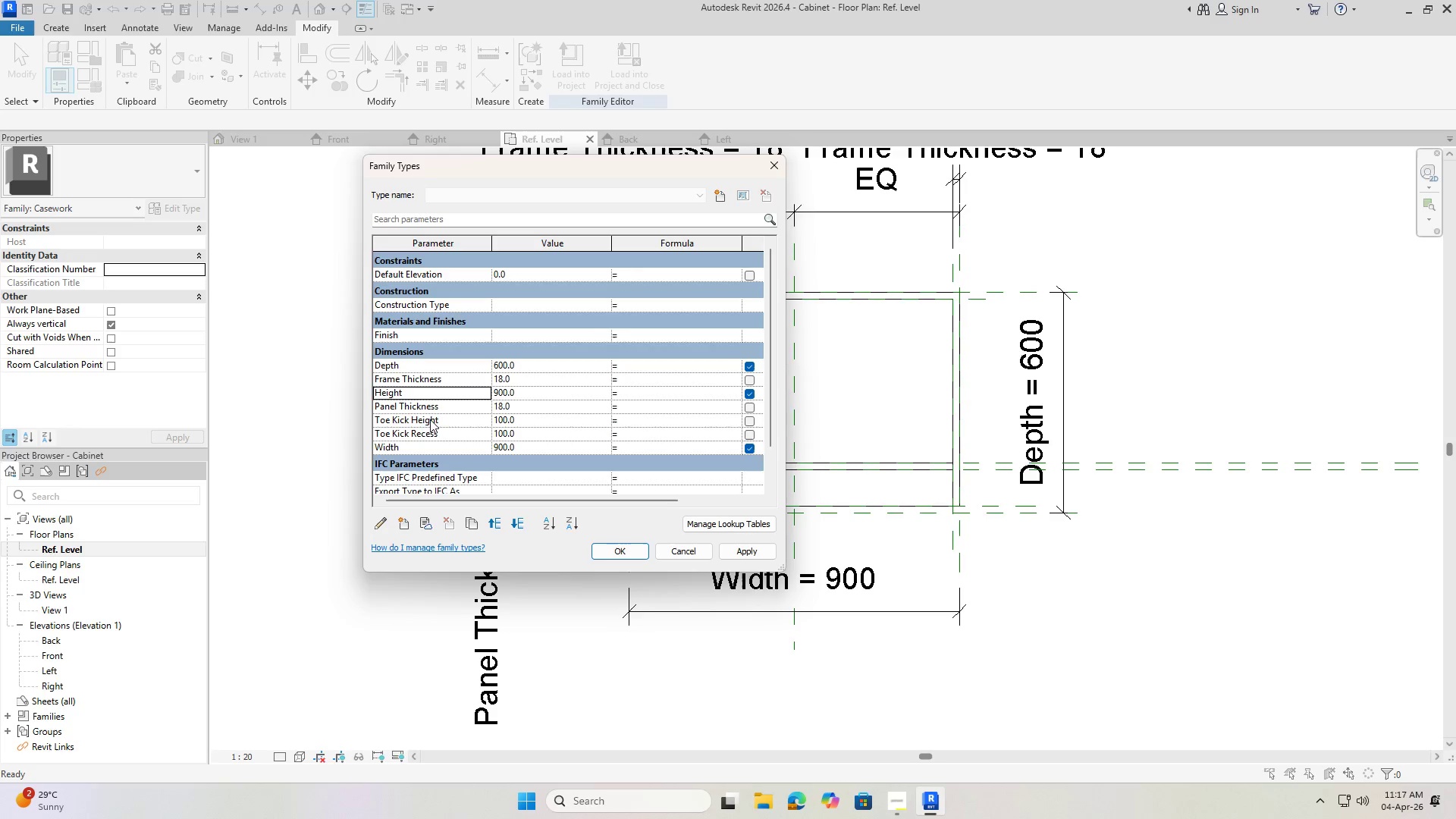 
mouse_move([425, 420])
 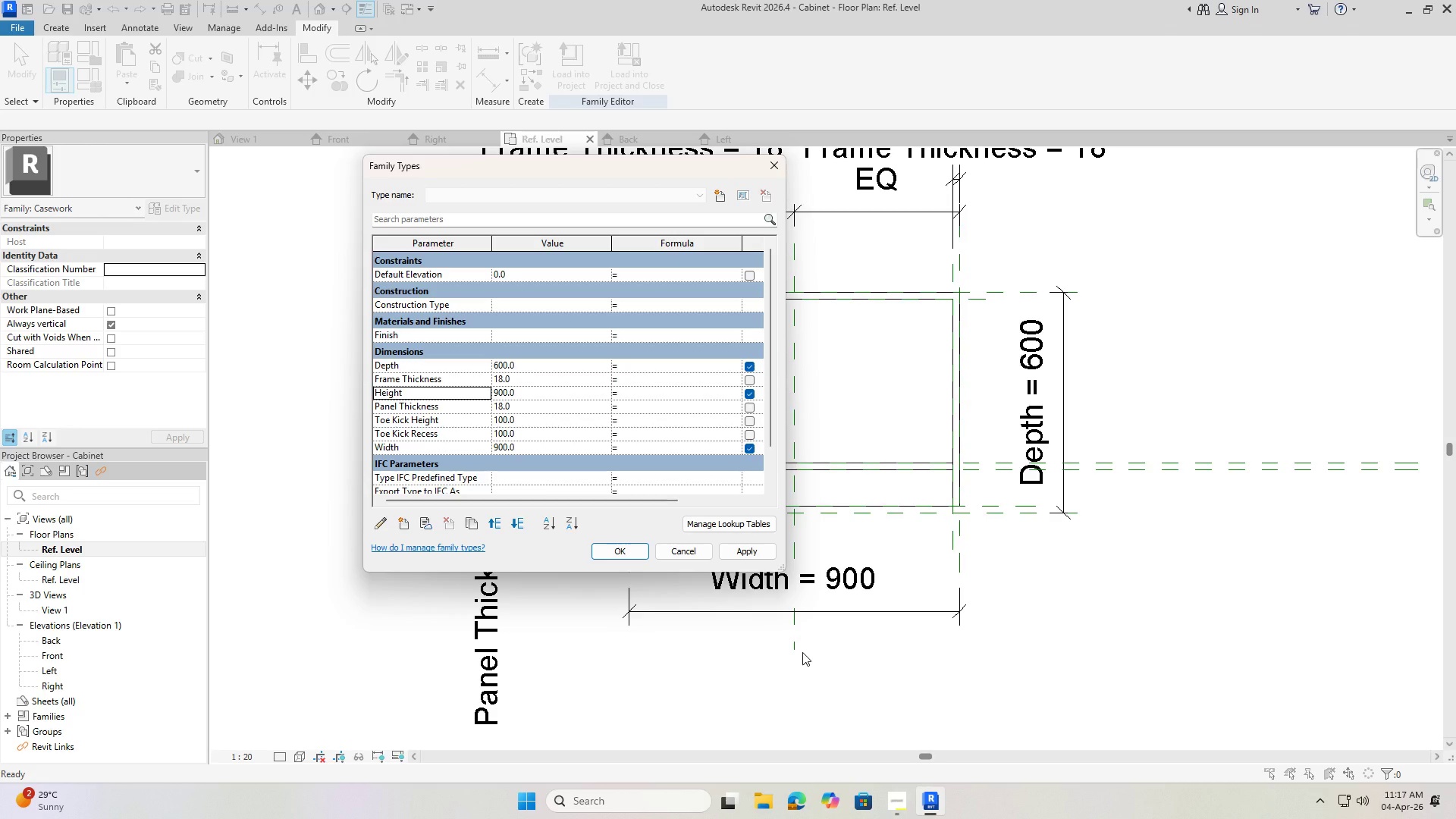 
left_click([893, 805])